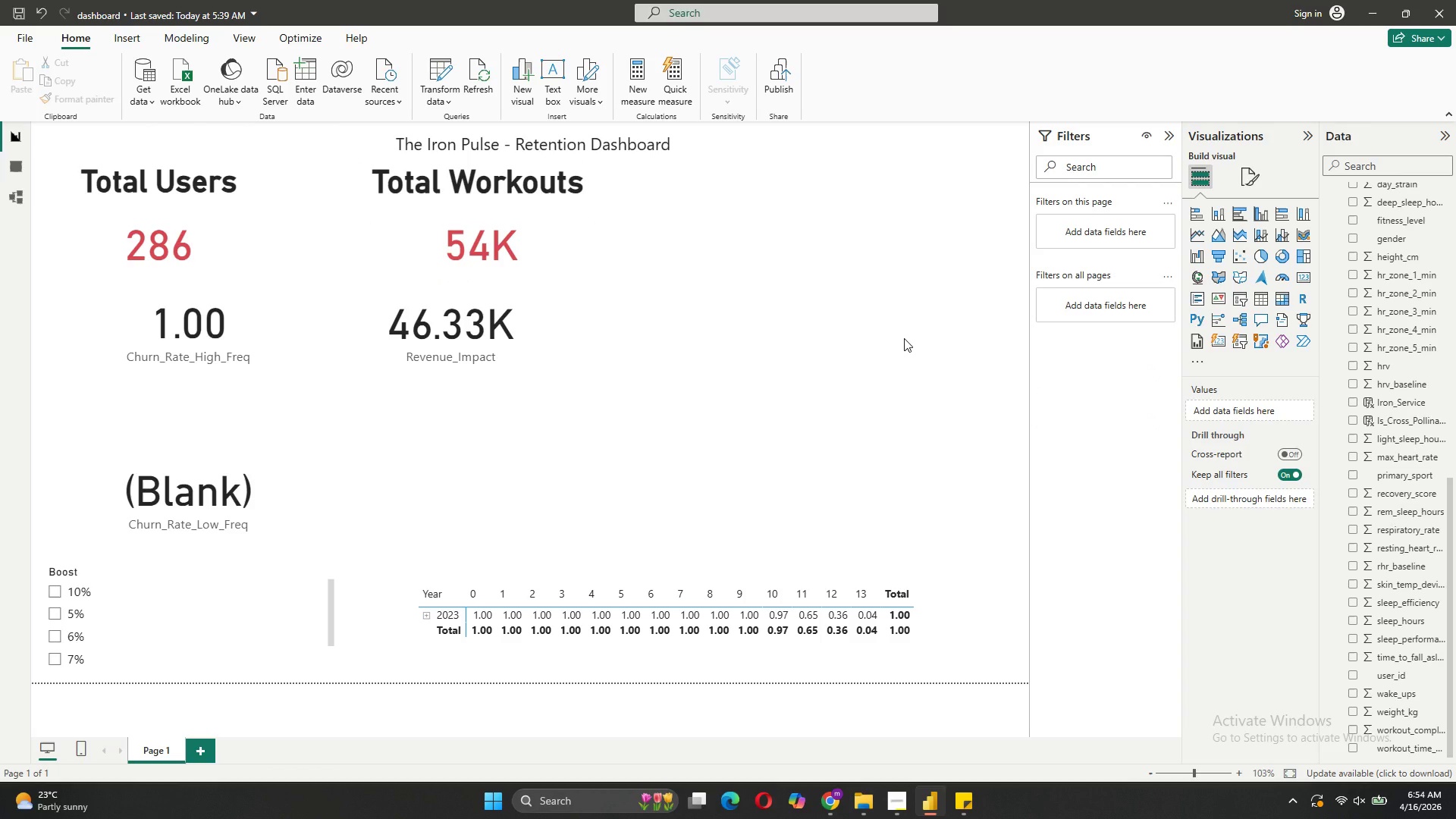 
wait(5.02)
 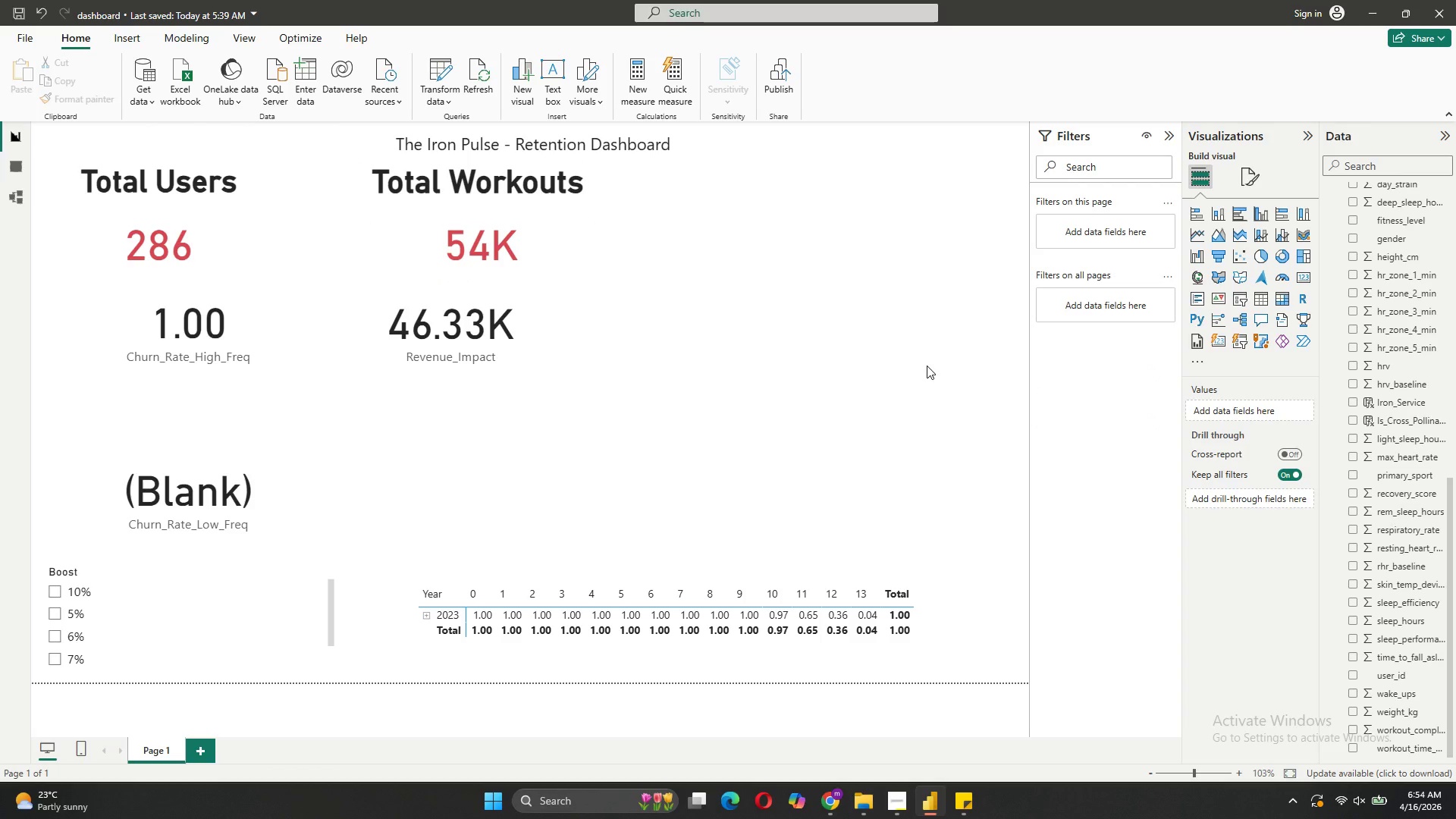 
left_click([719, 204])
 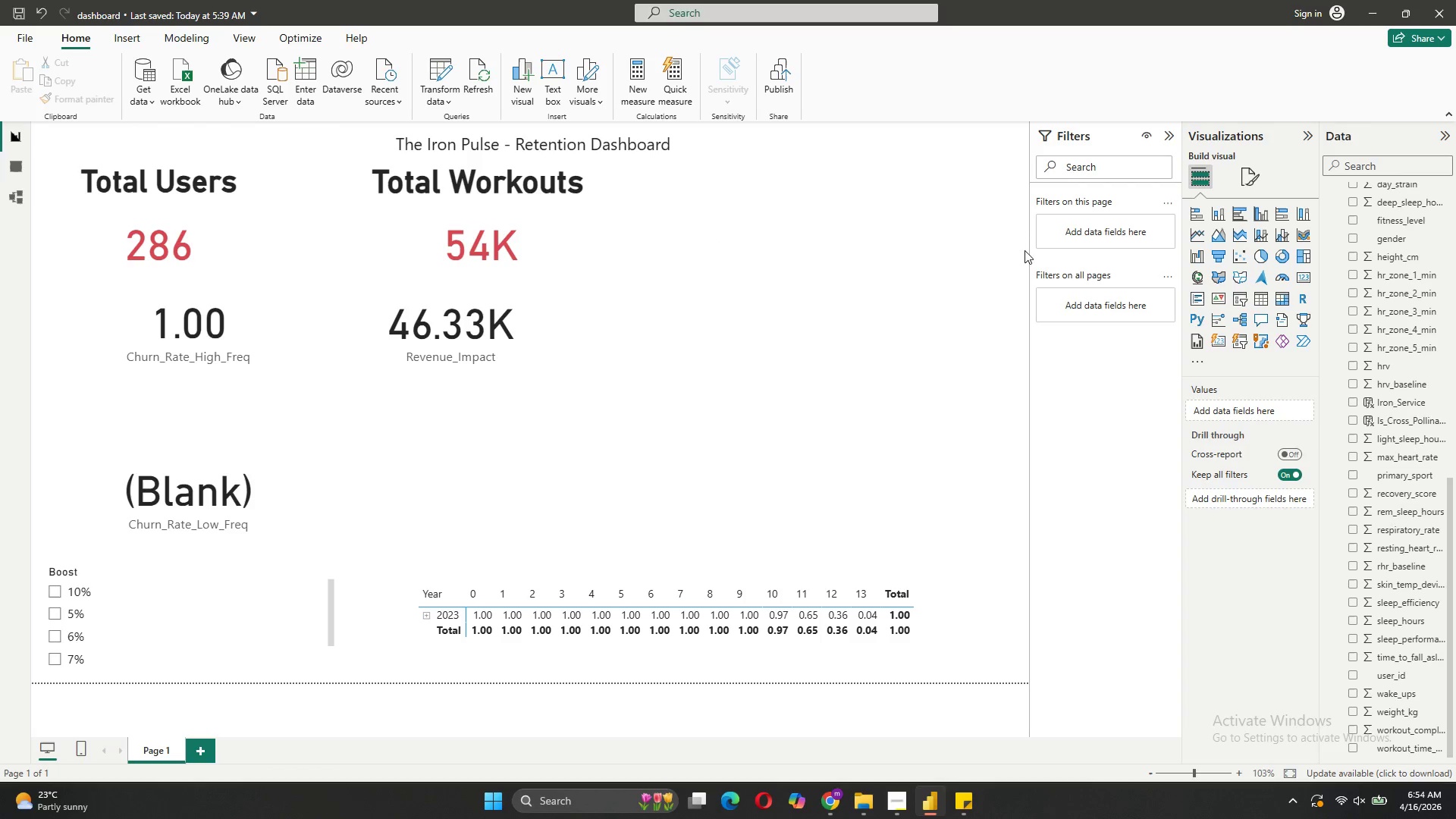 
left_click([840, 259])
 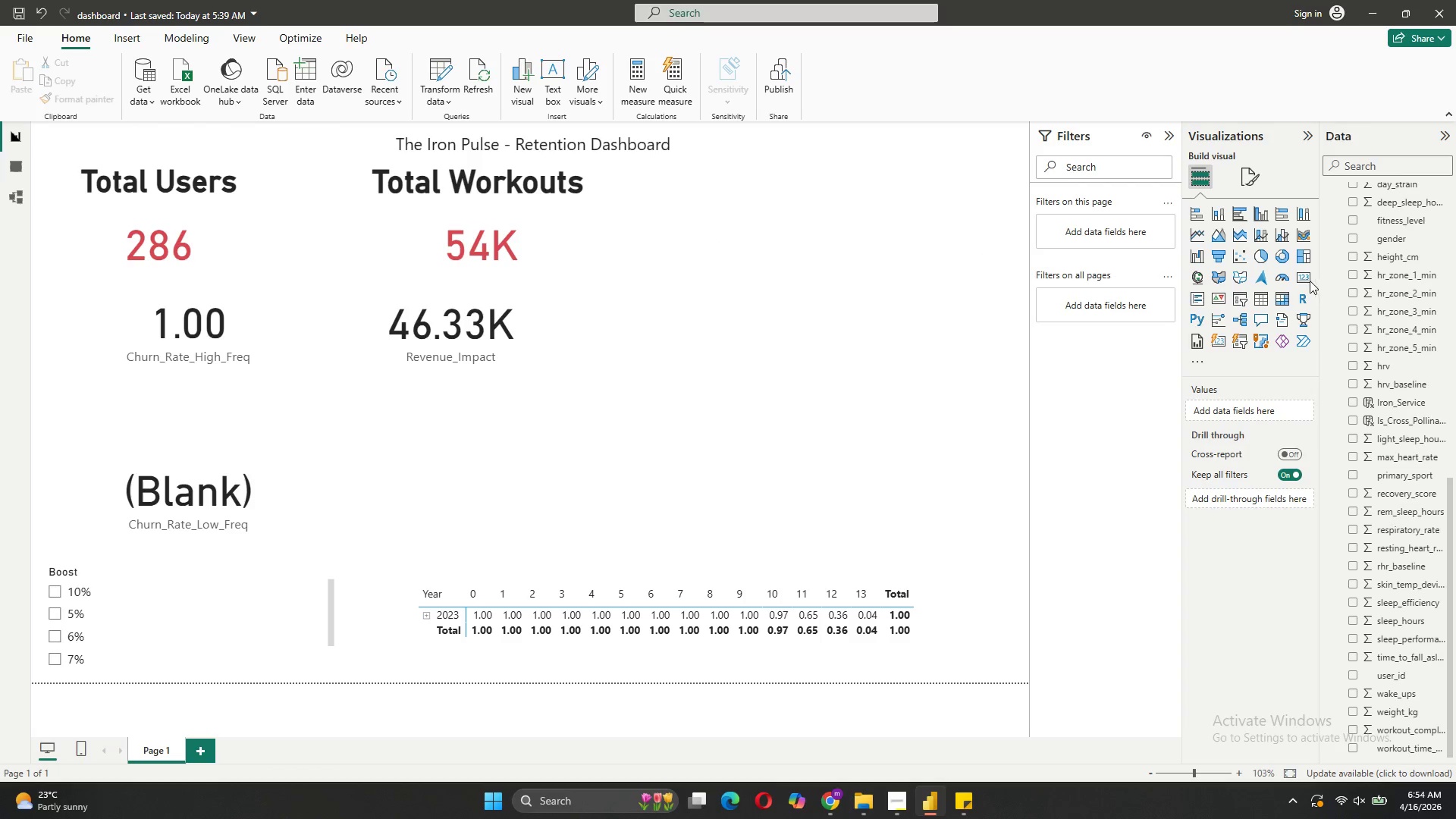 
left_click([1301, 279])
 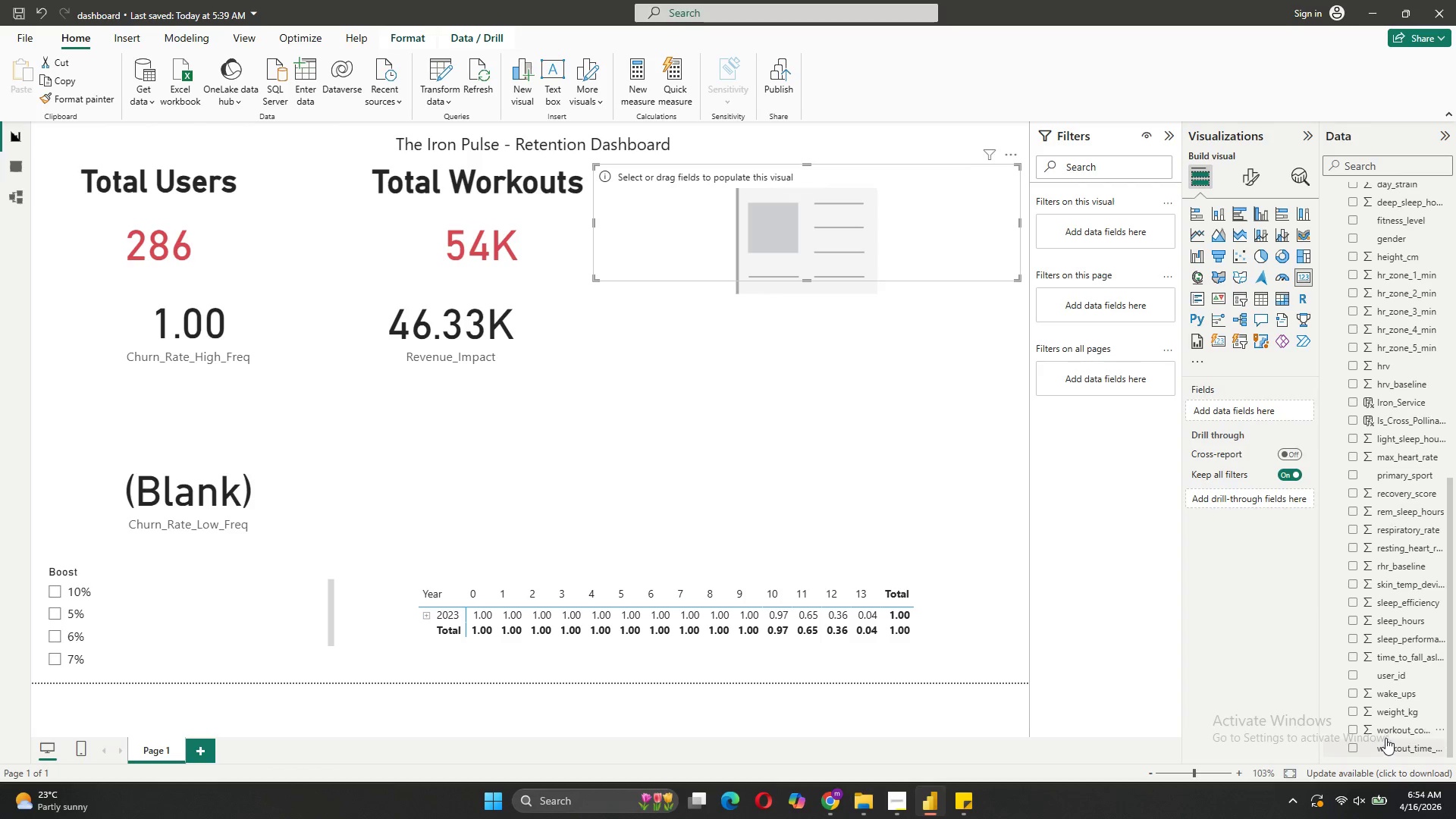 
left_click_drag(start_coordinate=[1387, 731], to_coordinate=[1266, 411])
 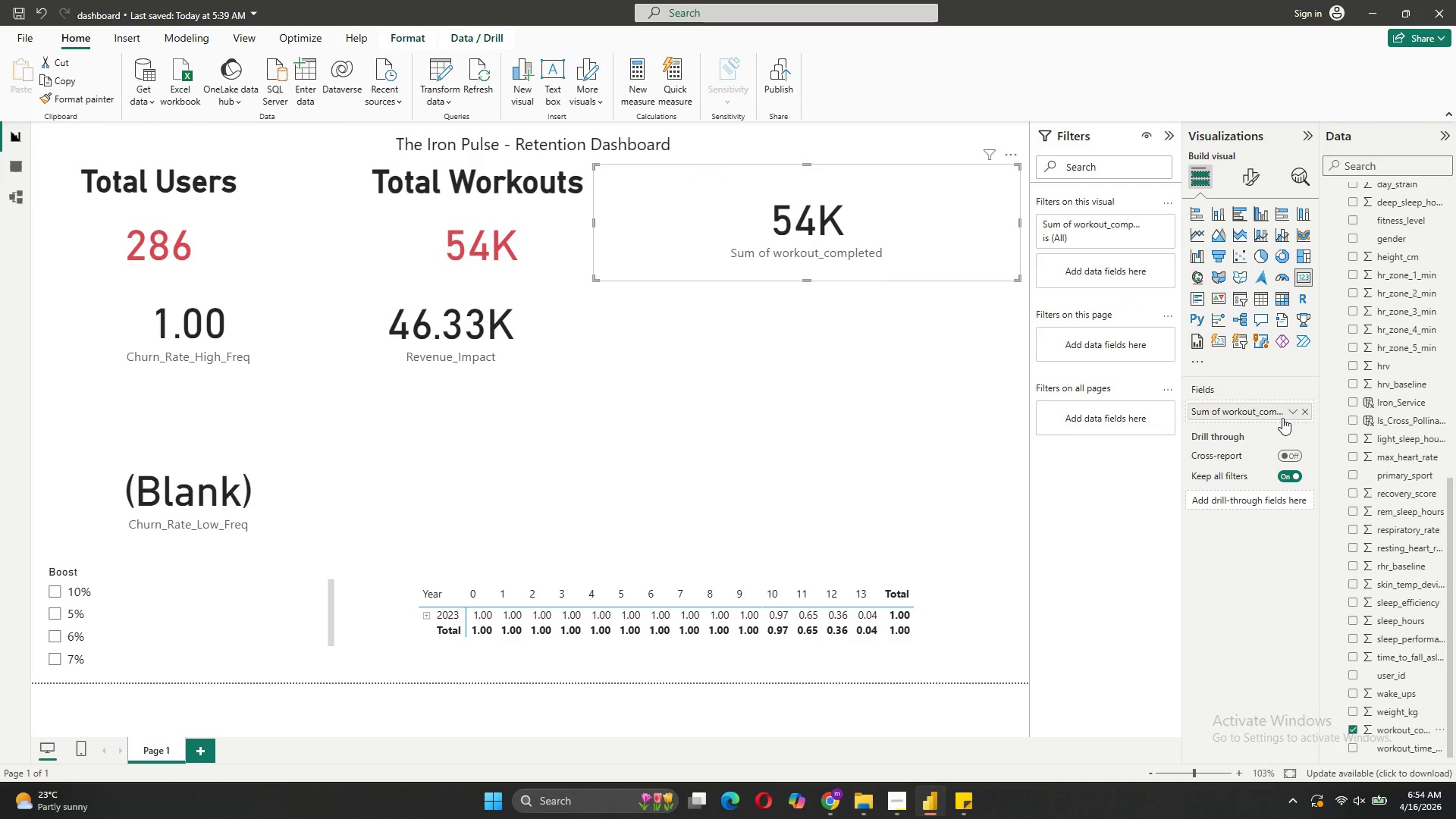 
left_click([1287, 413])
 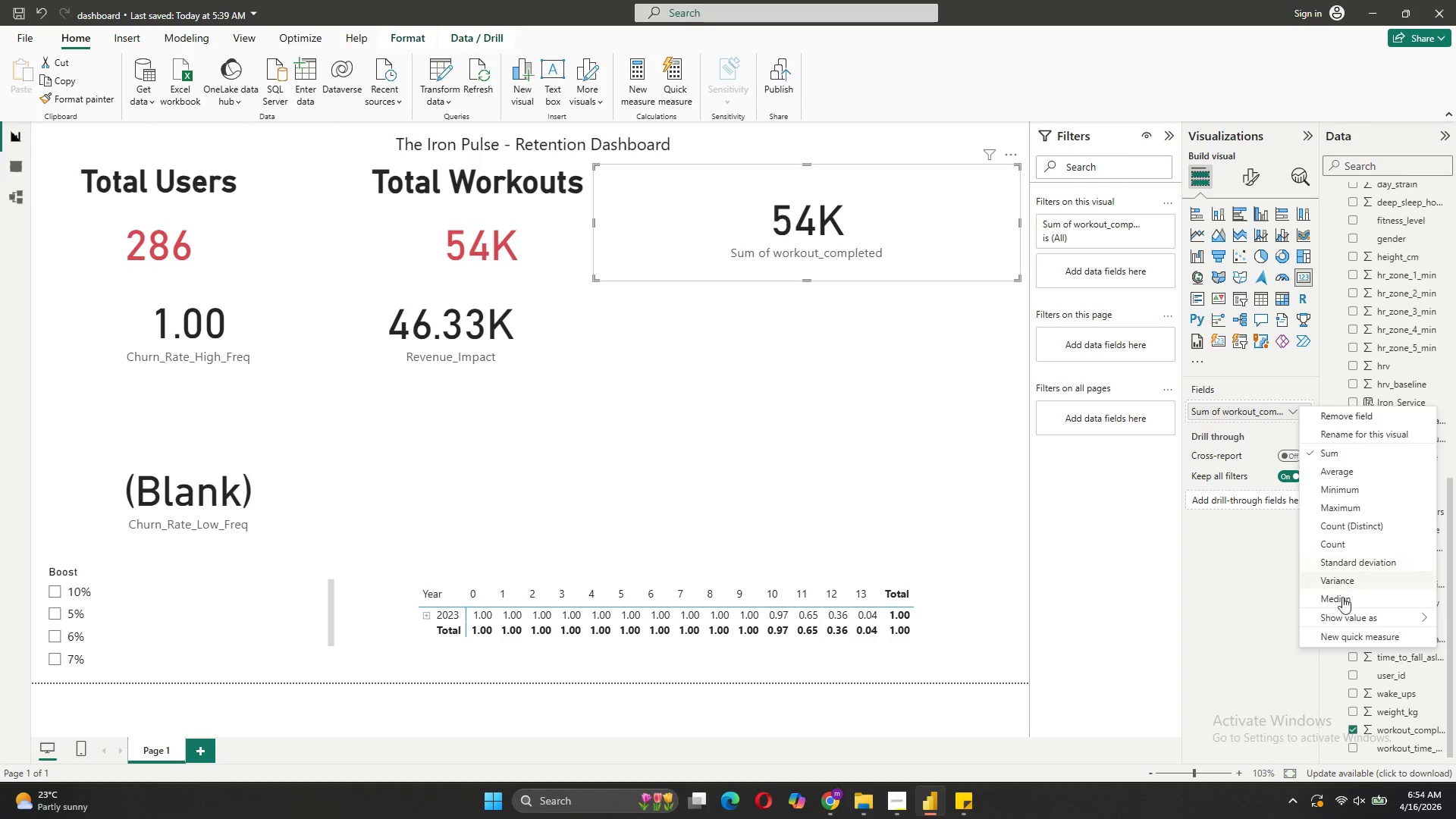 
left_click([1355, 474])
 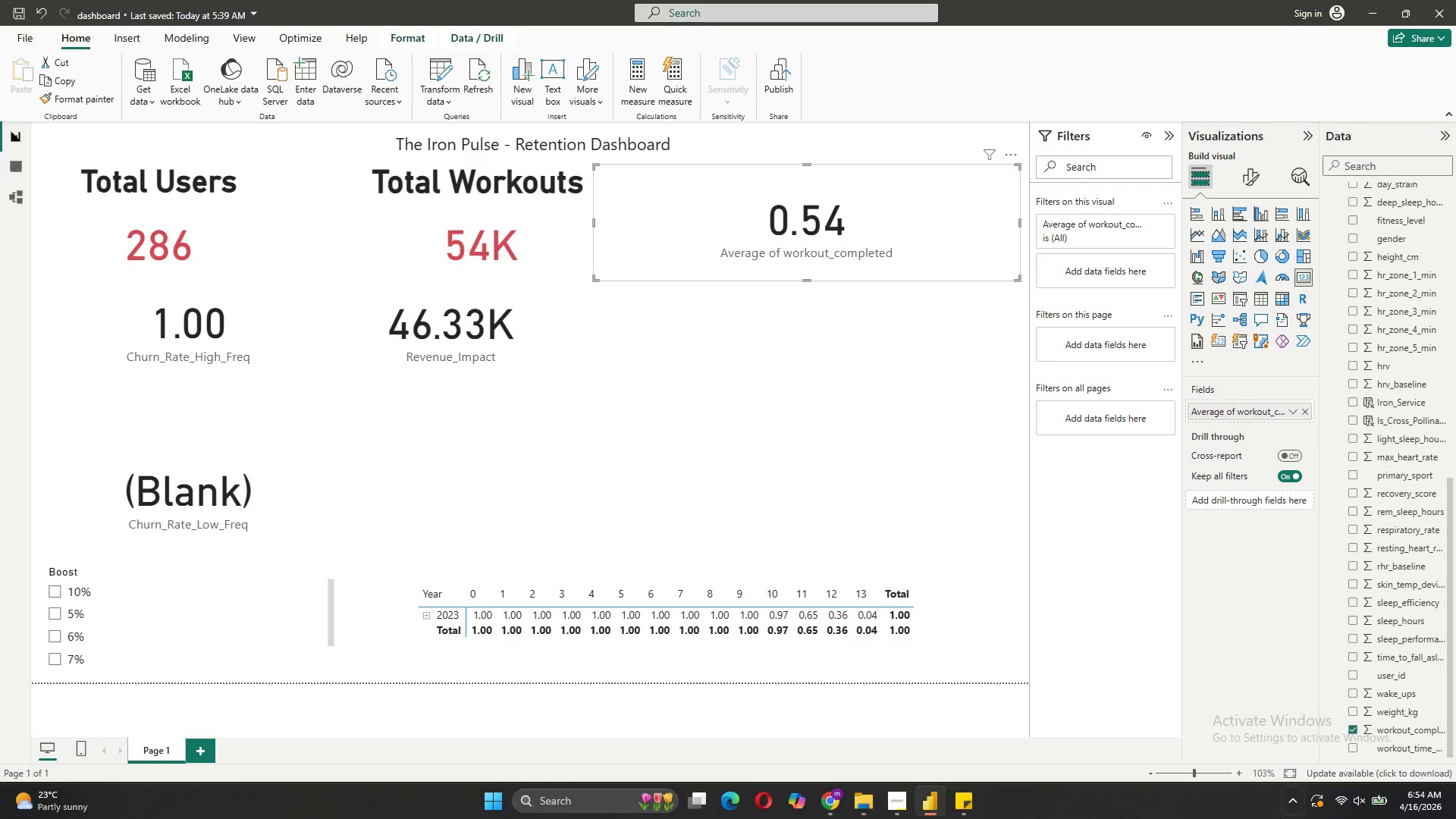 
wait(19.64)
 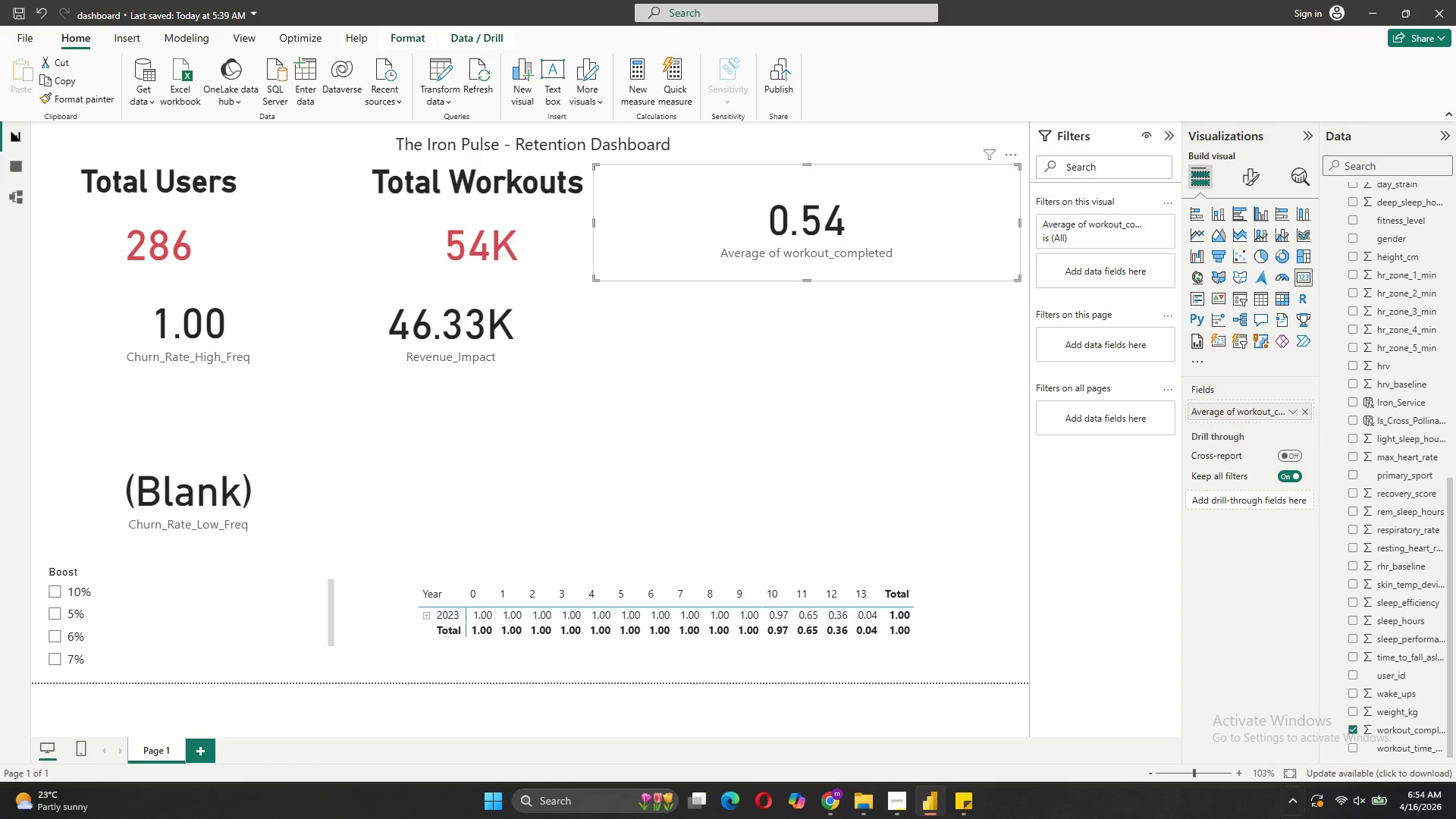 
scroll: coordinate [1420, 606], scroll_direction: up, amount: 4.0
 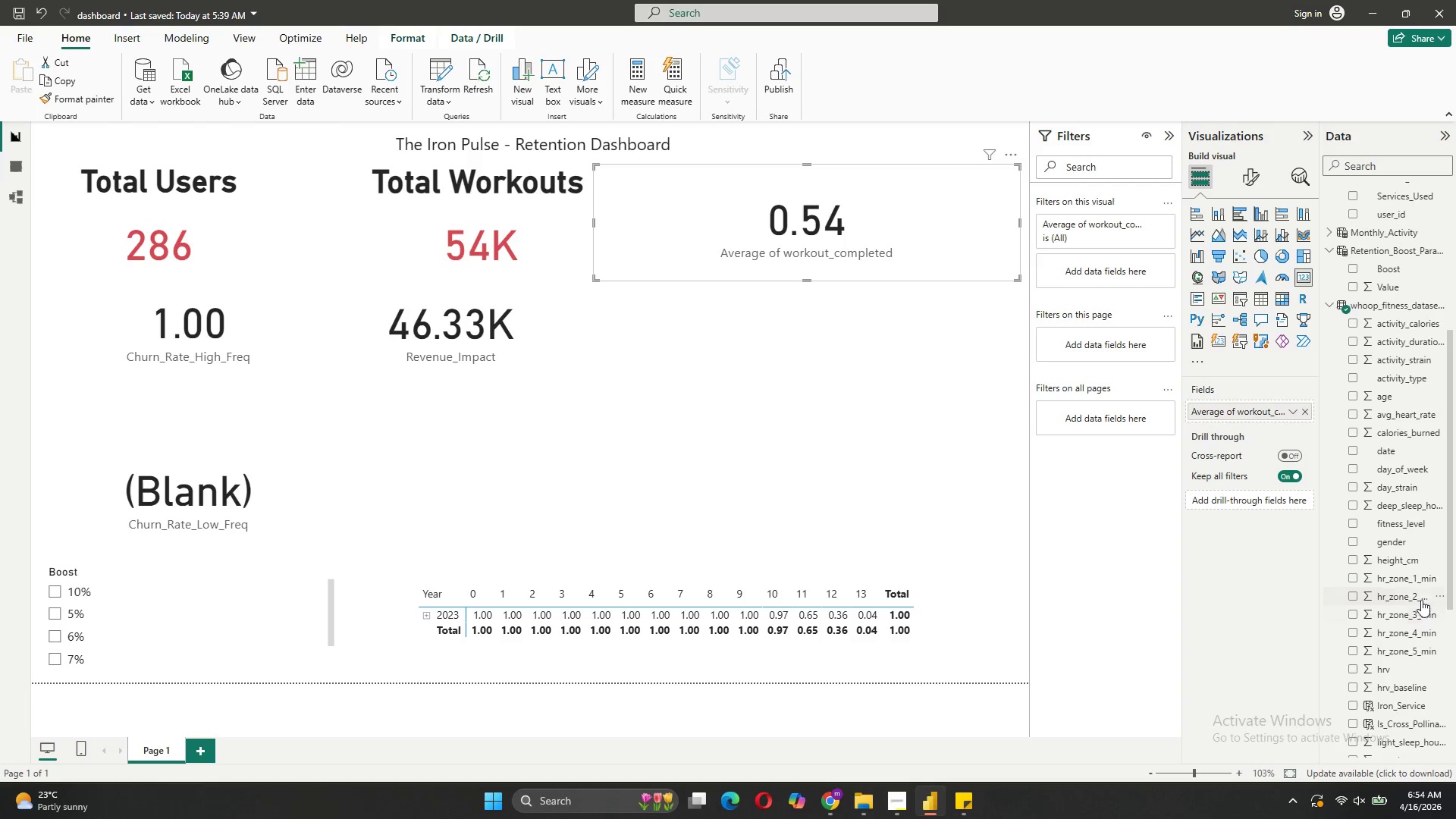 
mouse_move([1407, 539])
 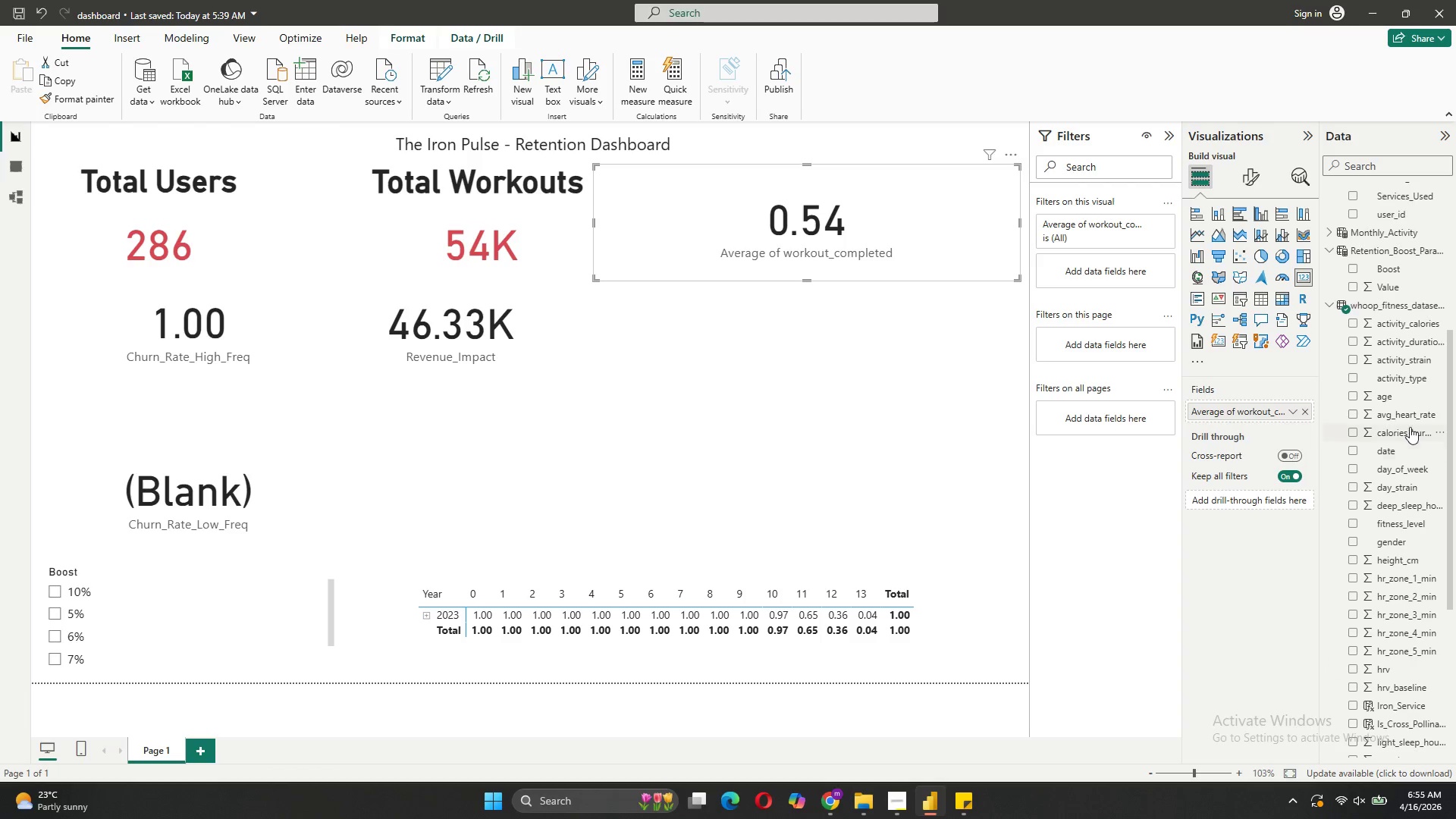 
wait(8.96)
 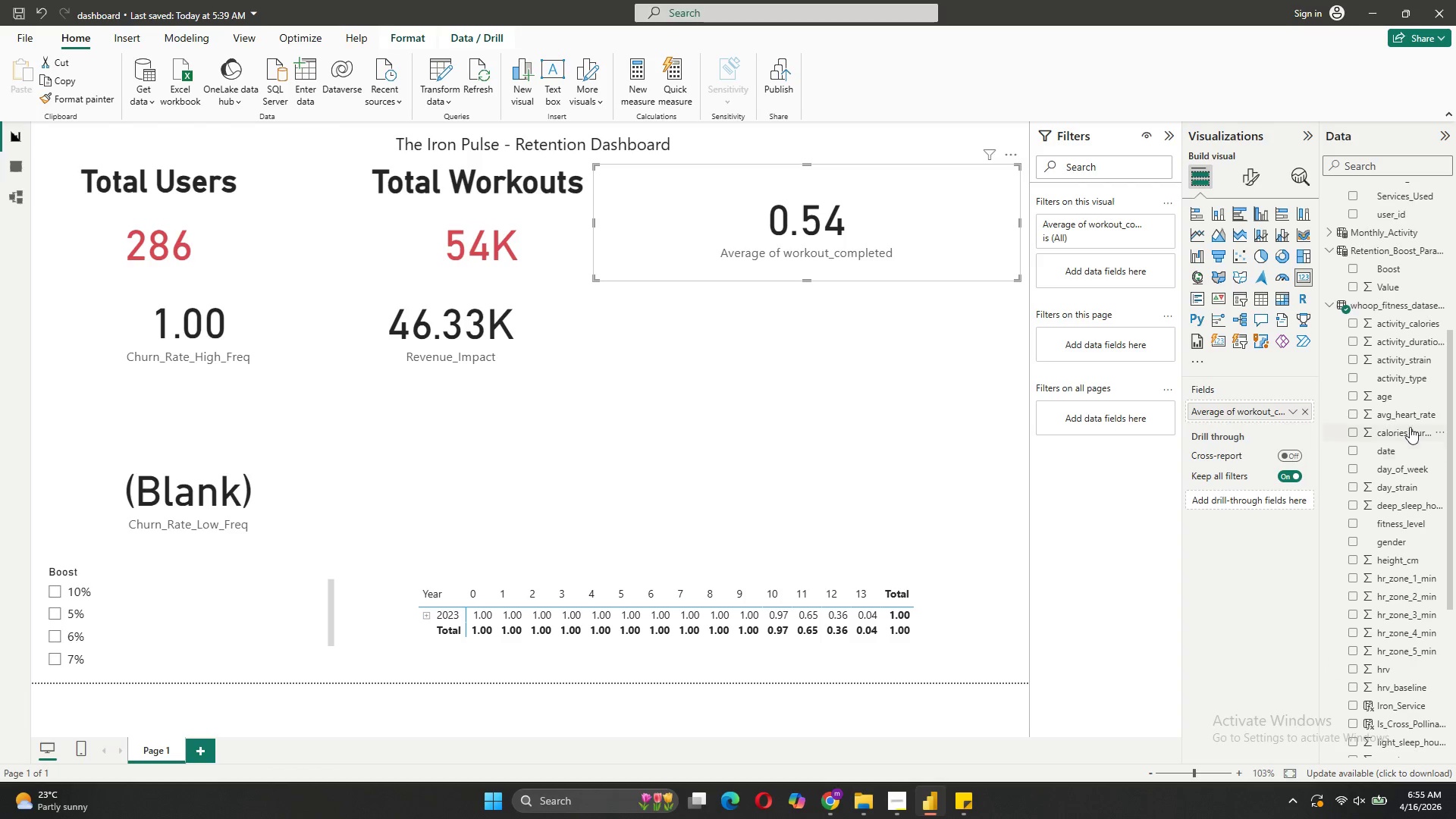 
scroll: coordinate [1415, 423], scroll_direction: down, amount: 2.0
 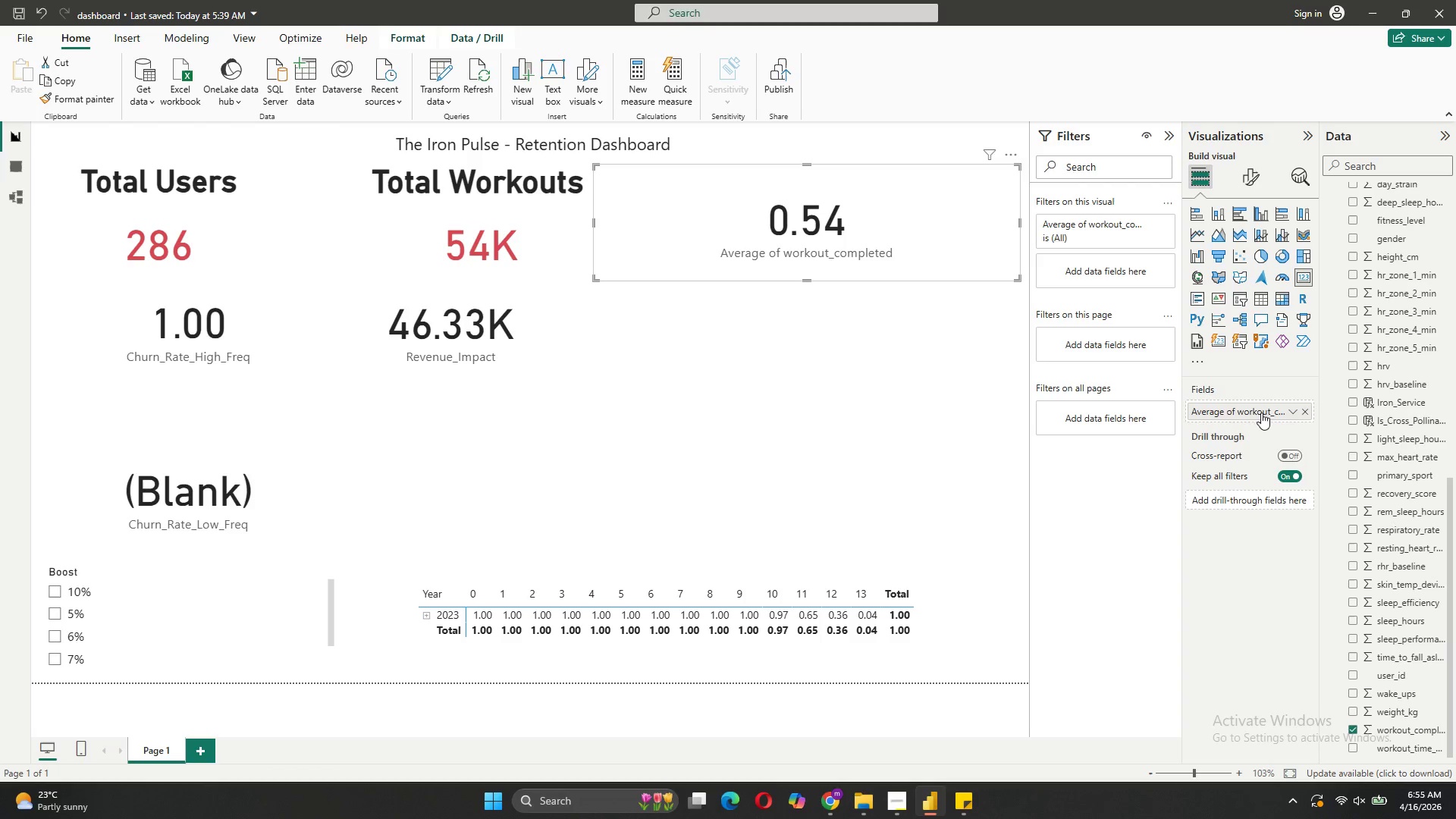 
left_click([1280, 406])
 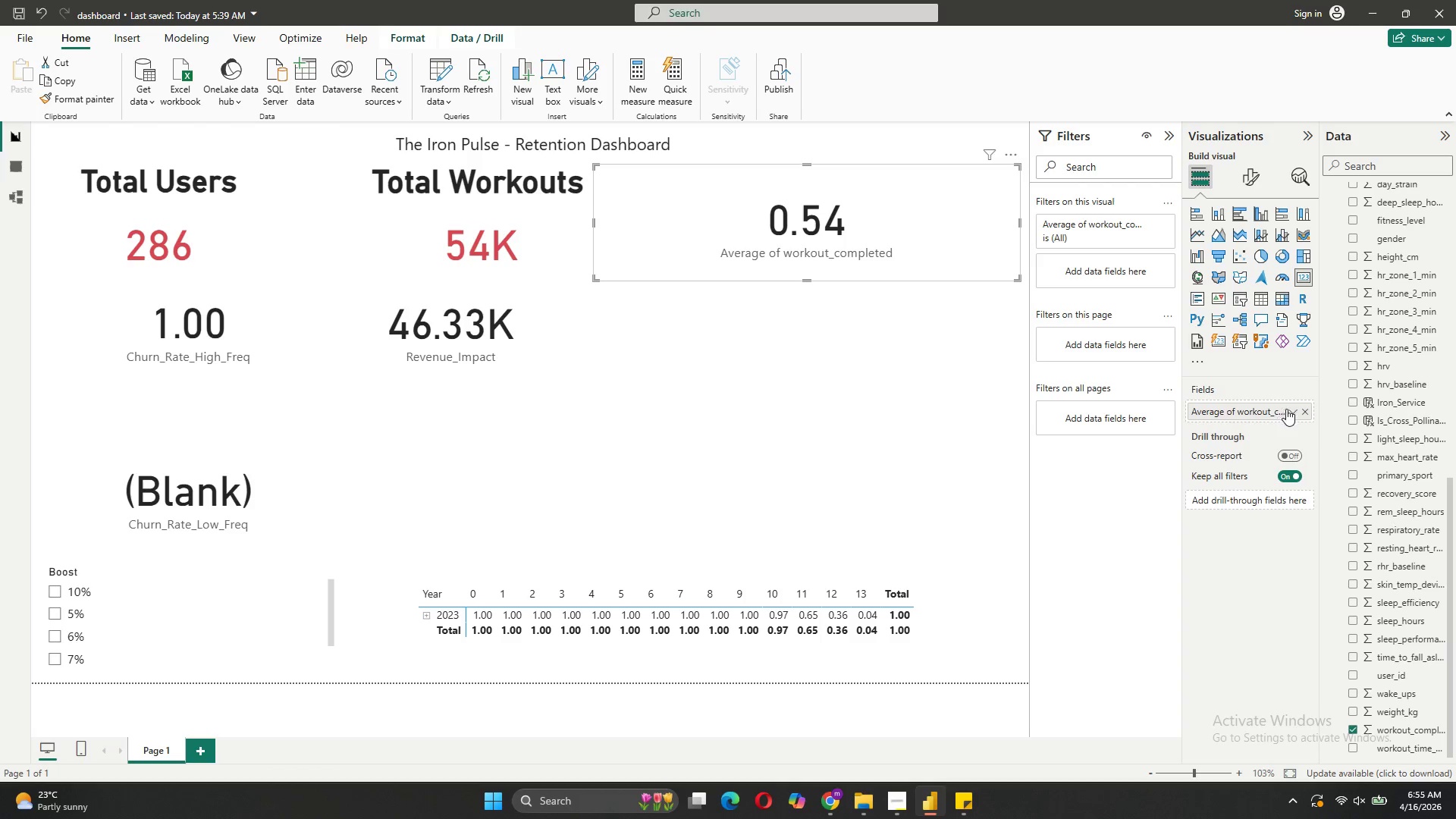 
left_click([1287, 410])
 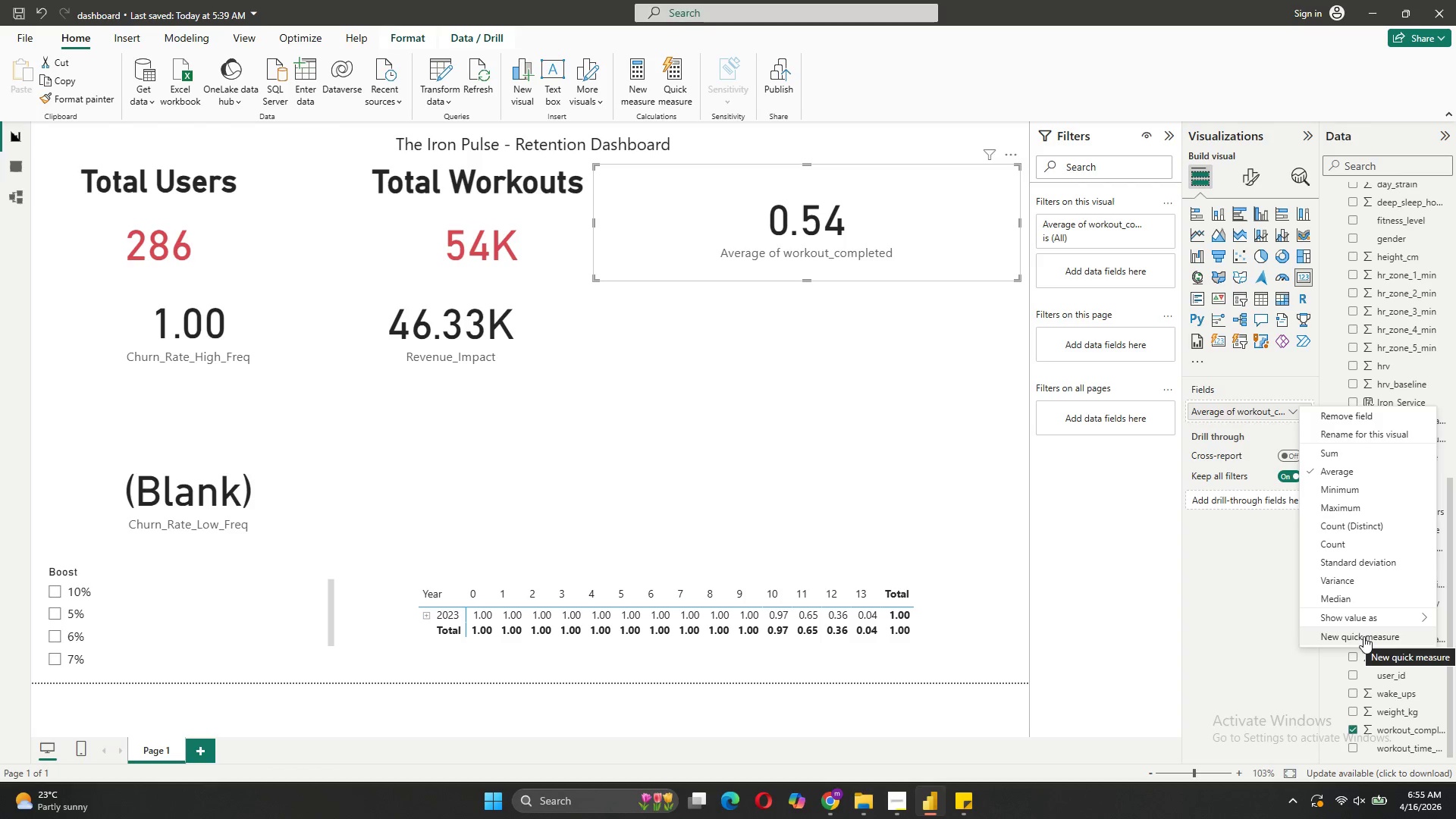 
wait(7.91)
 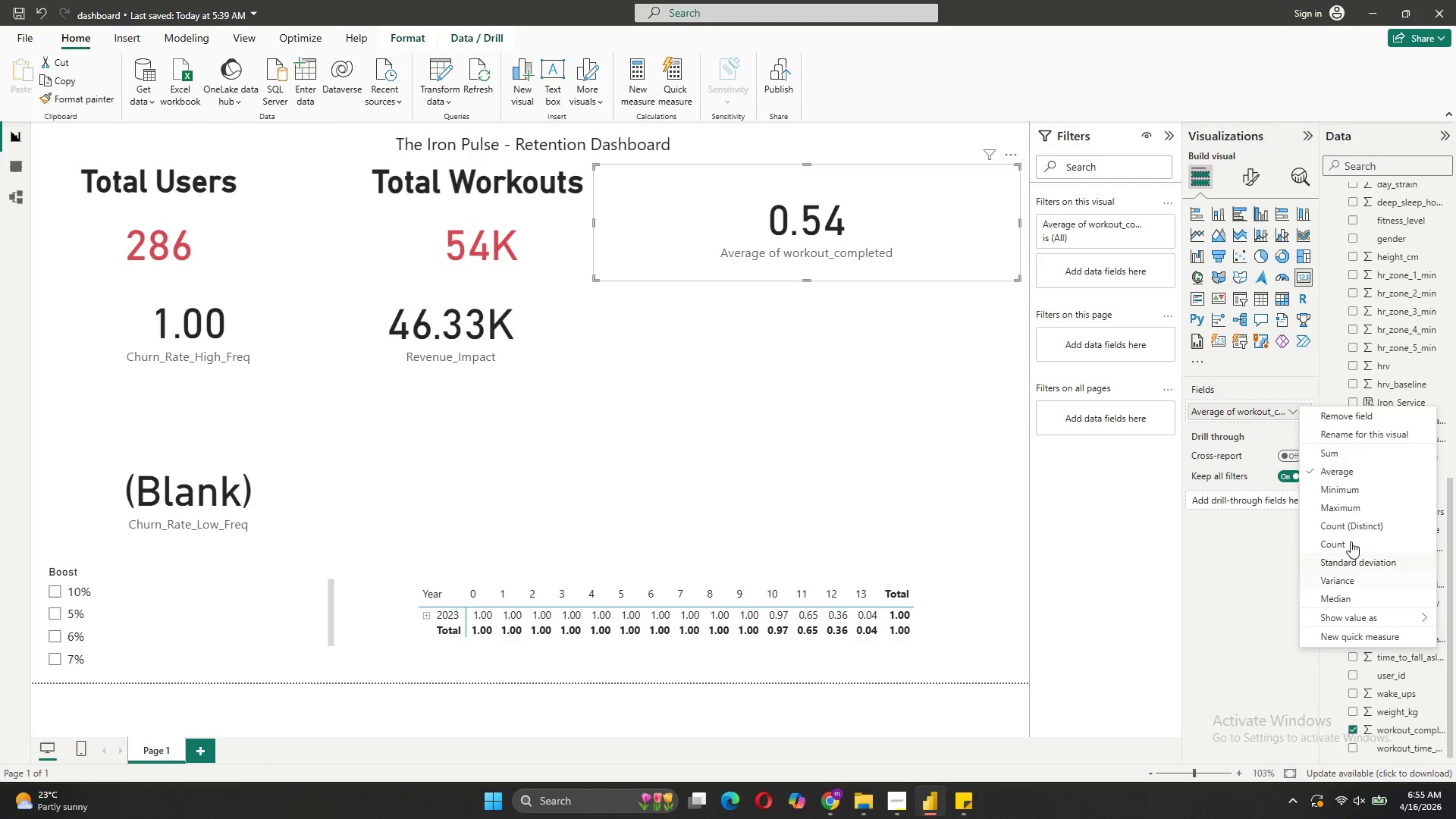 
left_click([1363, 636])
 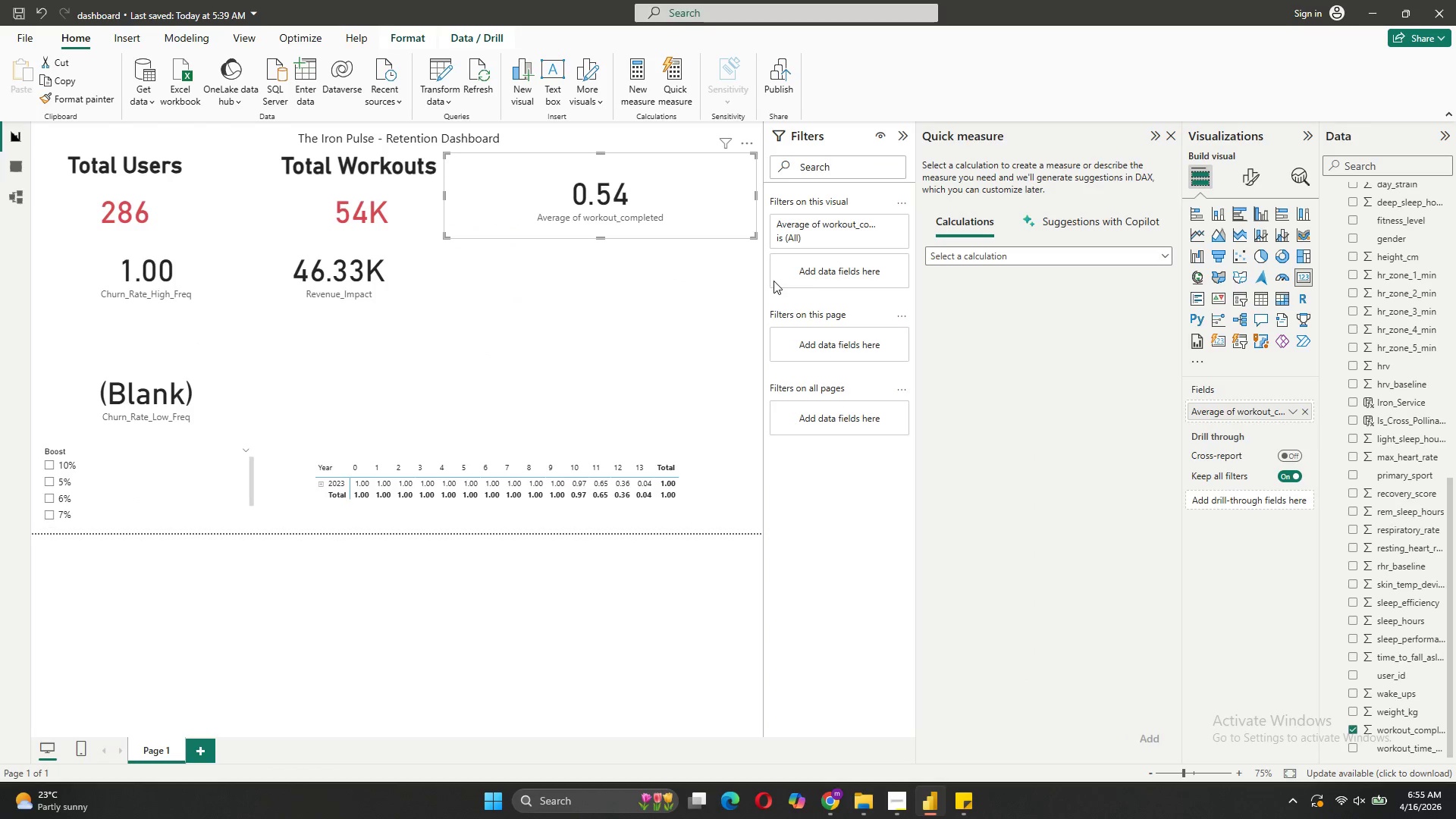 
left_click([950, 253])
 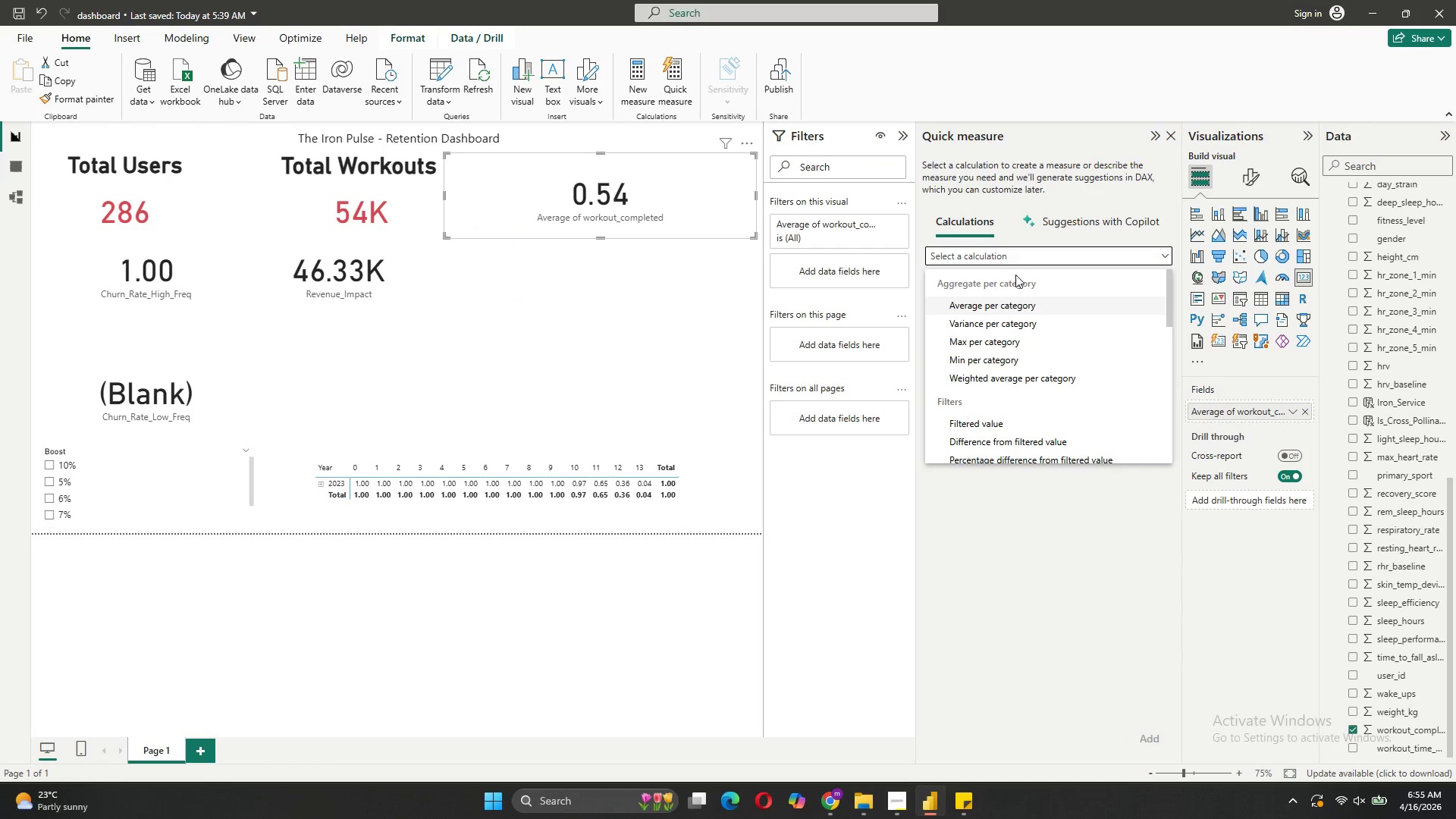 
left_click([1013, 306])
 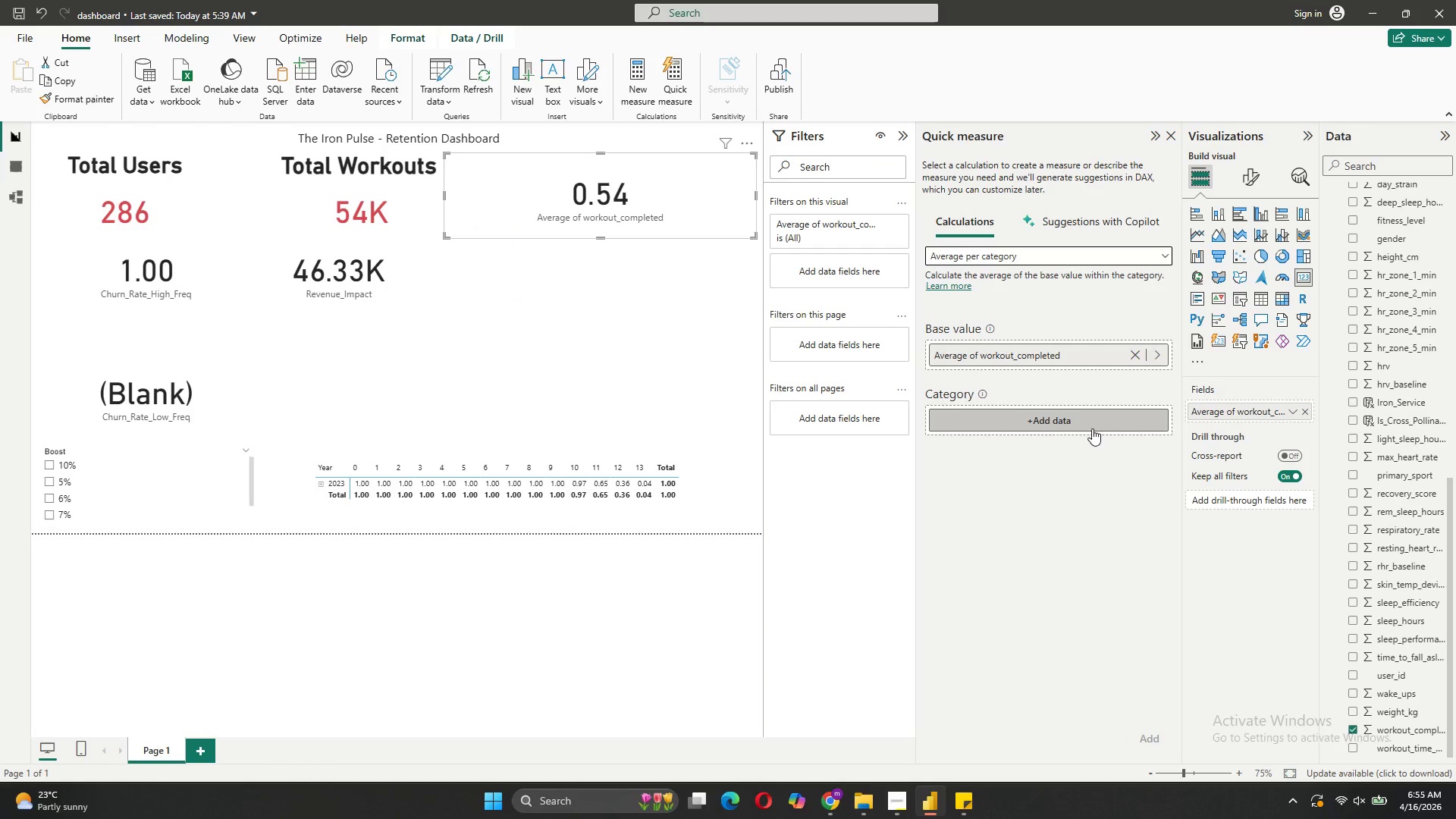 
left_click([1094, 421])
 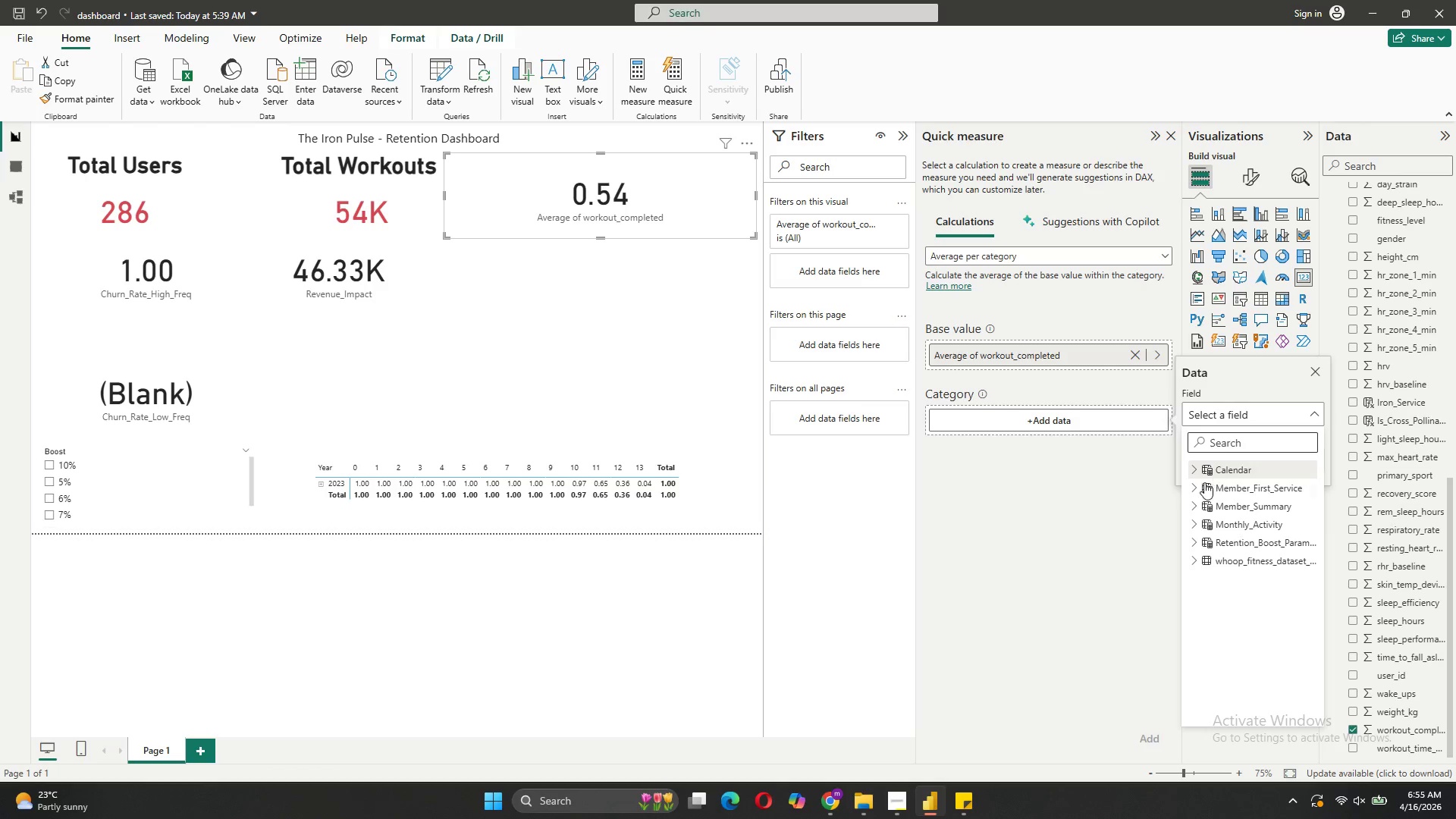 
left_click([1196, 556])
 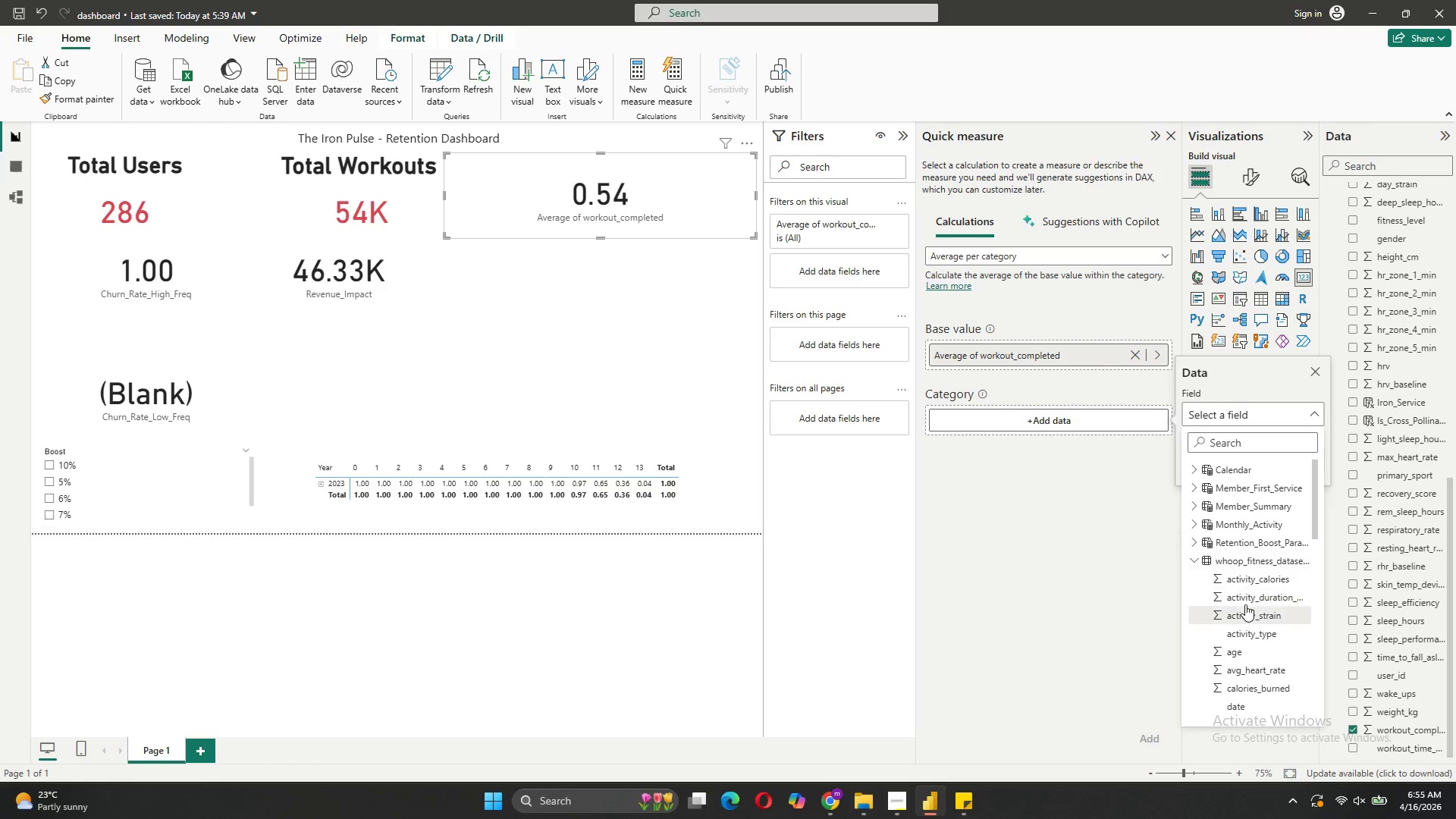 
scroll: coordinate [1251, 601], scroll_direction: down, amount: 3.0
 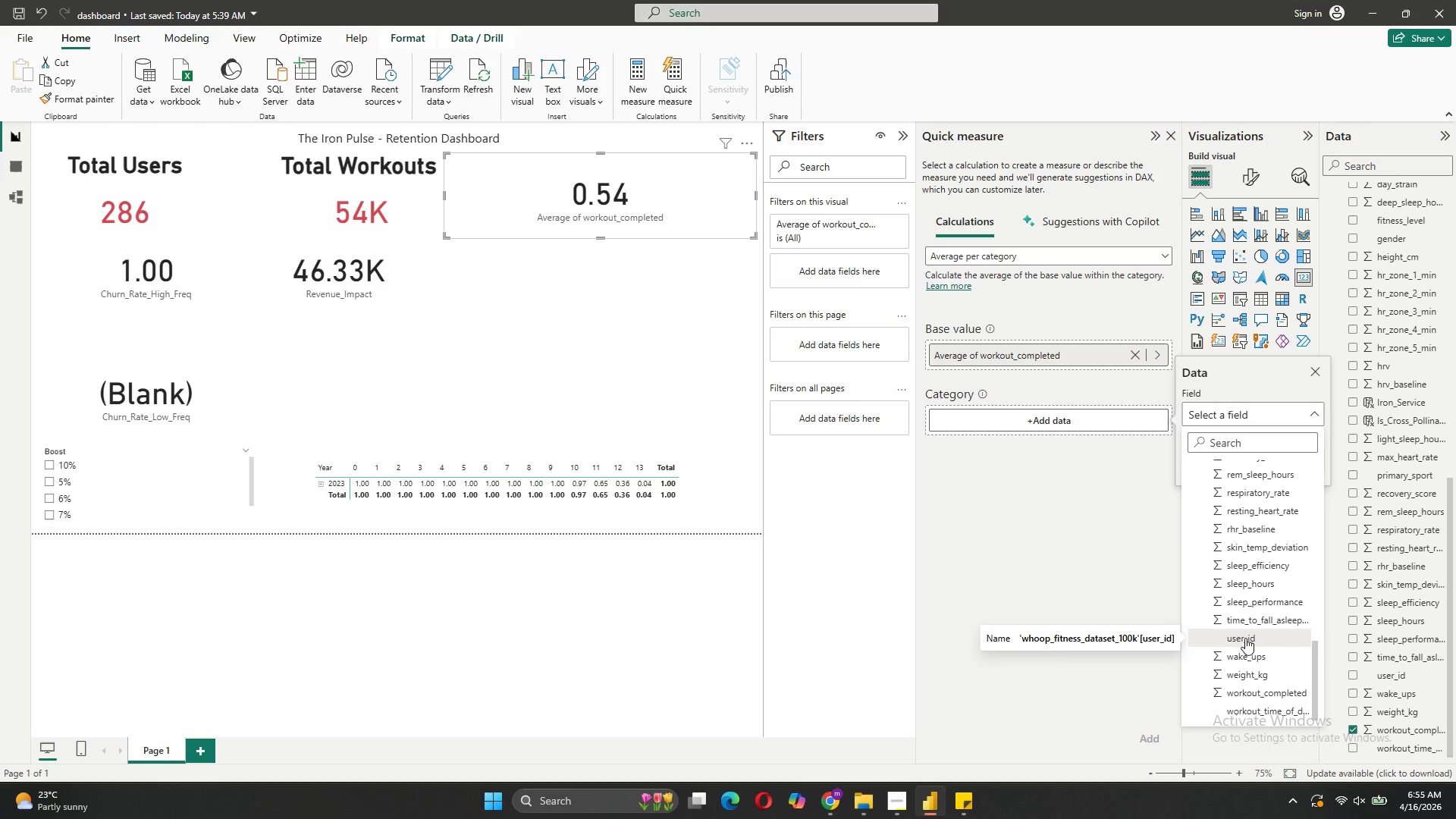 
scroll: coordinate [1251, 541], scroll_direction: up, amount: 13.0
 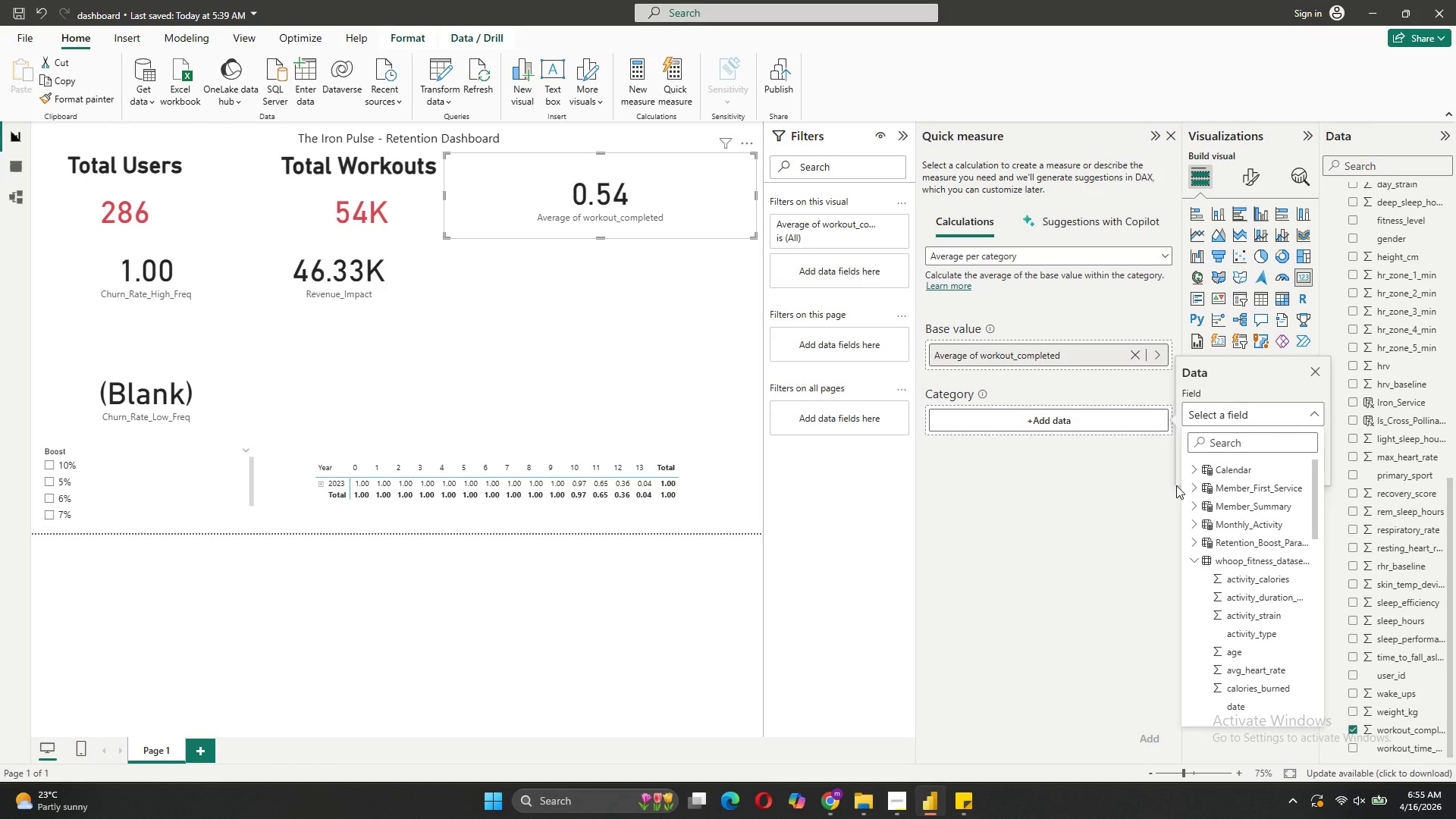 
left_click([1192, 484])
 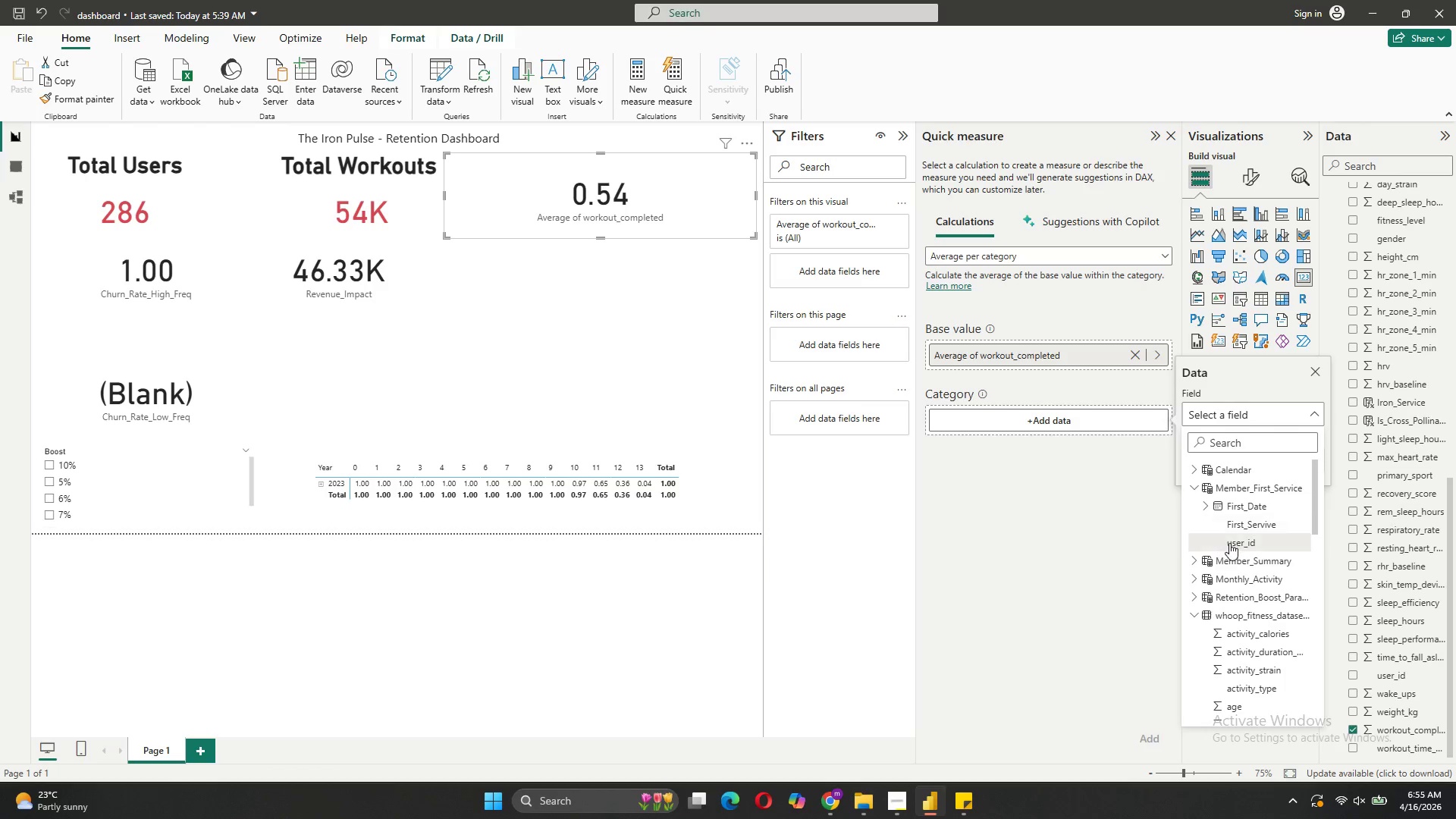 
left_click([1229, 543])
 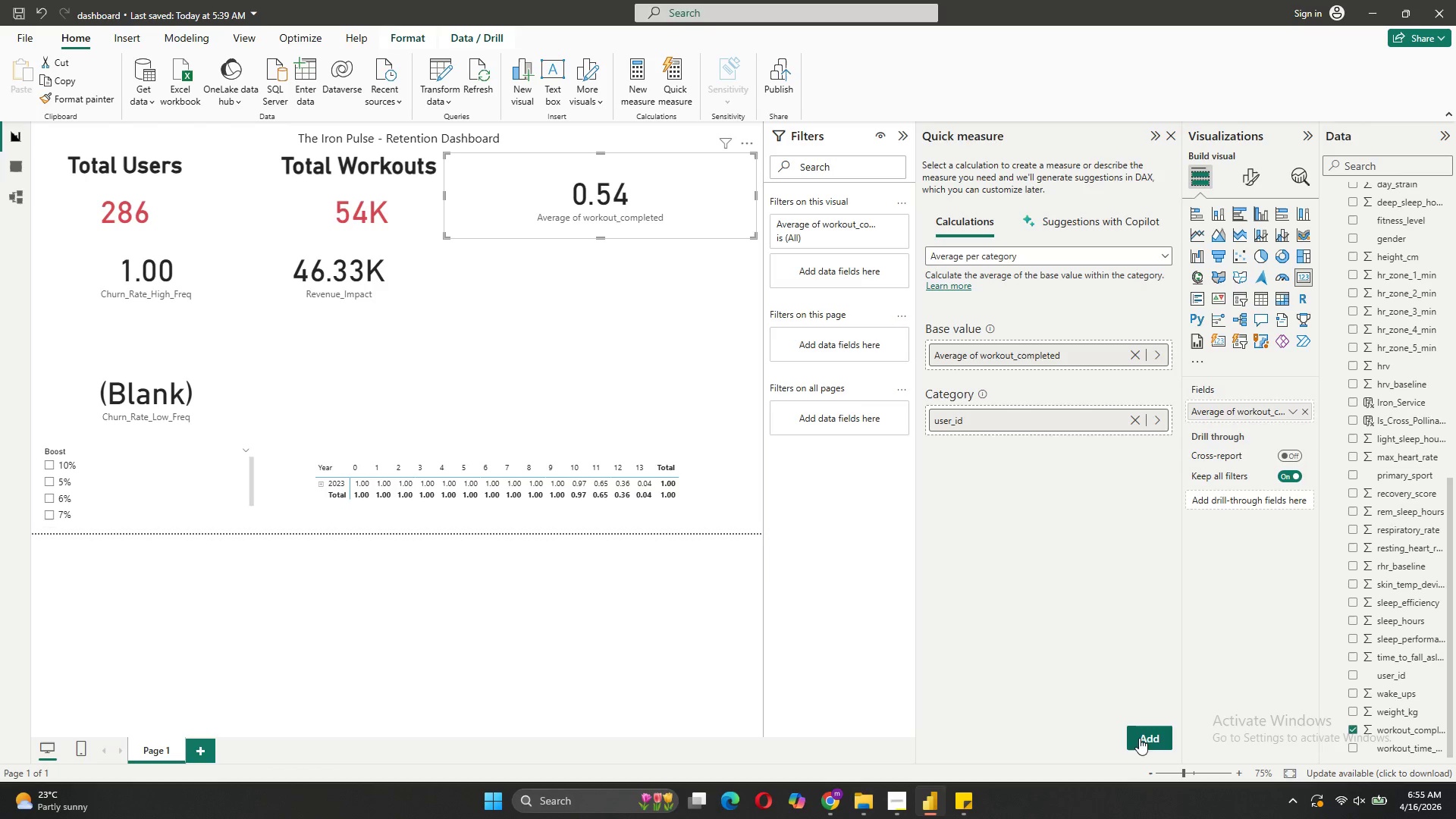 
left_click([1139, 739])
 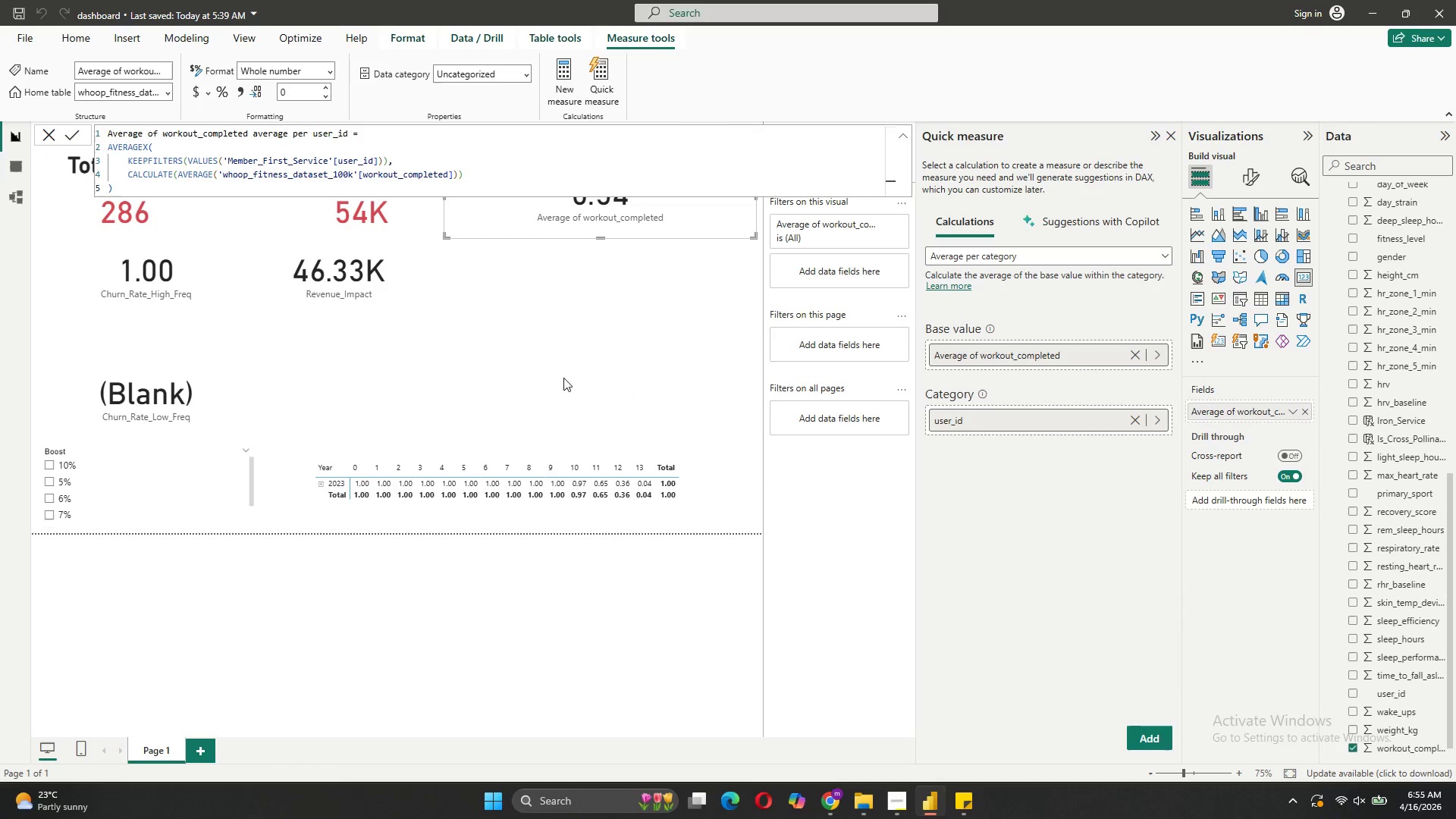 
wait(9.03)
 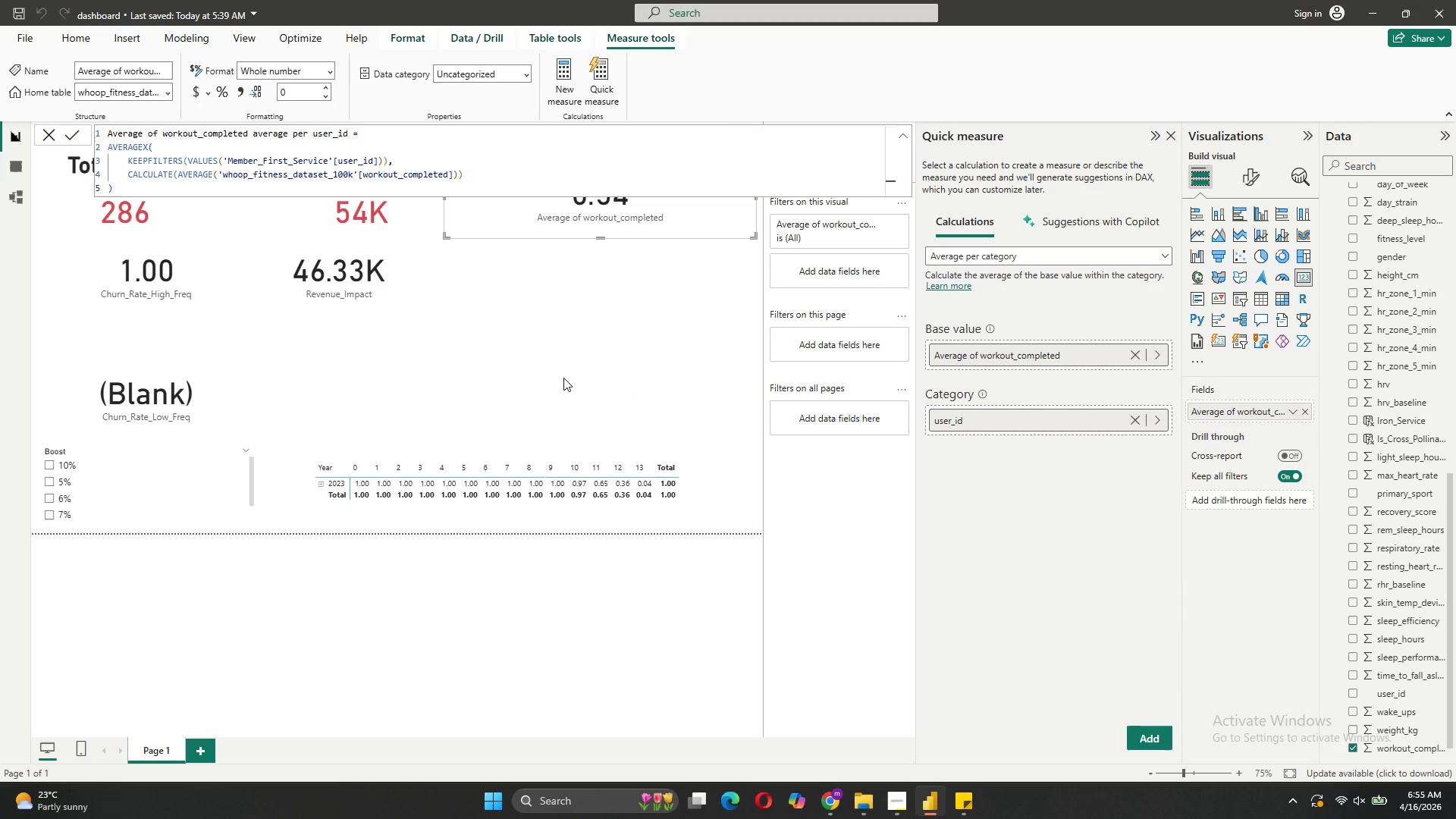 
left_click([512, 171])
 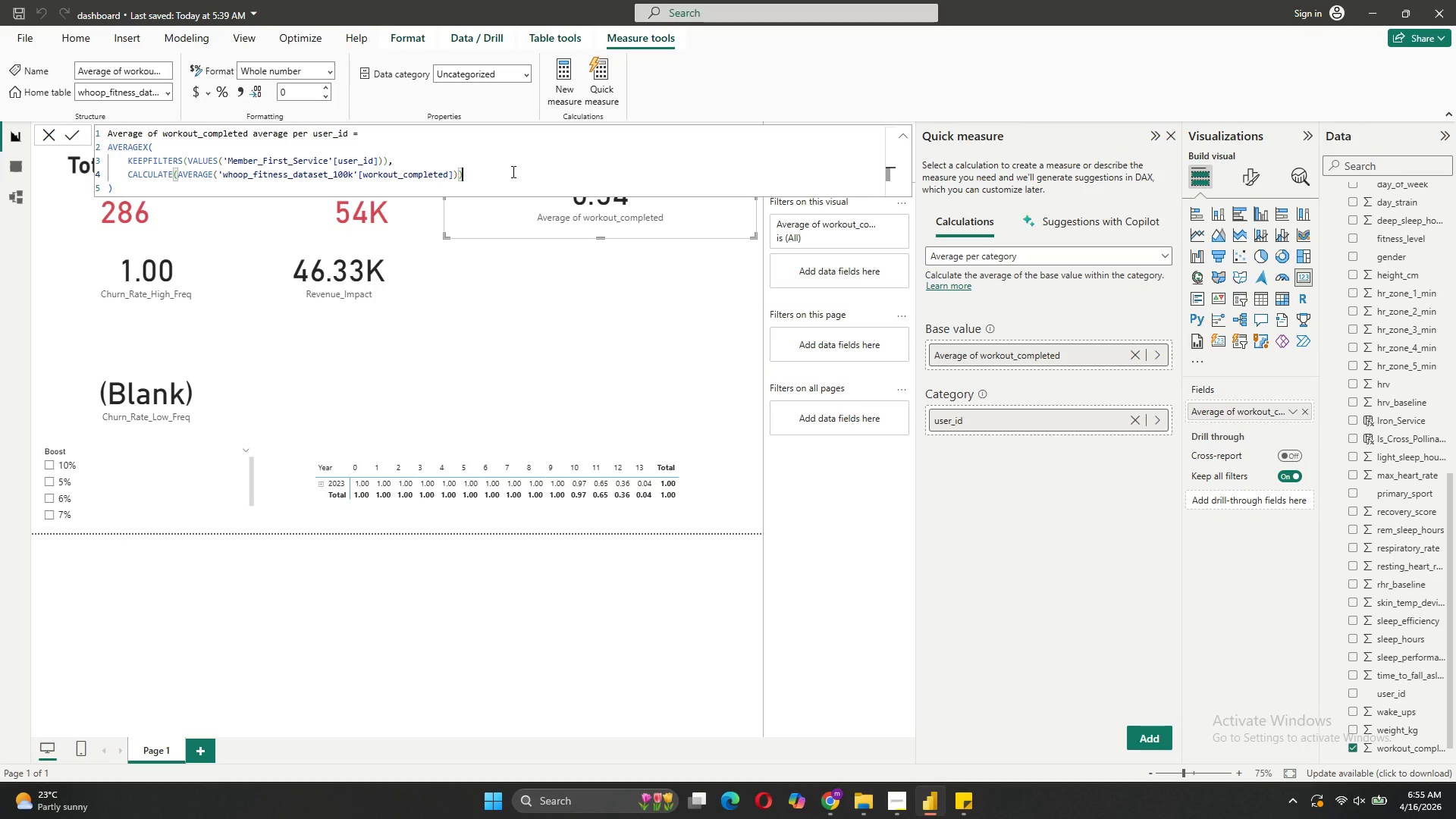 
key(Enter)
 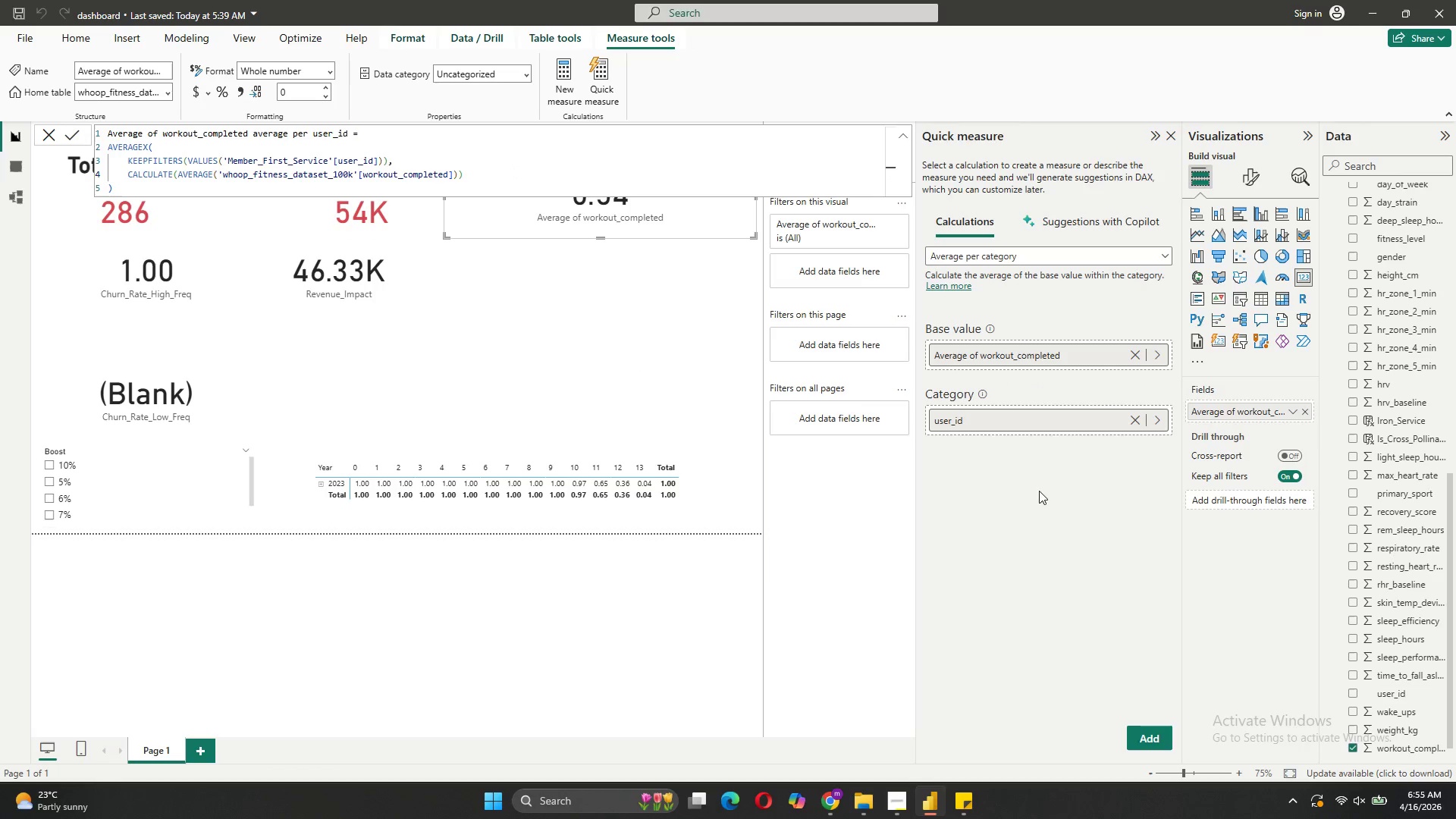 
left_click([1168, 134])
 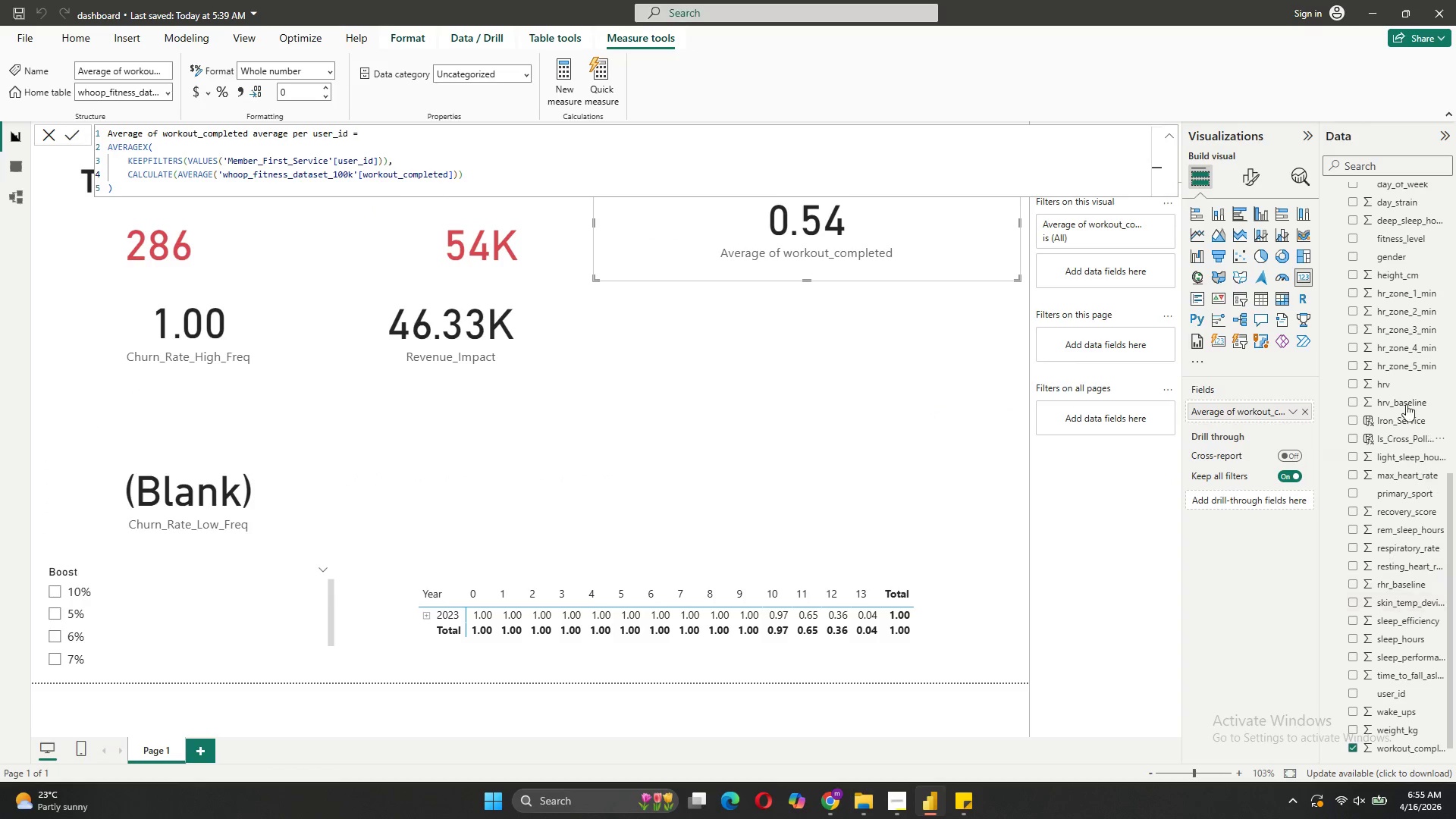 
mouse_move([1258, 397])
 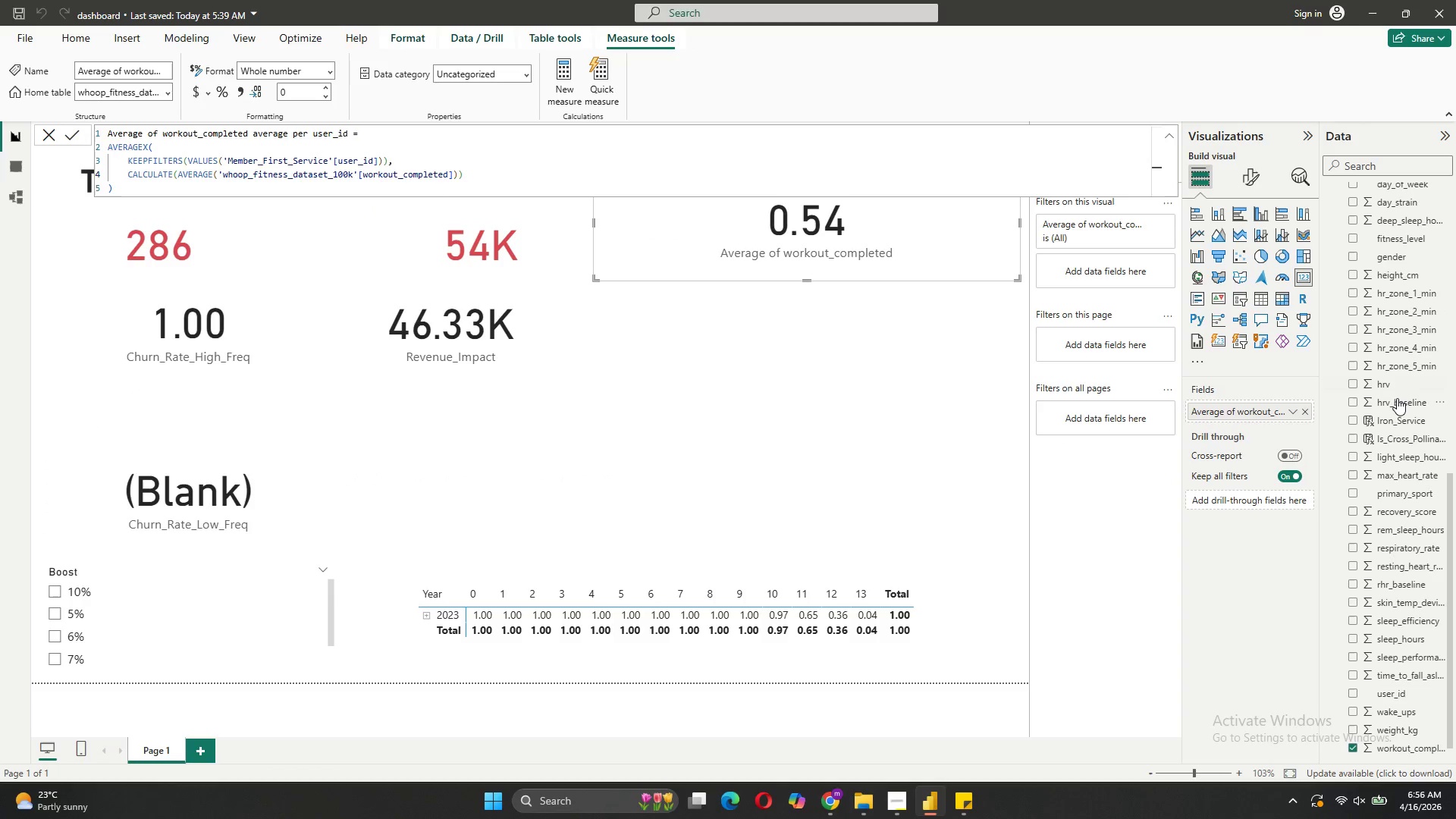 
scroll: coordinate [1398, 398], scroll_direction: up, amount: 12.0
 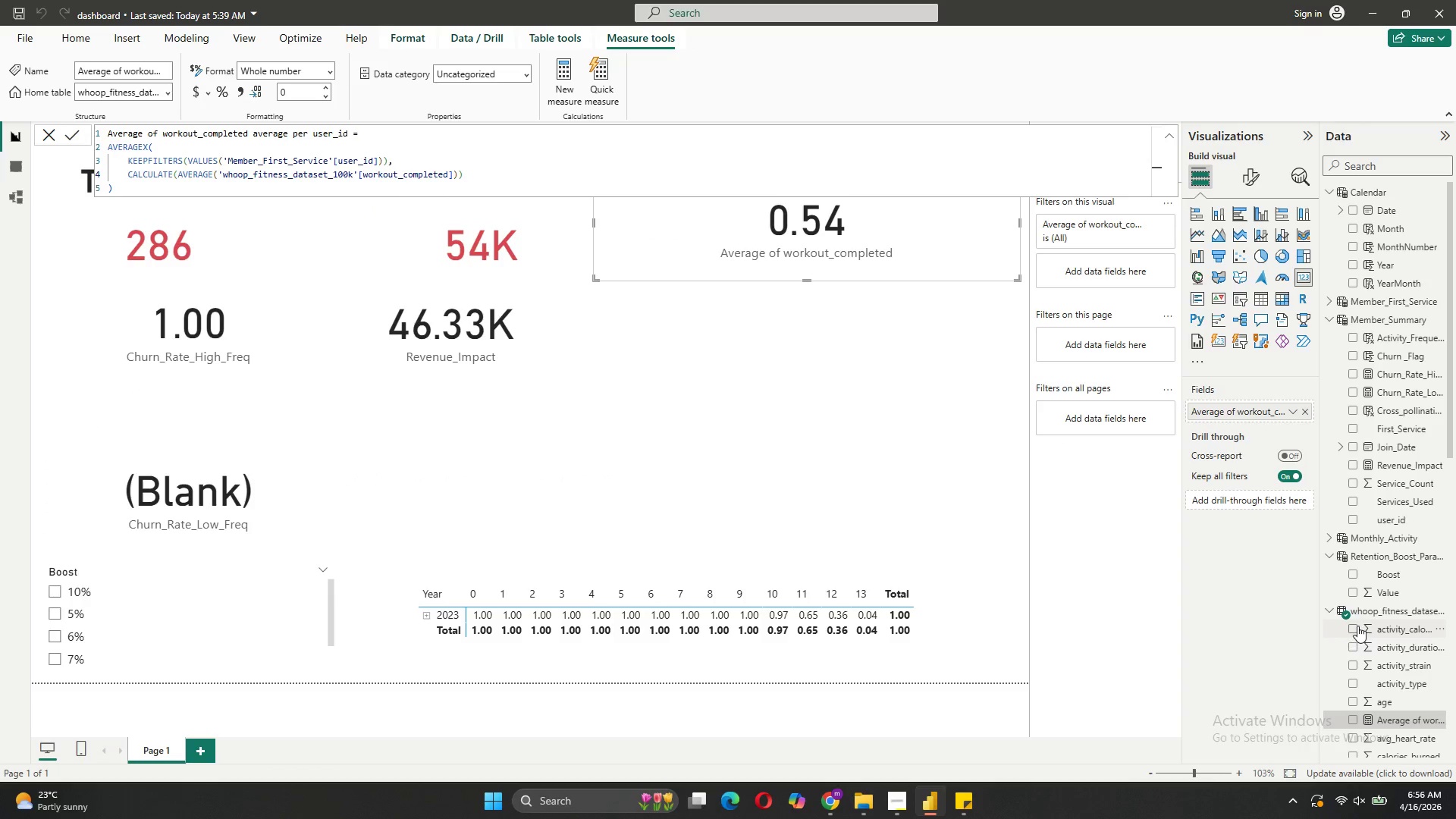 
left_click_drag(start_coordinate=[1373, 717], to_coordinate=[1236, 406])
 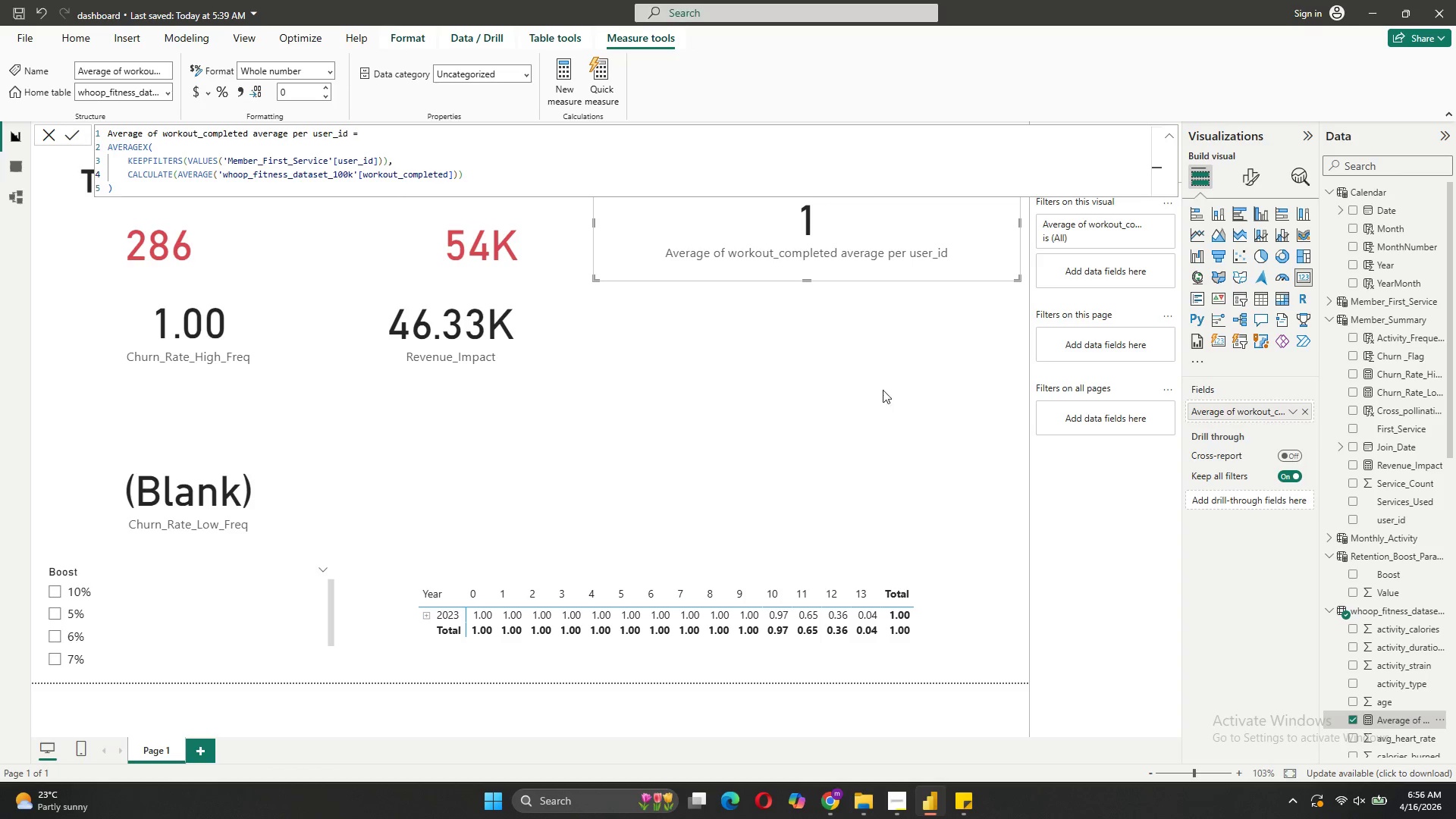 
scroll: coordinate [901, 356], scroll_direction: up, amount: 5.0
 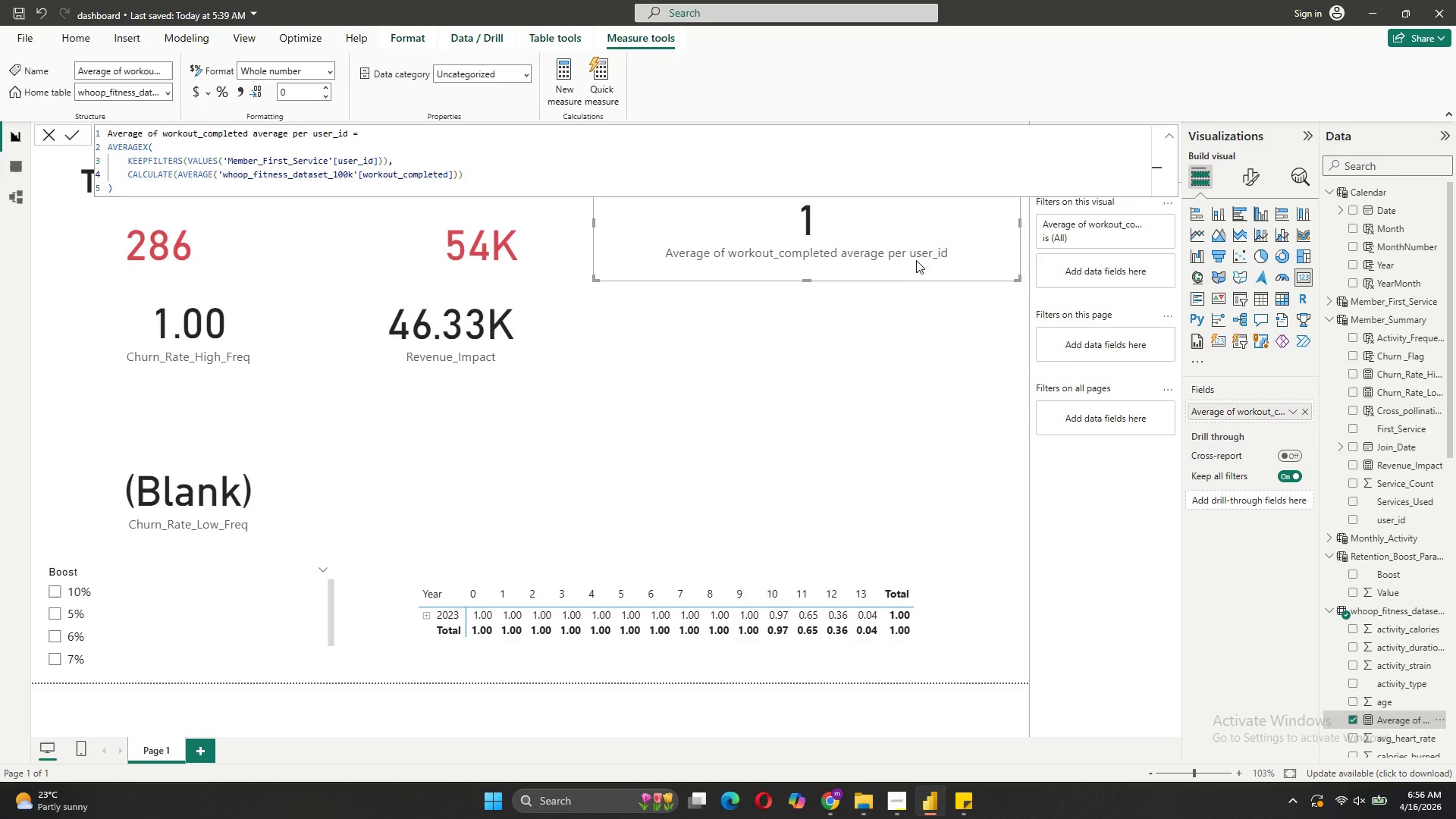 
wait(10.47)
 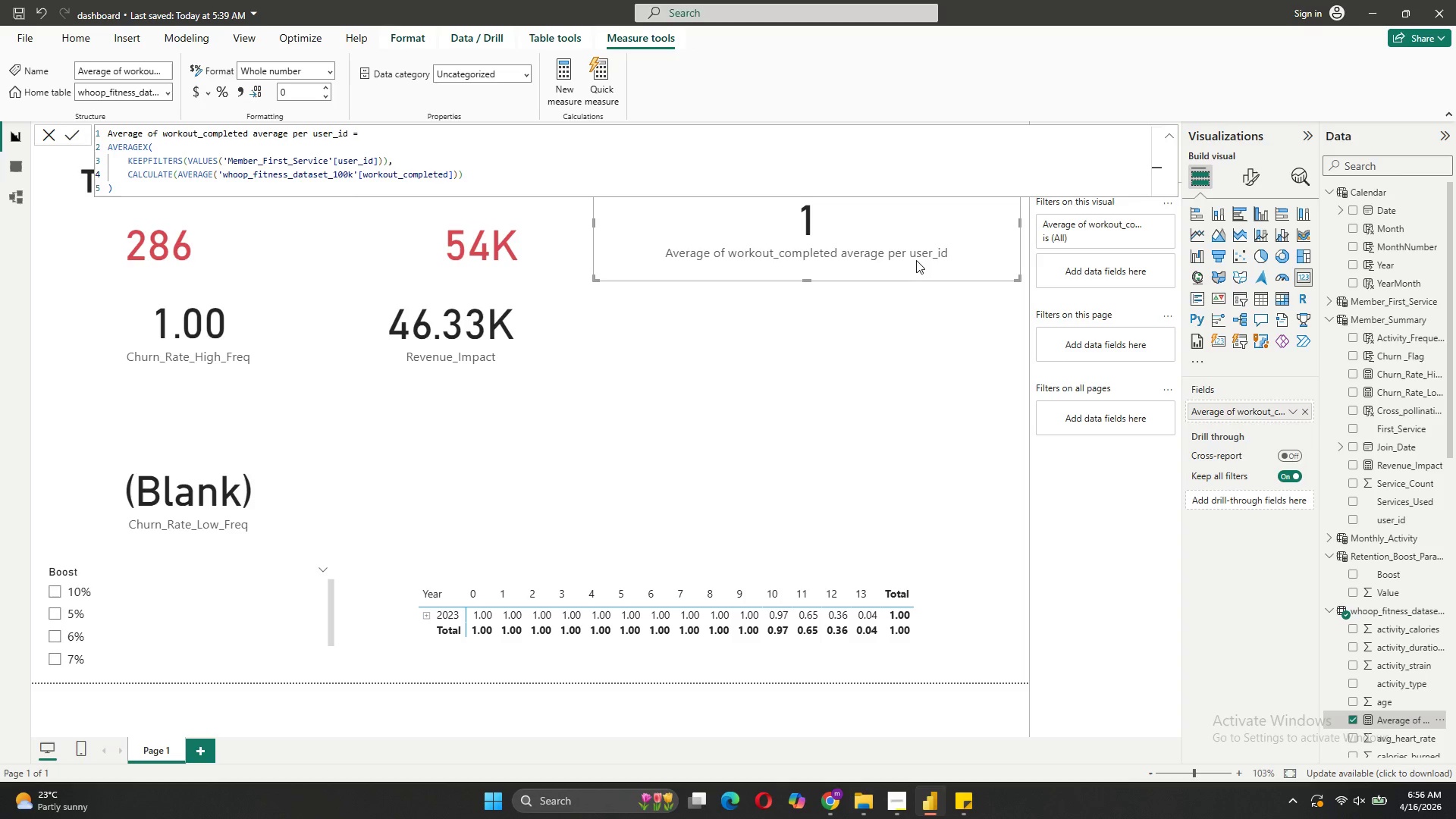 
left_click([1389, 305])
 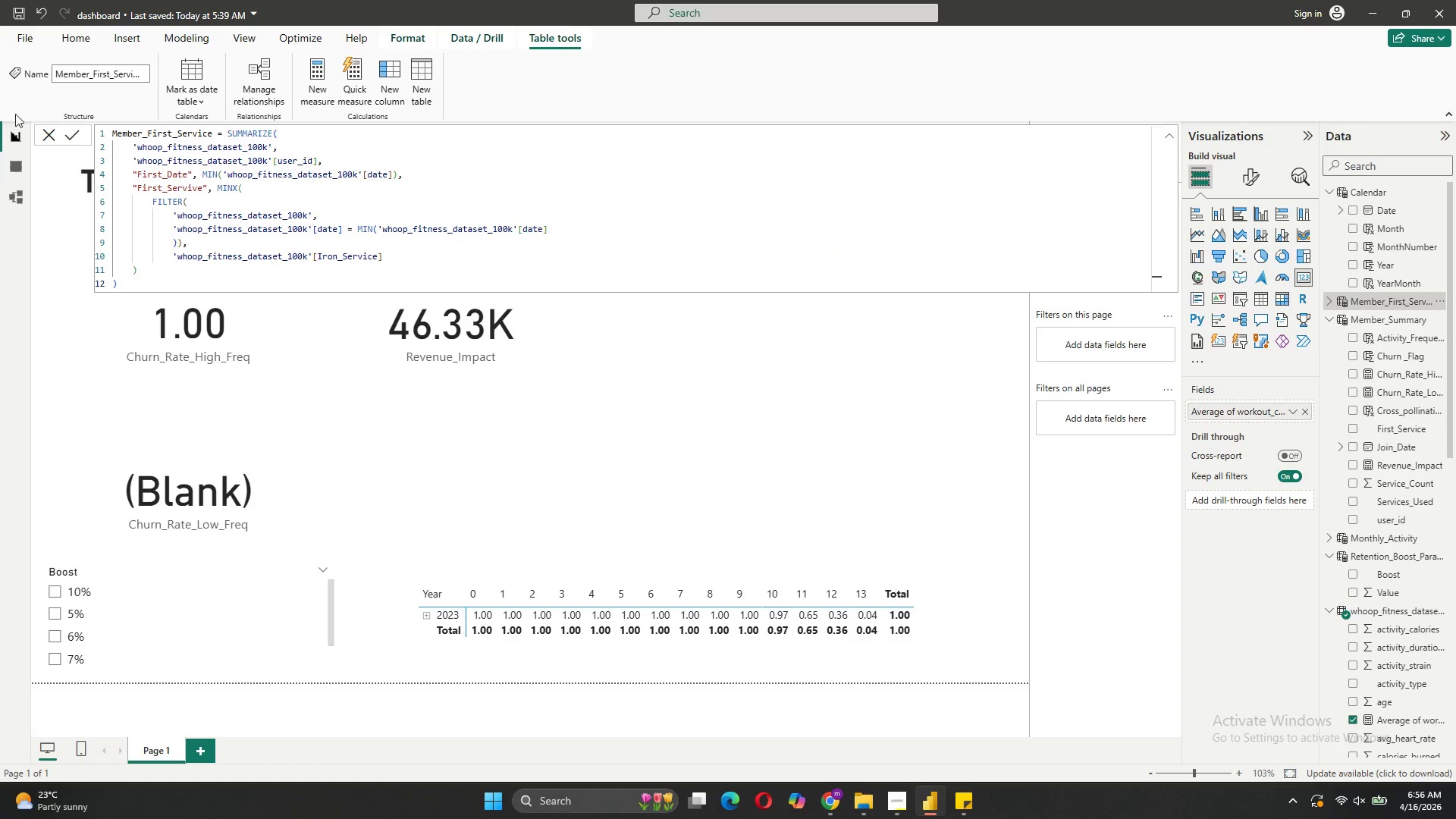 
left_click([5, 168])
 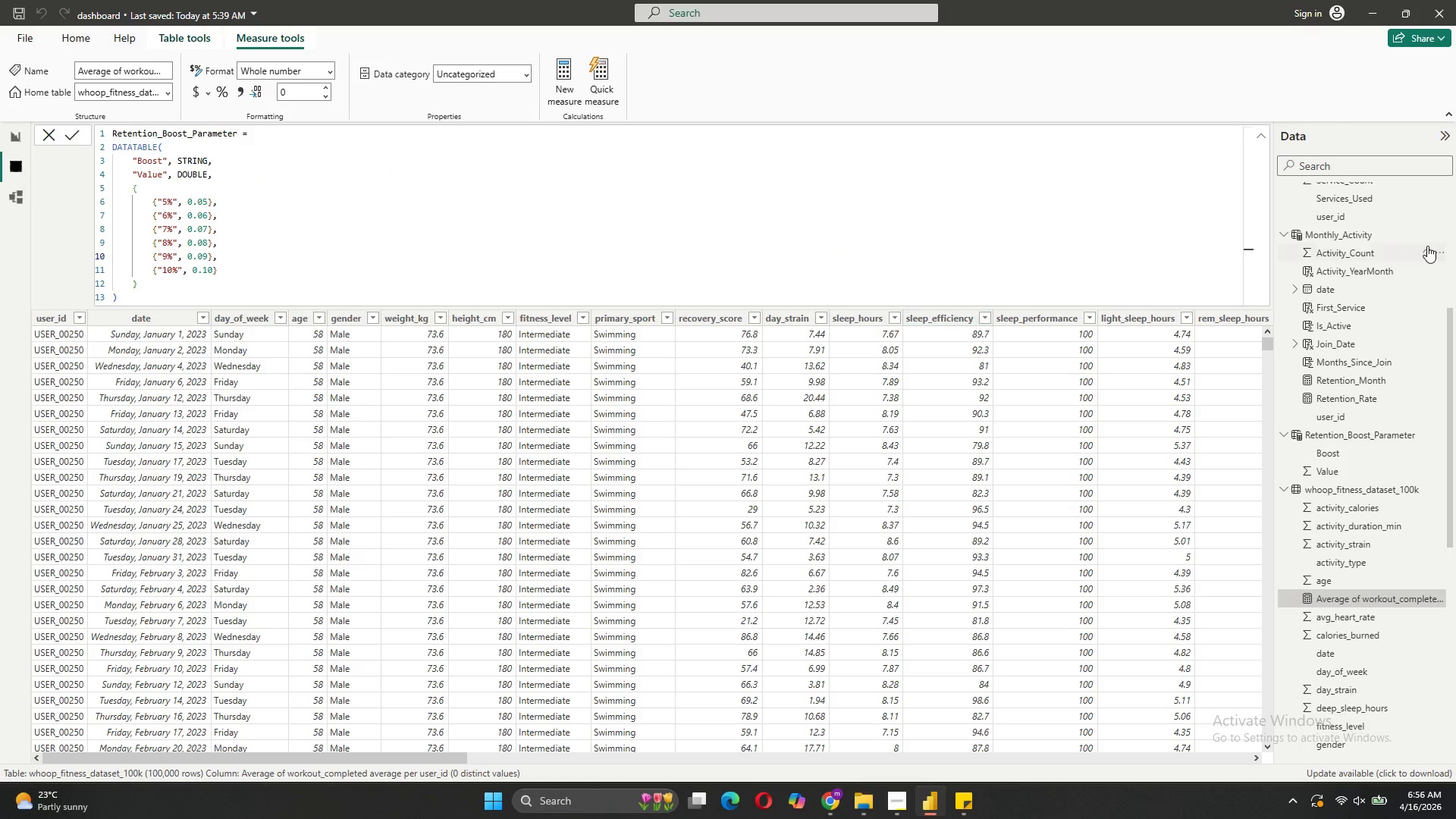 
scroll: coordinate [1366, 325], scroll_direction: up, amount: 3.0
 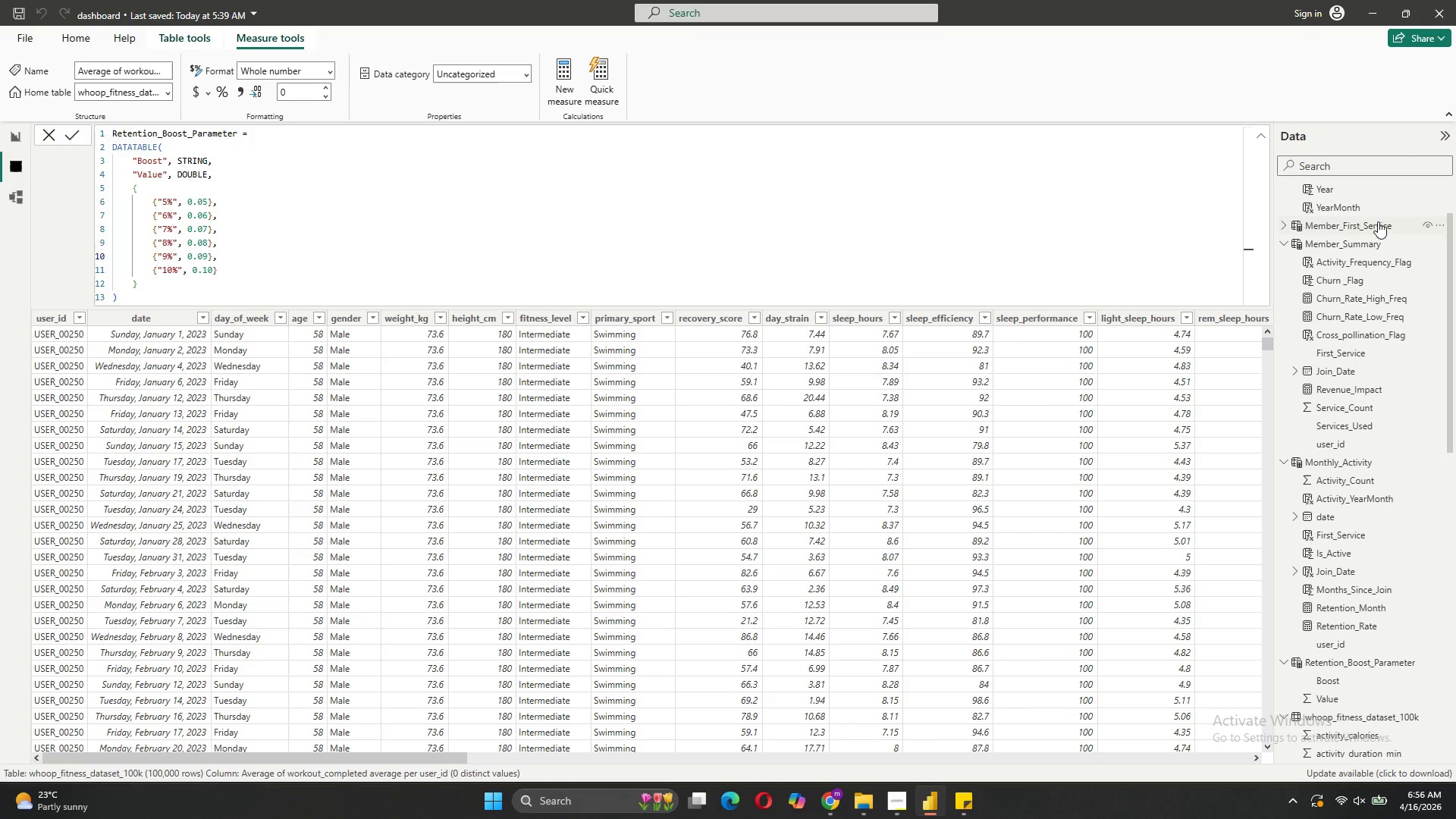 
left_click([1378, 221])
 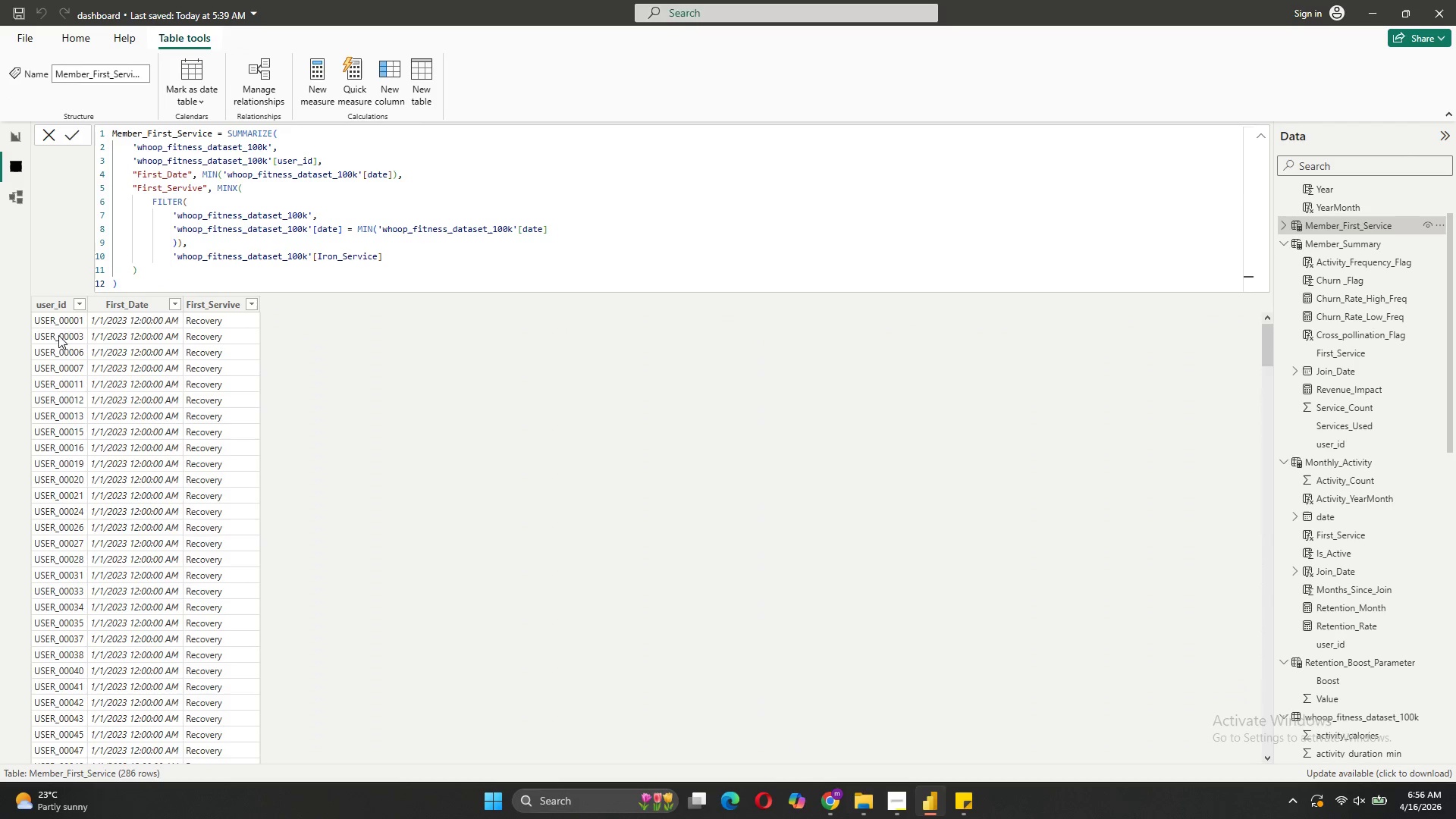 
left_click([81, 306])
 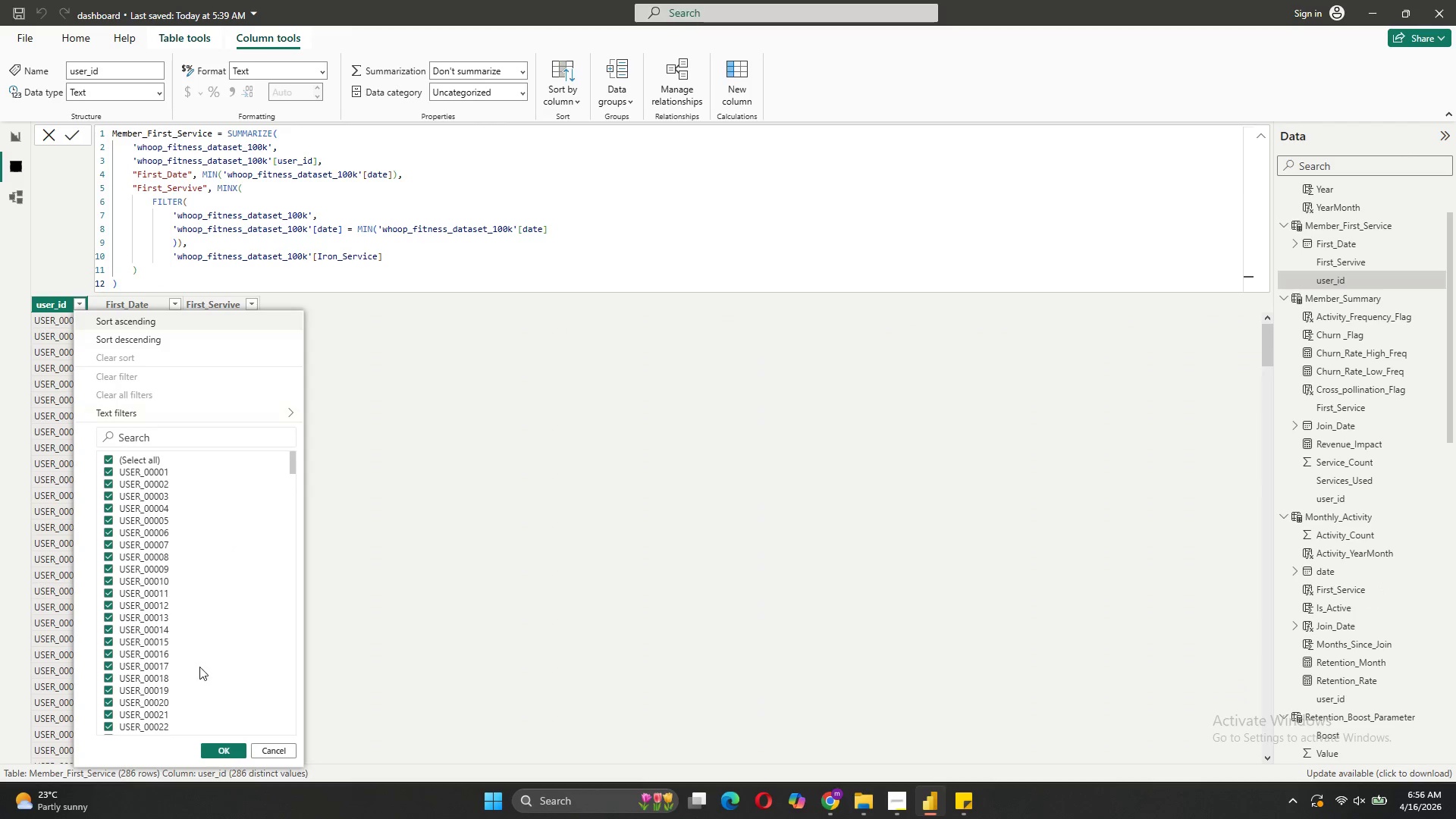 
left_click([541, 460])
 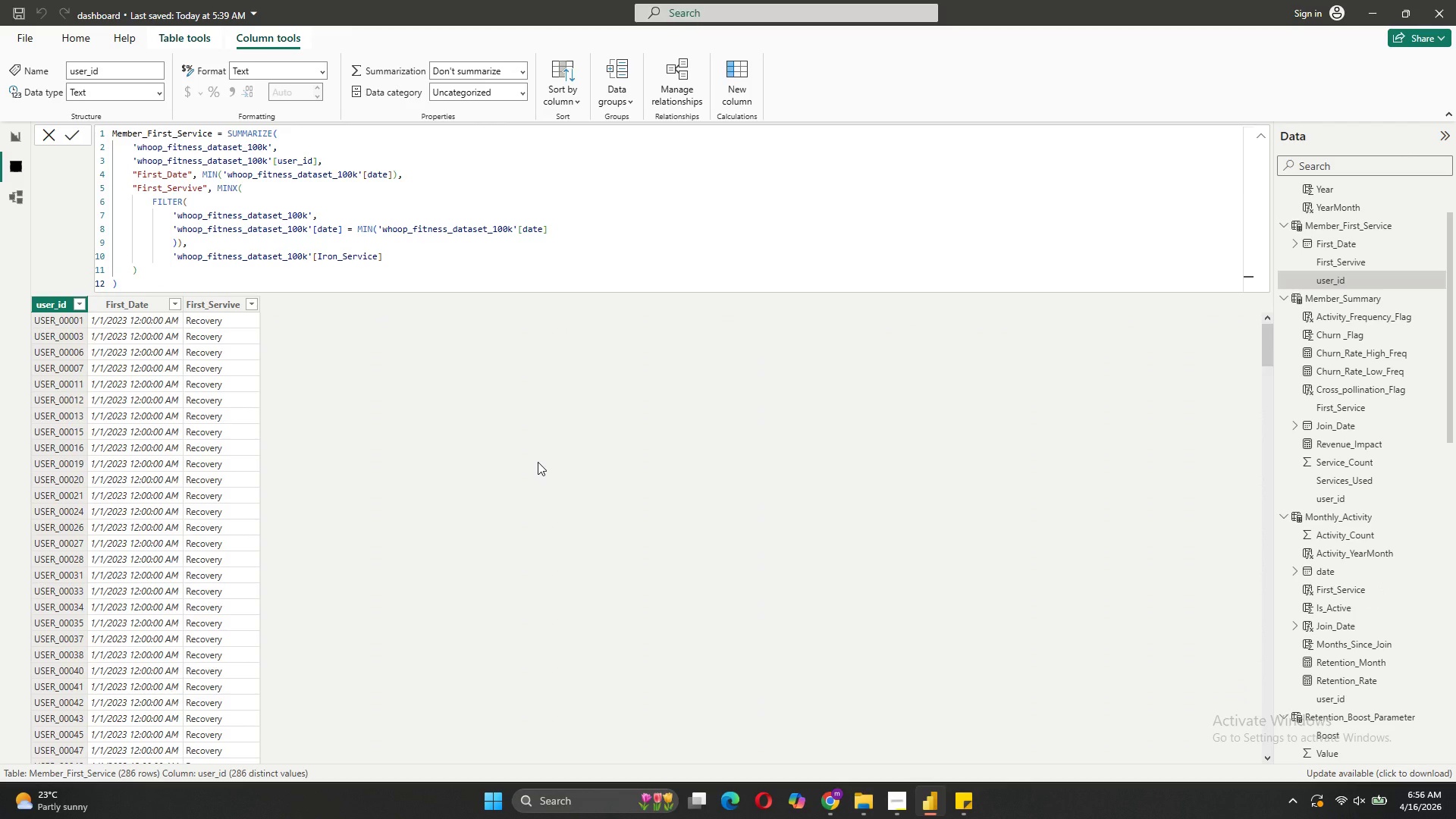 
scroll: coordinate [240, 622], scroll_direction: down, amount: 34.0
 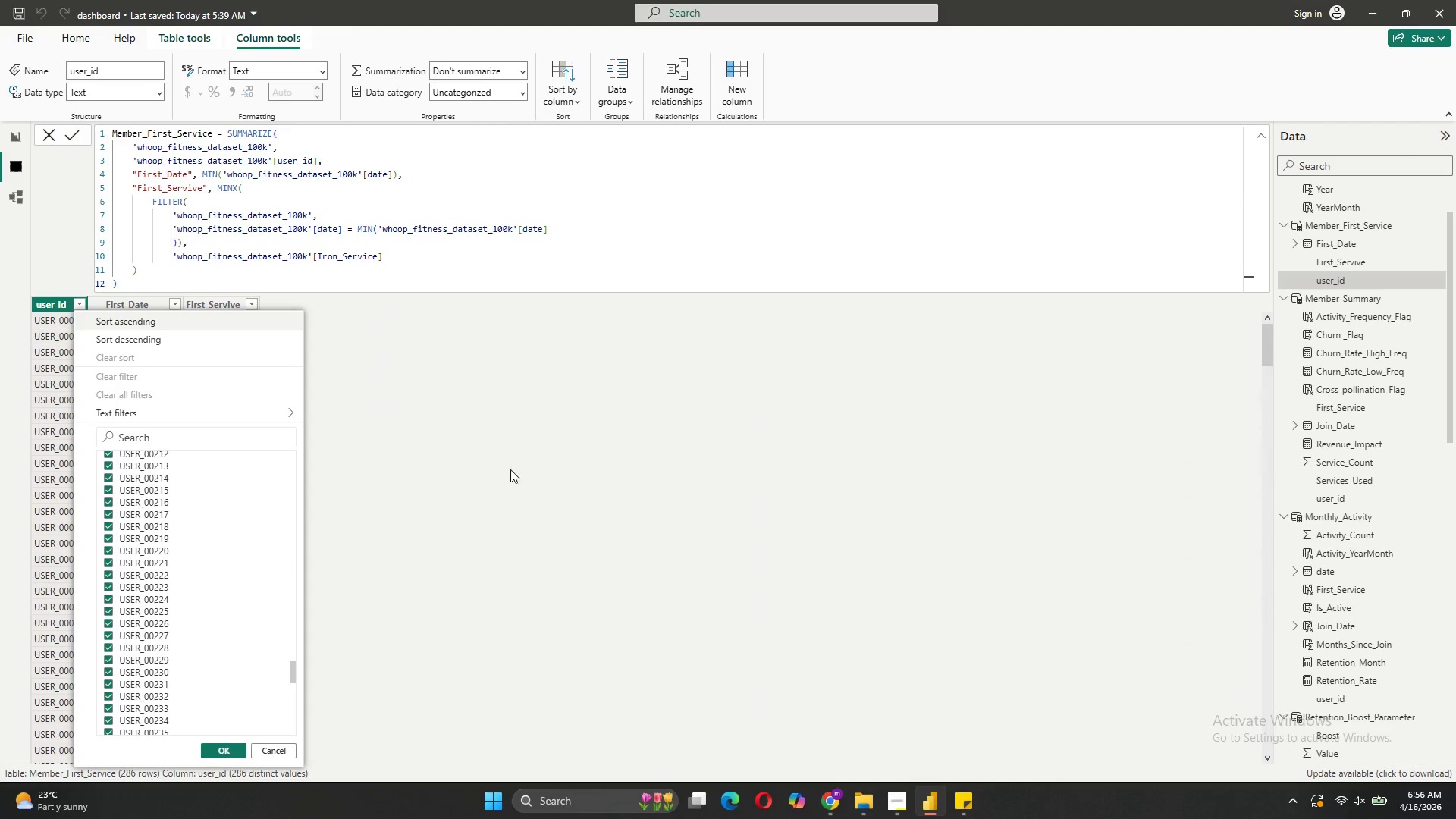 
wait(5.61)
 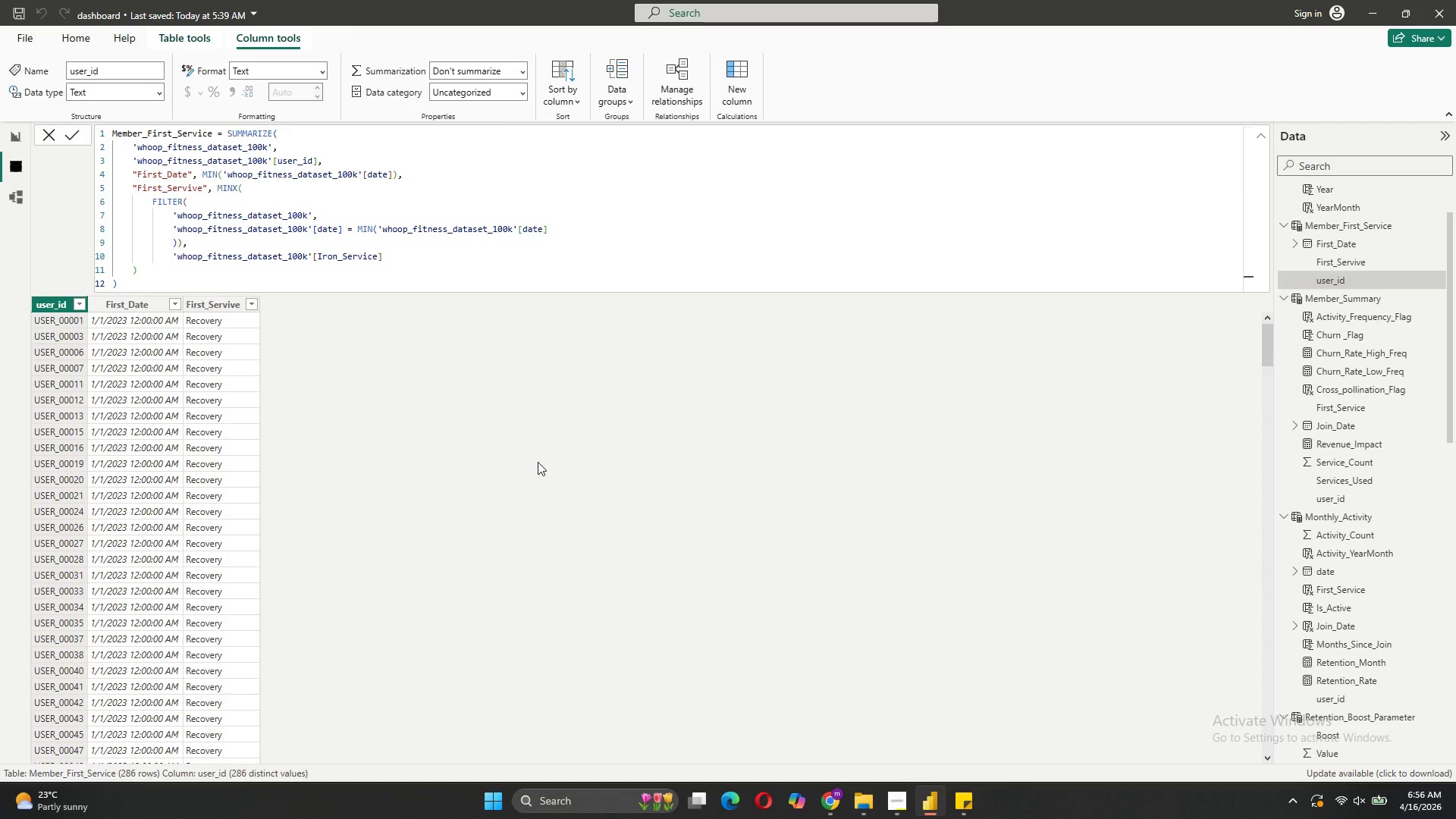 
scroll: coordinate [6, 410], scroll_direction: down, amount: 4.0
 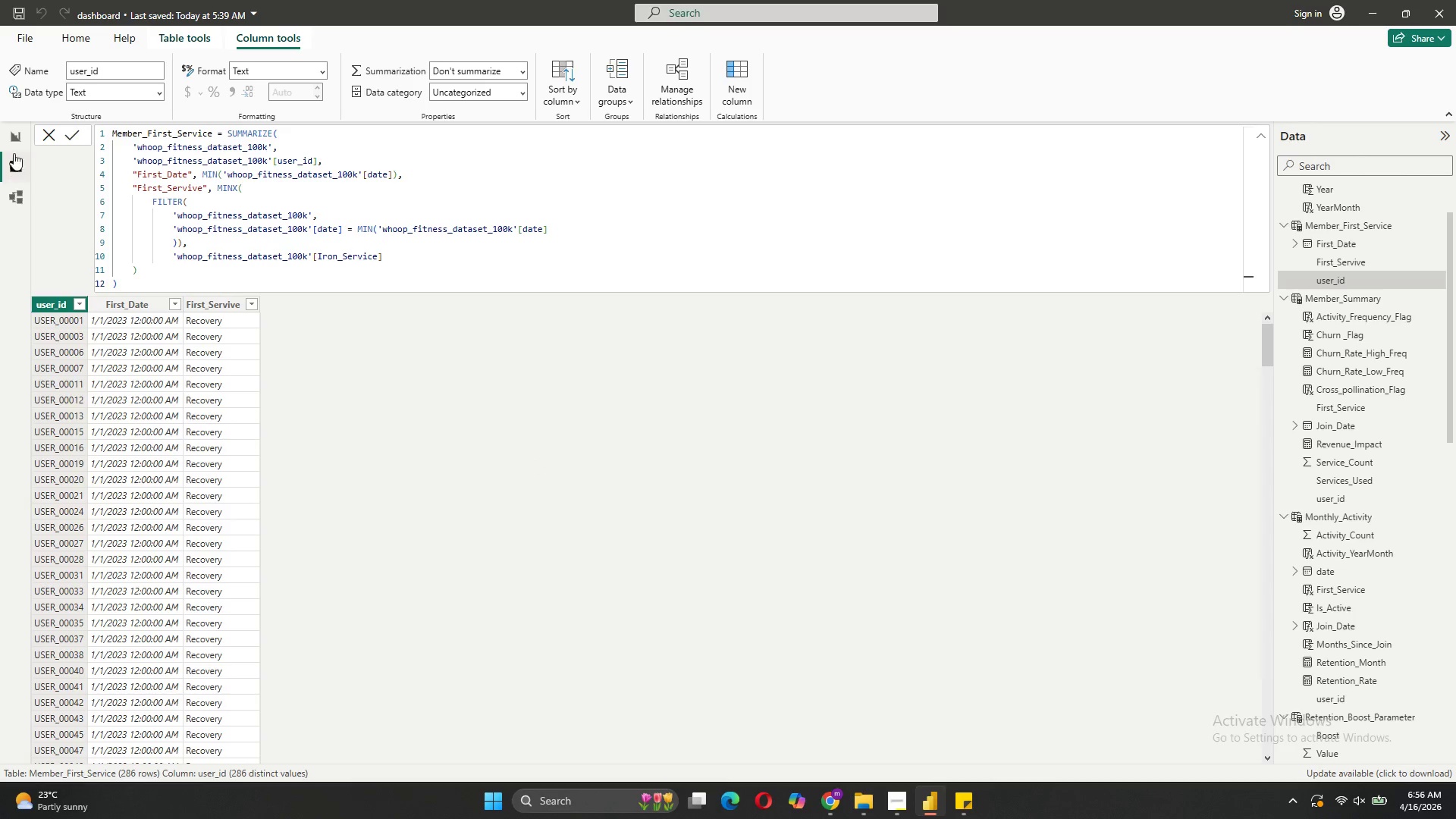 
left_click([14, 142])
 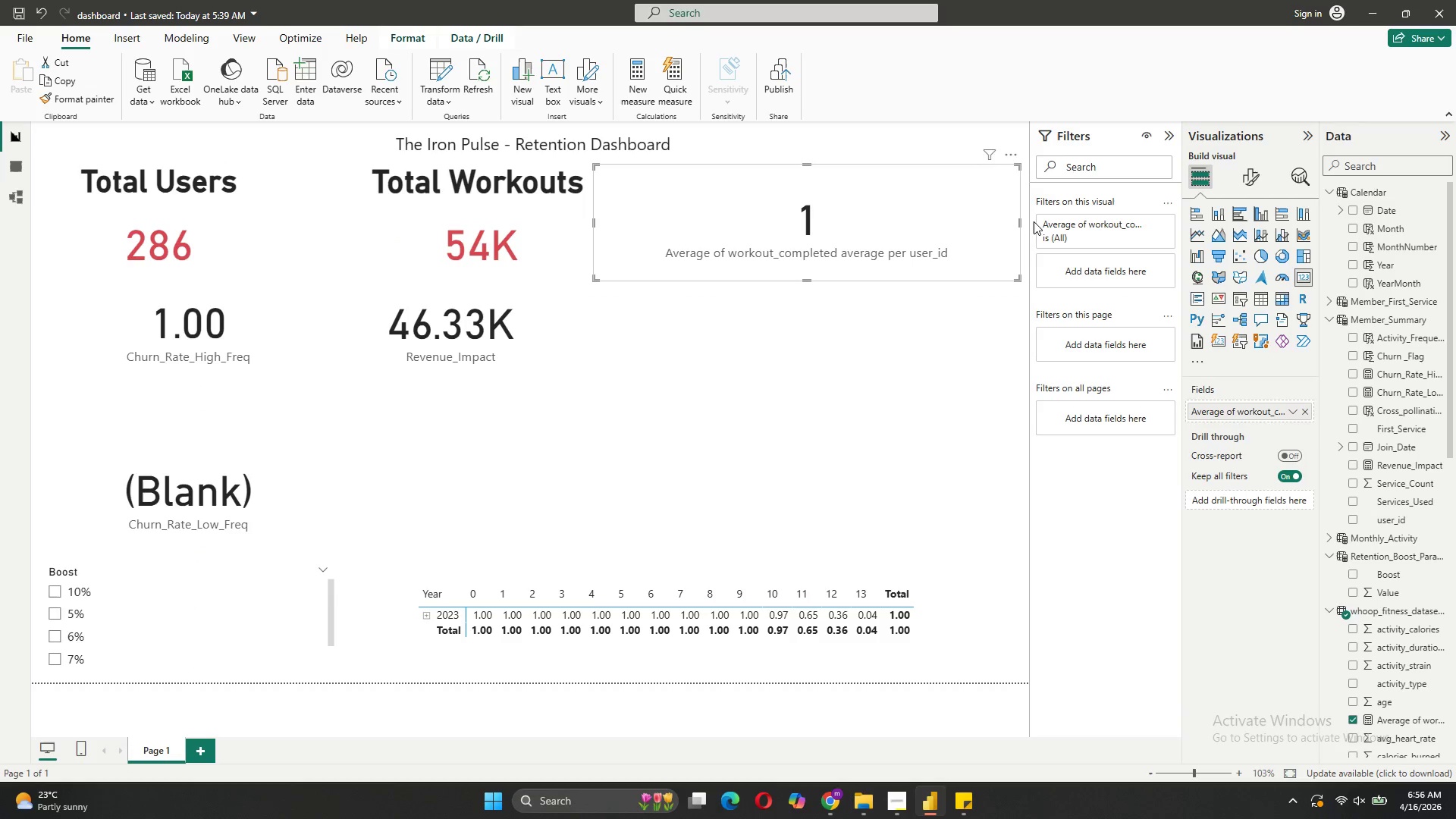 
left_click_drag(start_coordinate=[1019, 224], to_coordinate=[934, 290])
 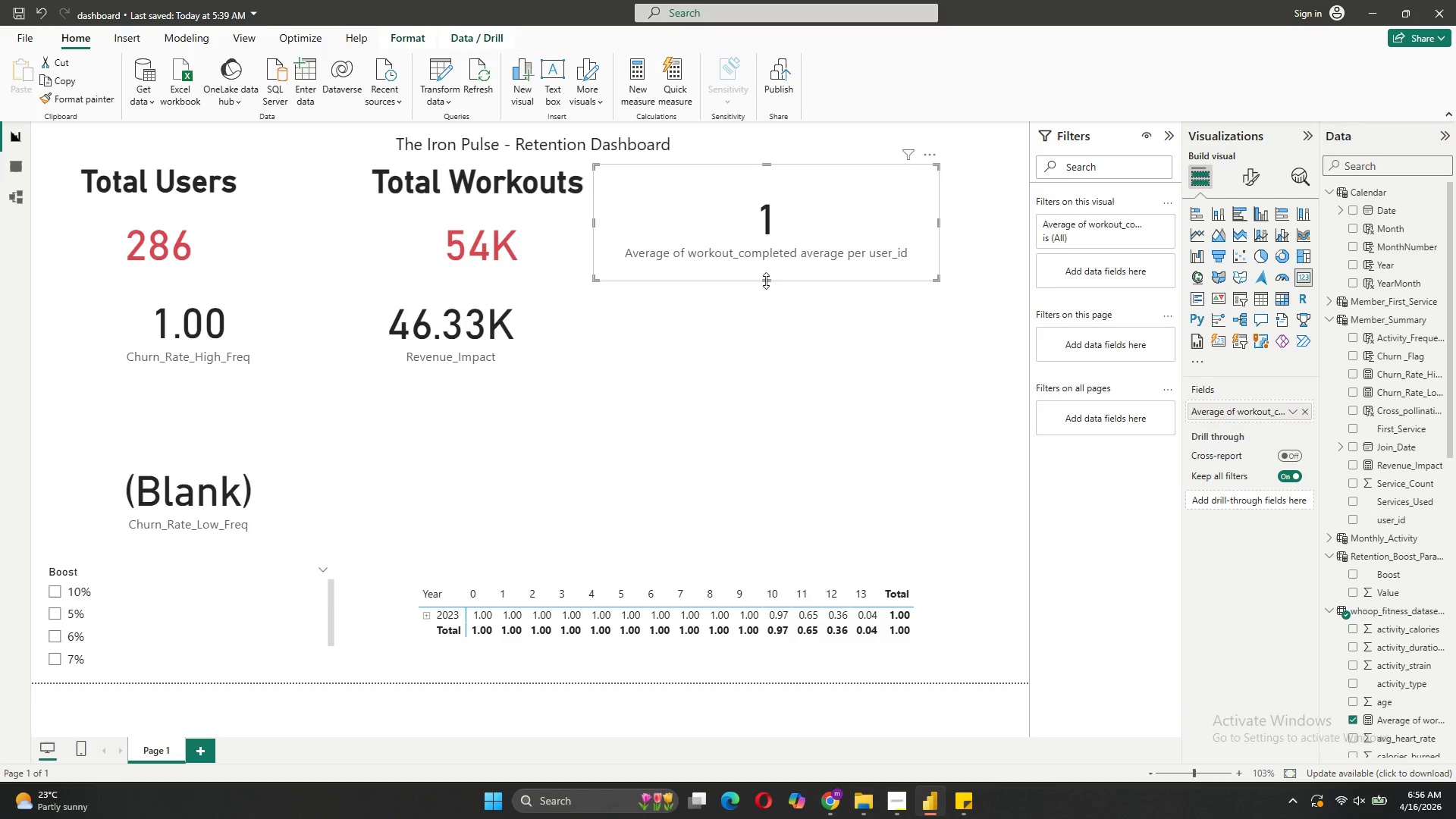 
left_click_drag(start_coordinate=[765, 280], to_coordinate=[764, 315])
 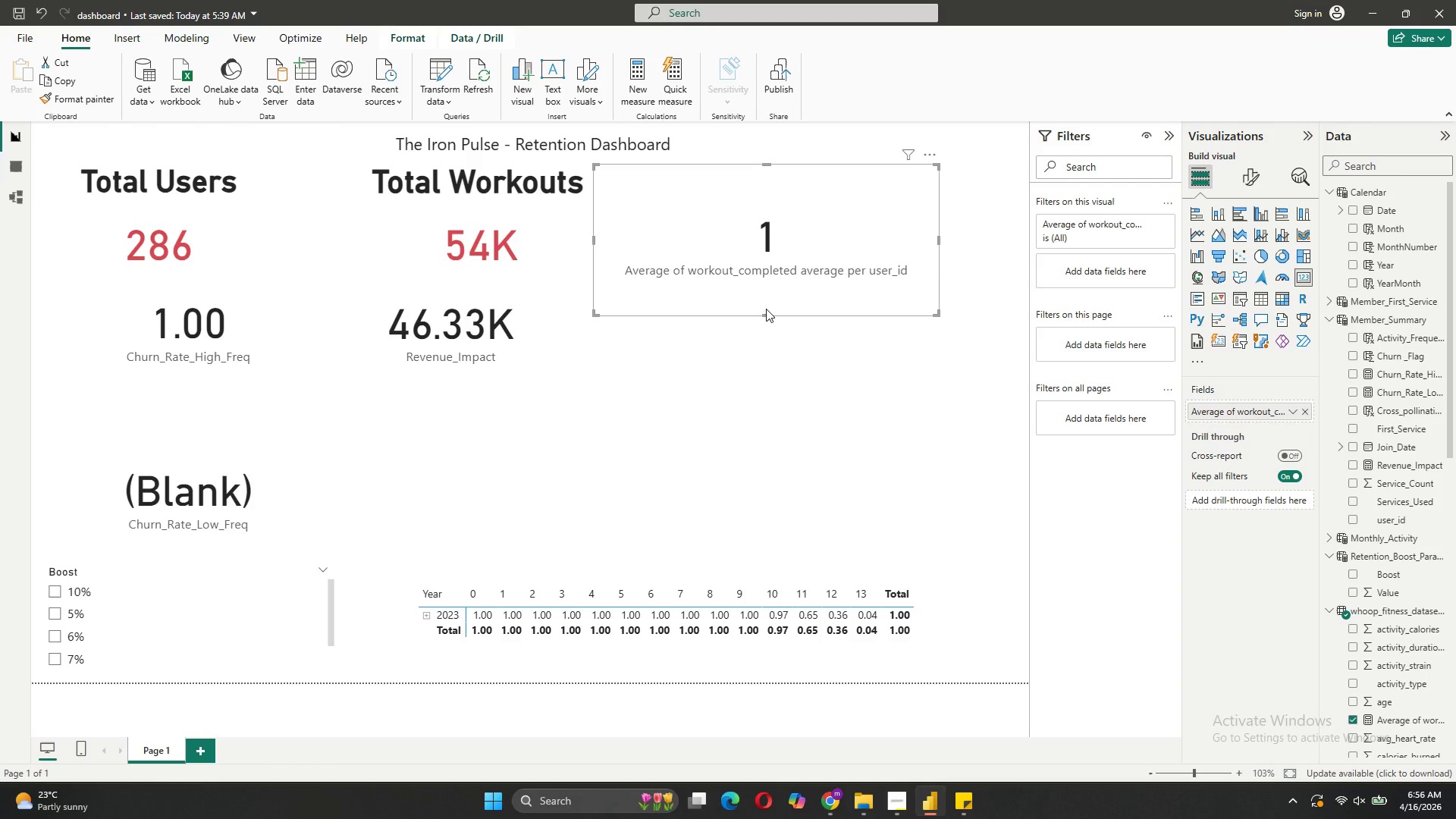 
wait(12.59)
 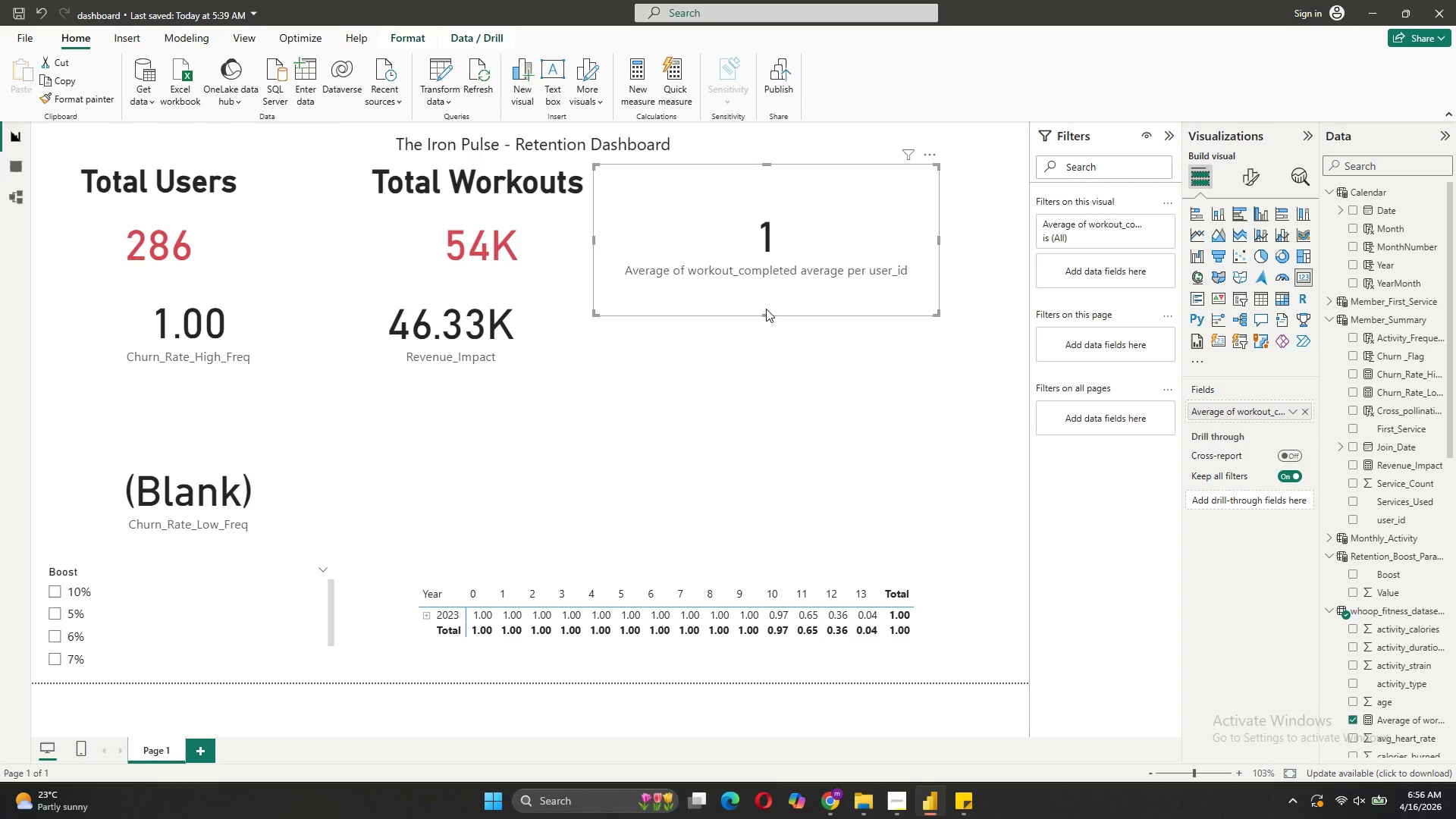 
left_click([1245, 172])
 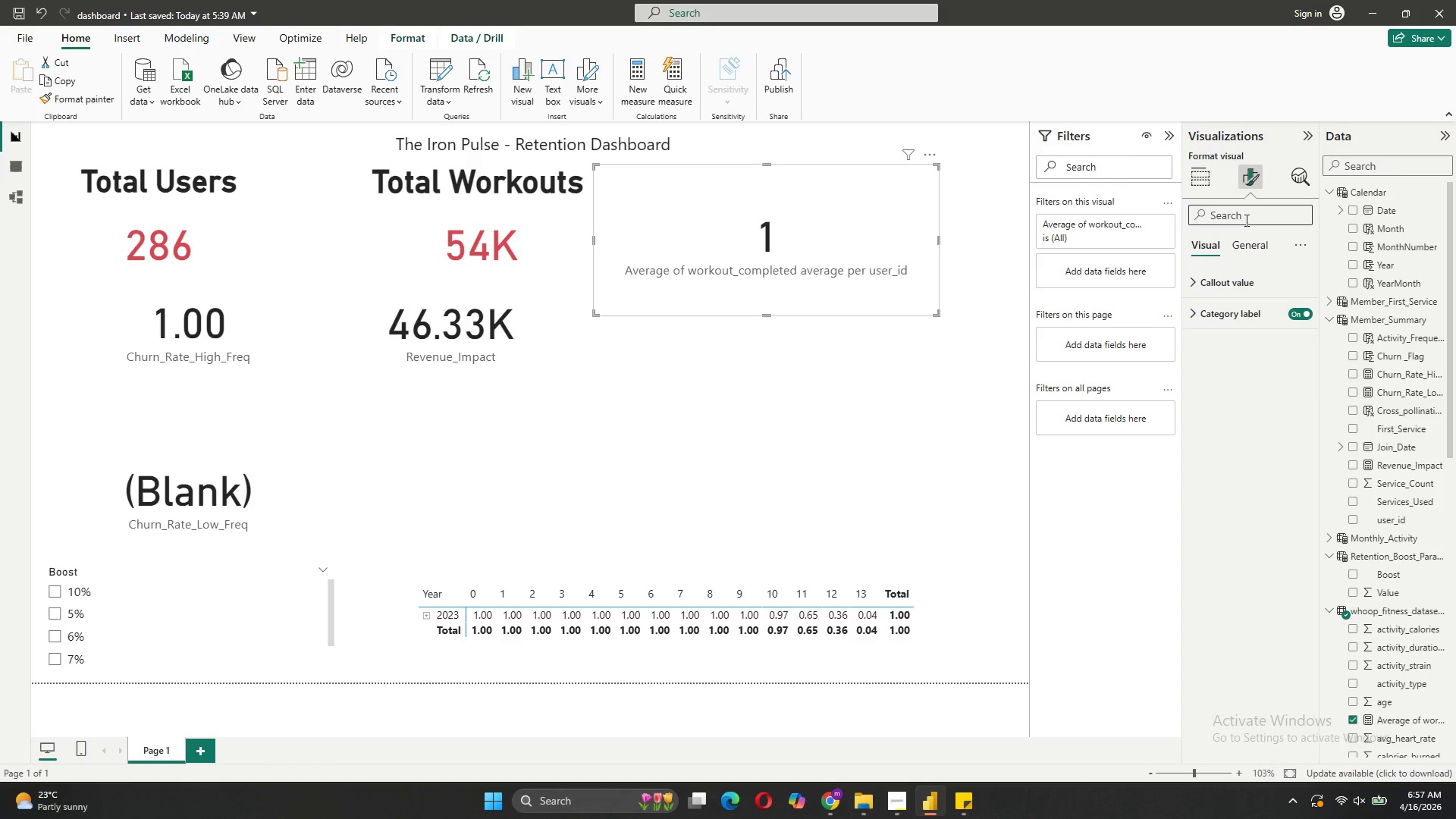 
left_click([1261, 248])
 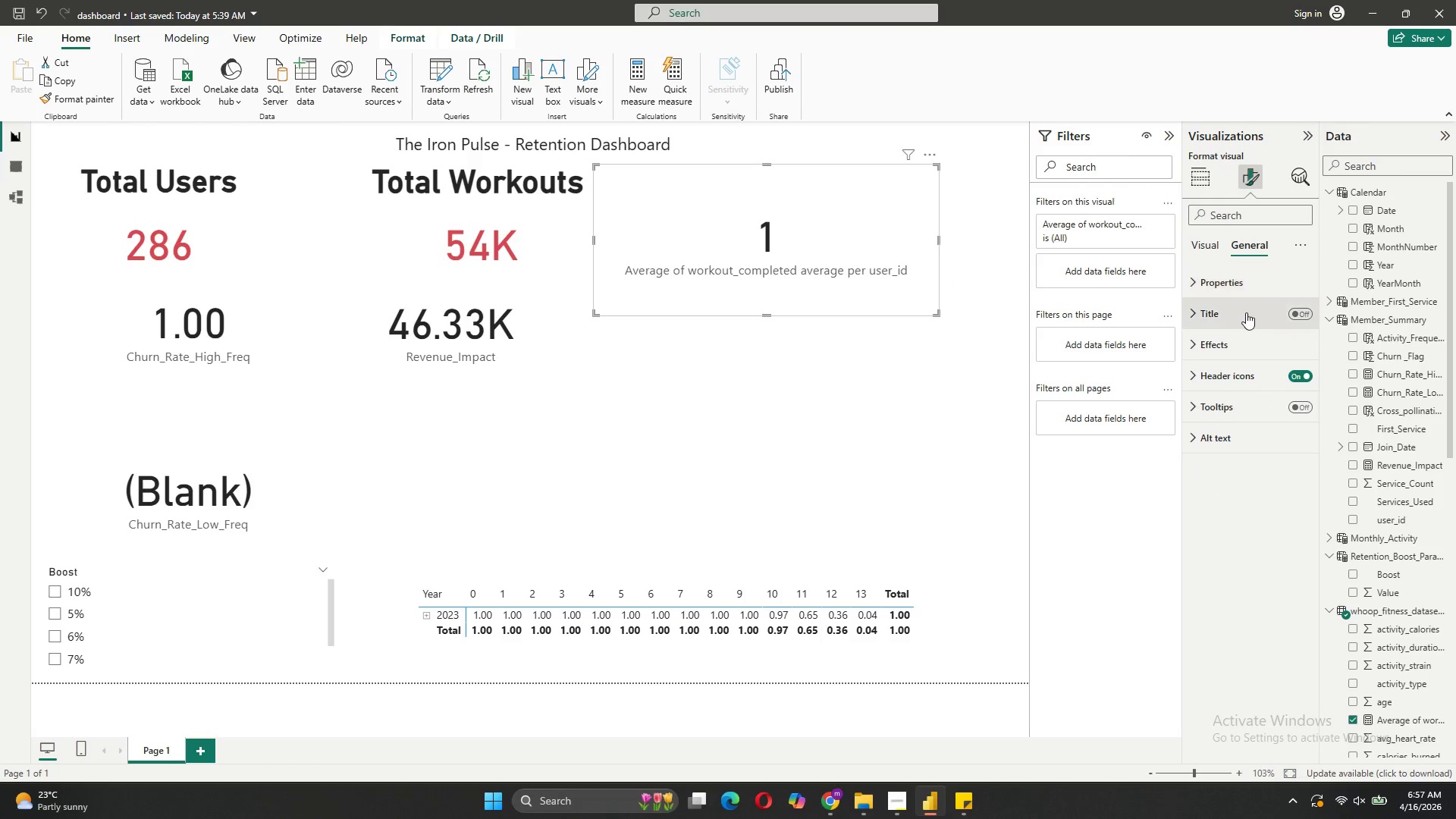 
left_click([1246, 314])
 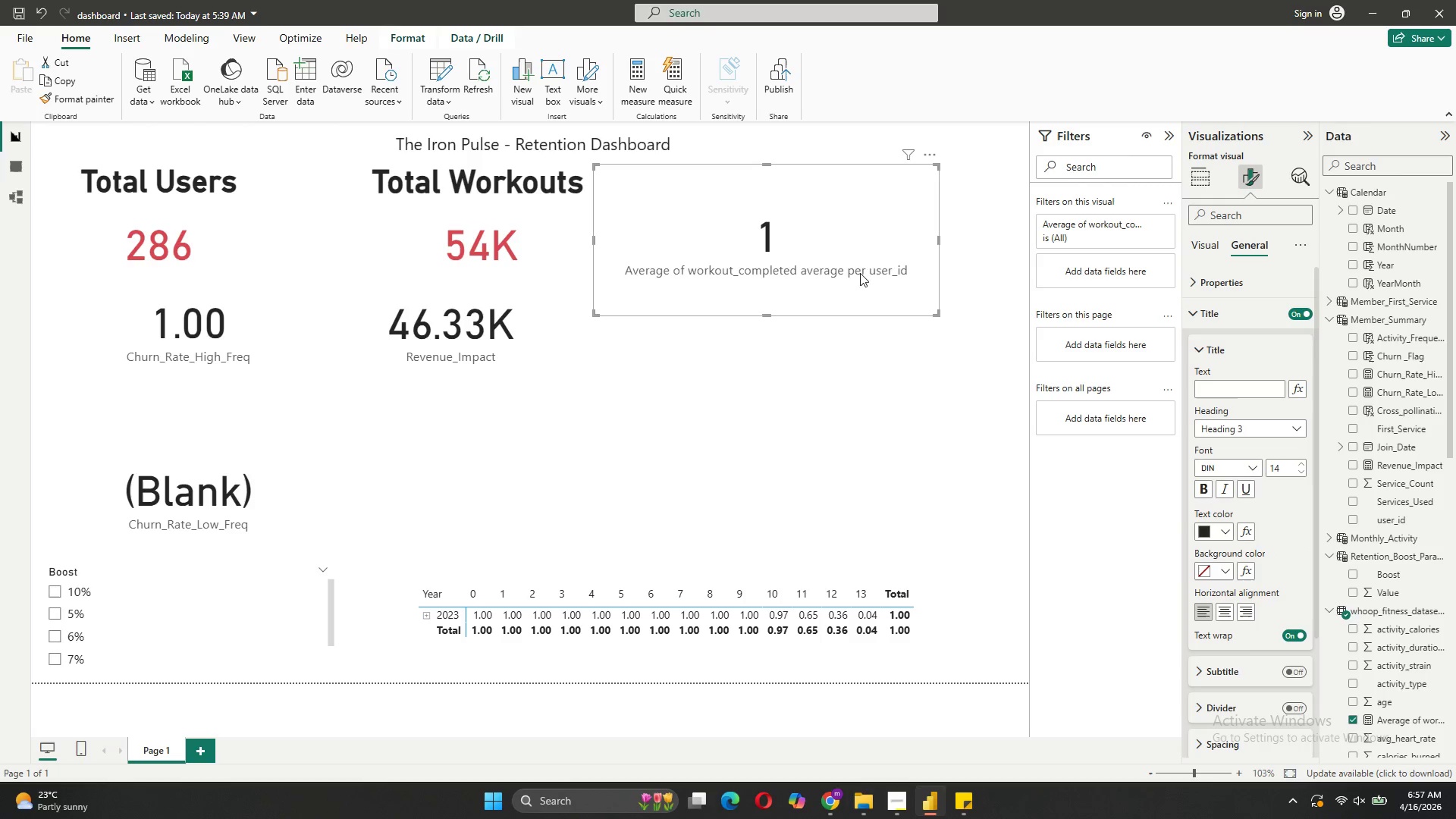 
left_click_drag(start_coordinate=[916, 271], to_coordinate=[927, 278])
 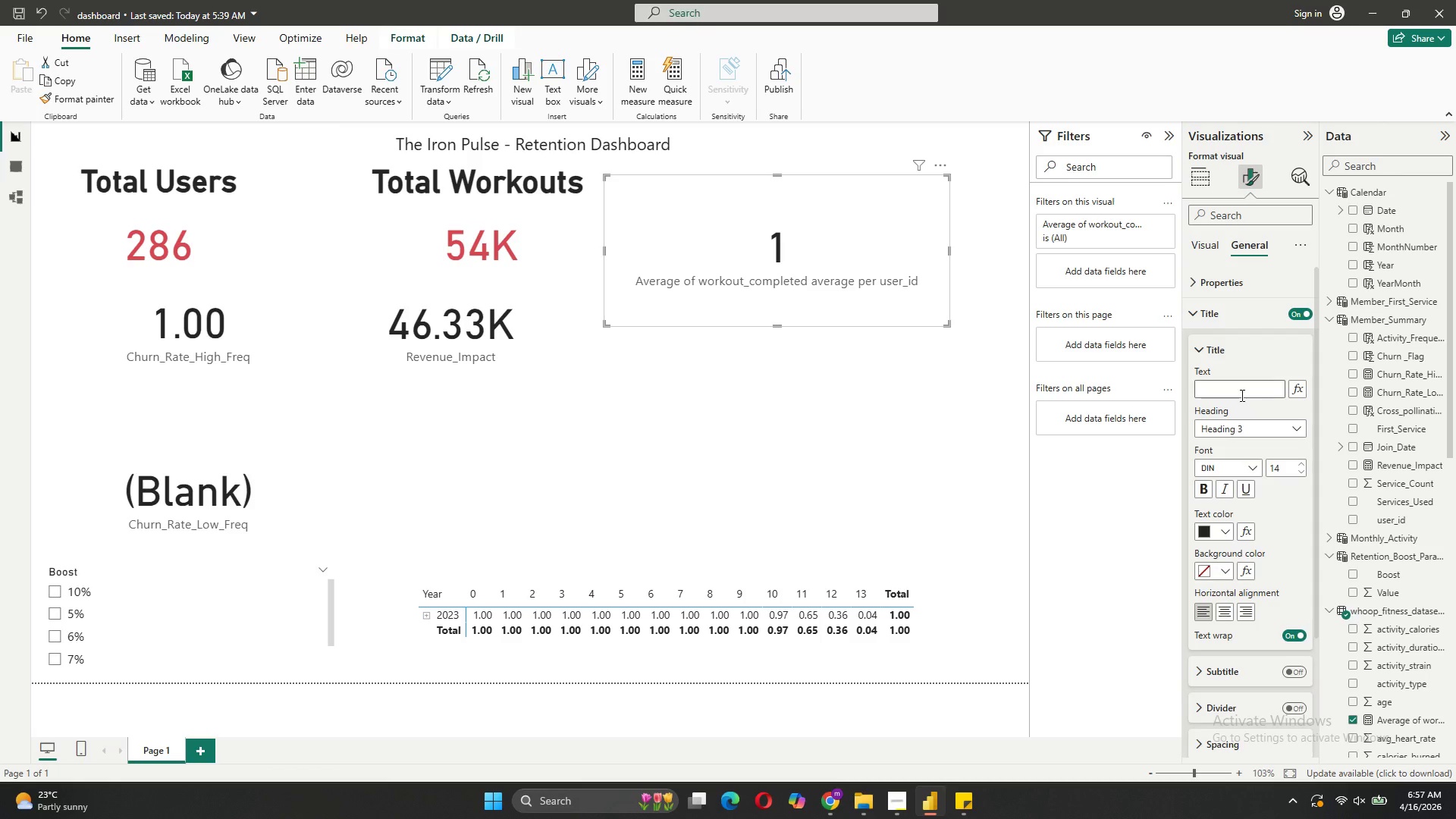 
left_click([1241, 392])
 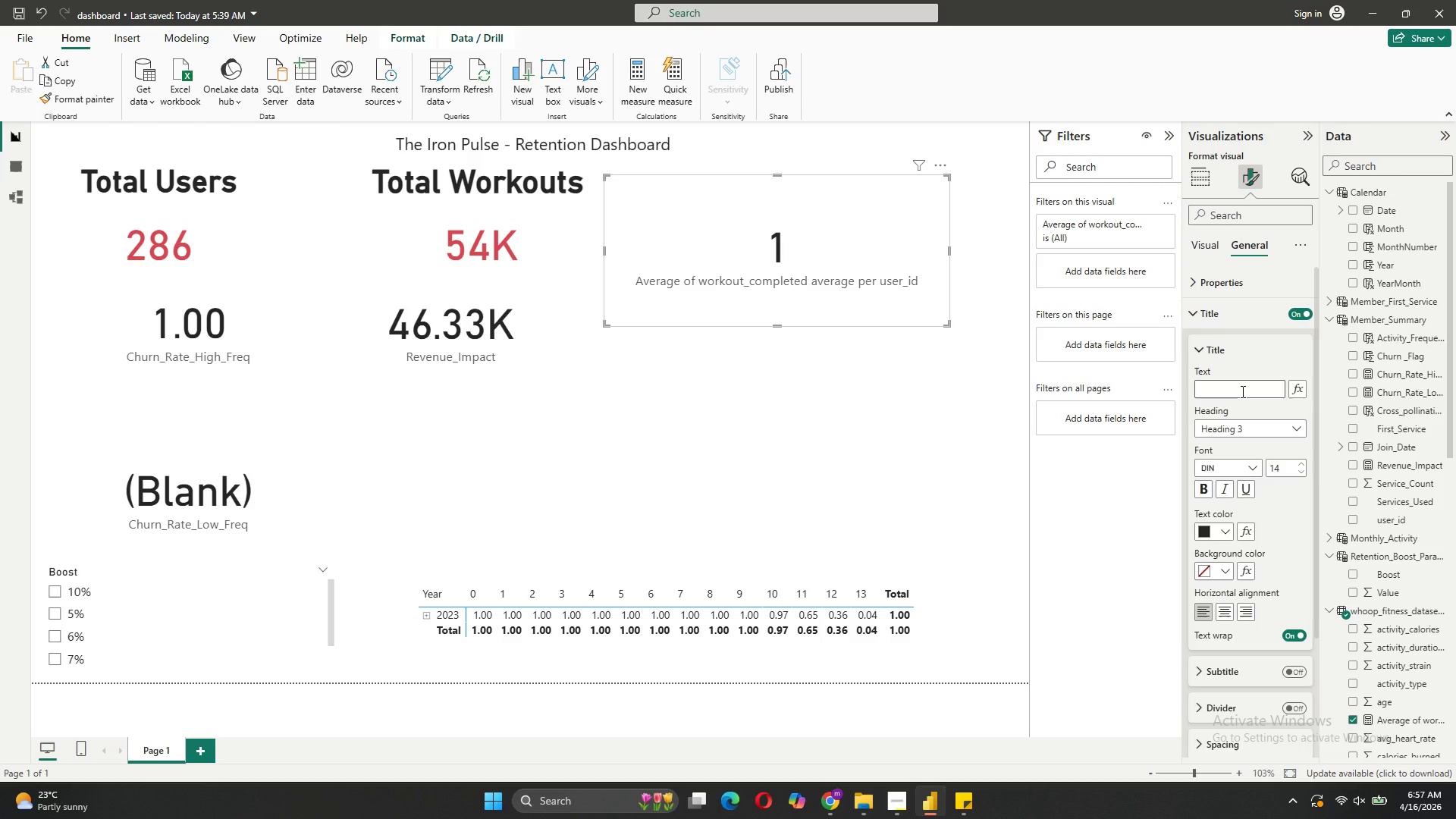 
type(Average of w)
key(Backspace)
key(Backspace)
key(Backspace)
key(Backspace)
key(Backspace)
key(Backspace)
type(g Workouts/Member)
 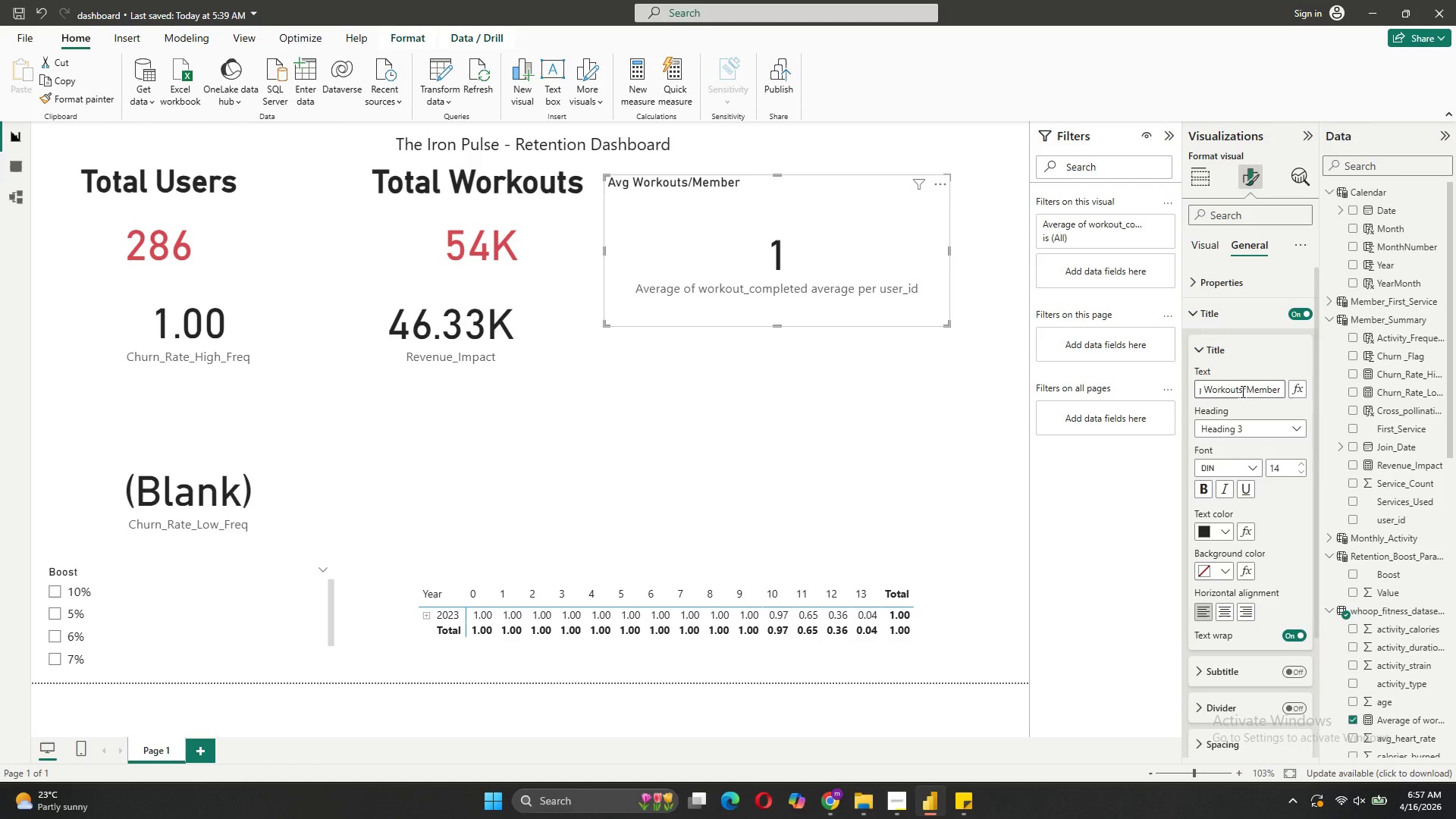 
left_click([1207, 492])
 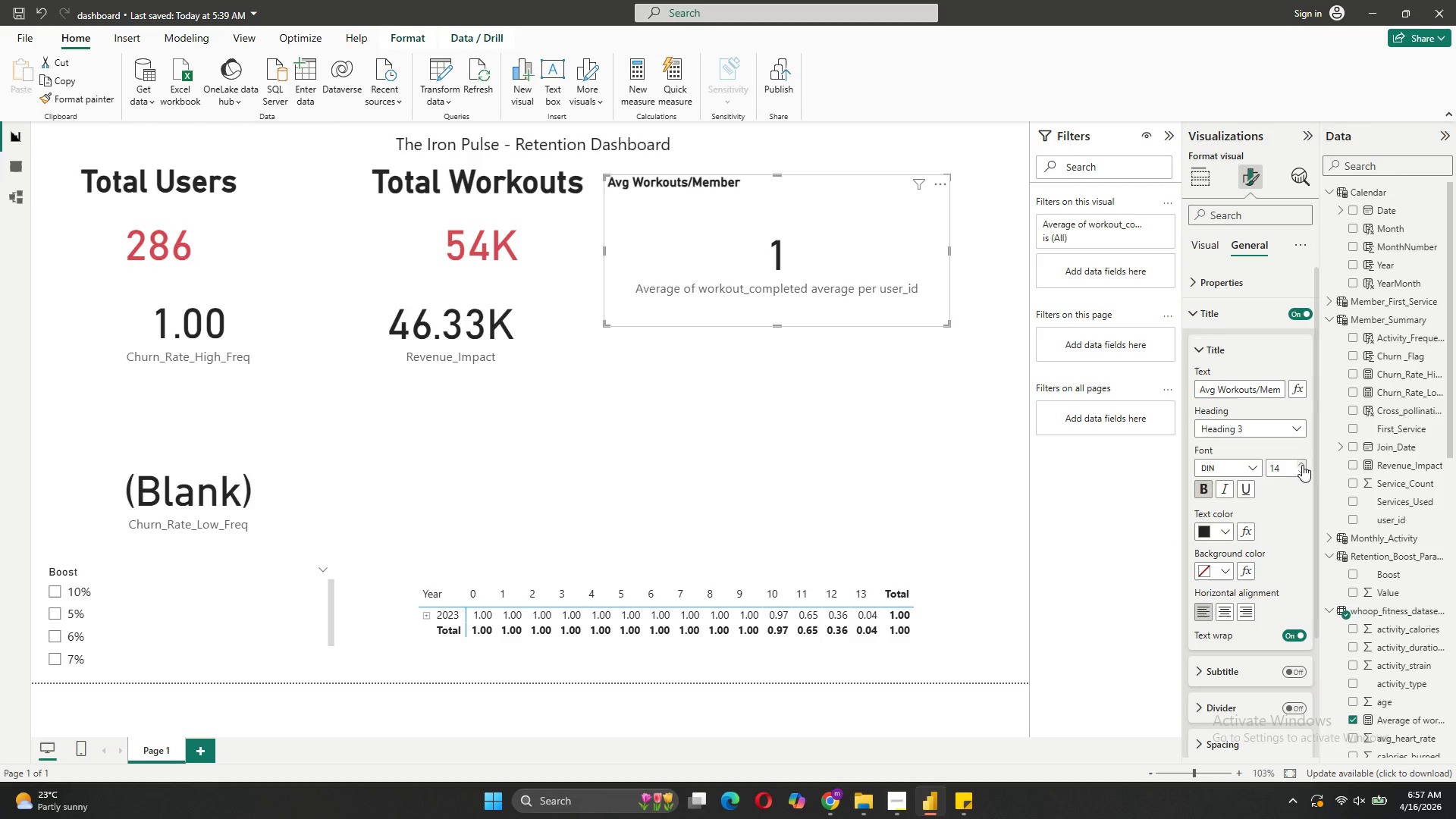 
double_click([1303, 465])
 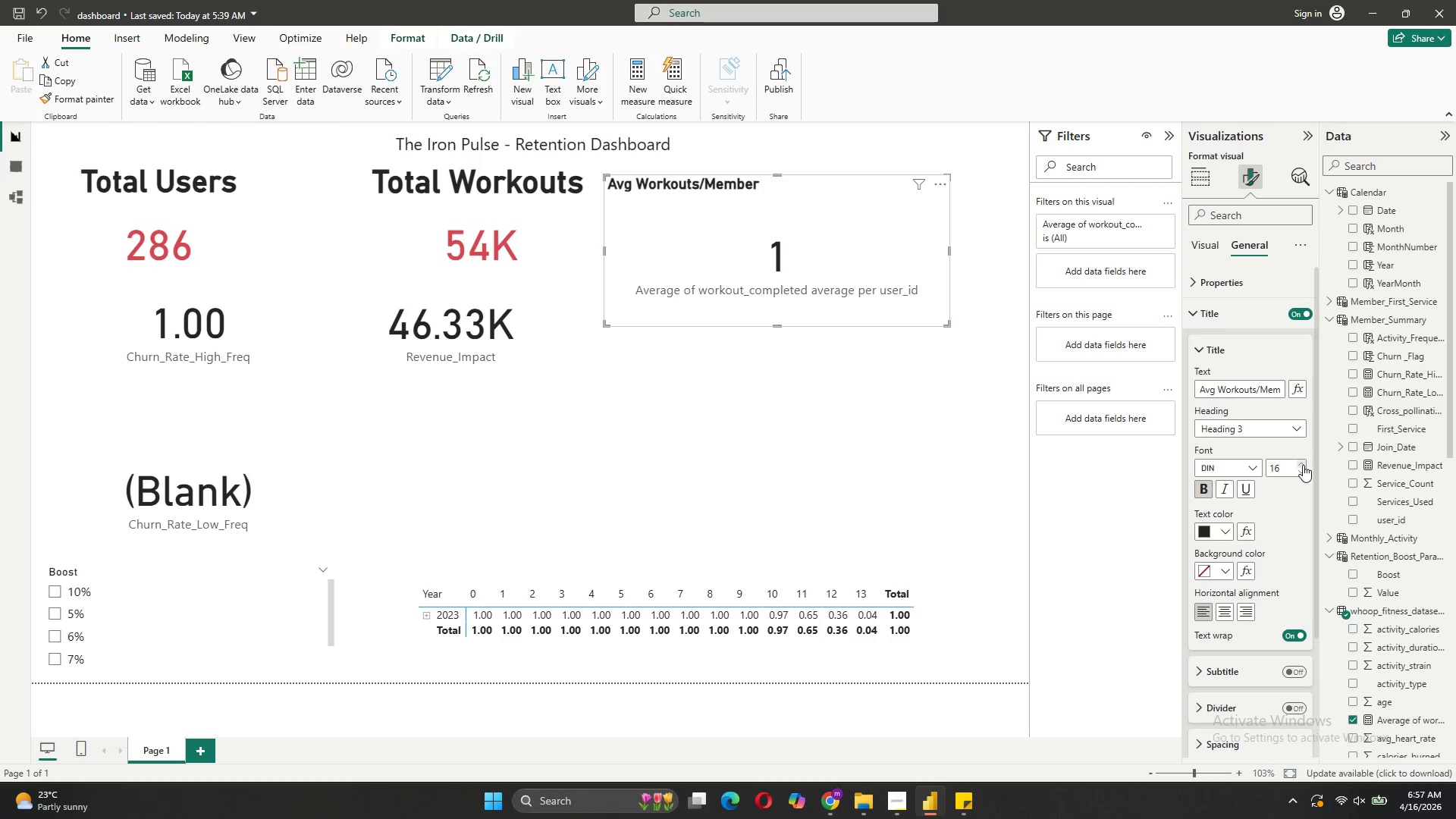 
triple_click([1303, 465])
 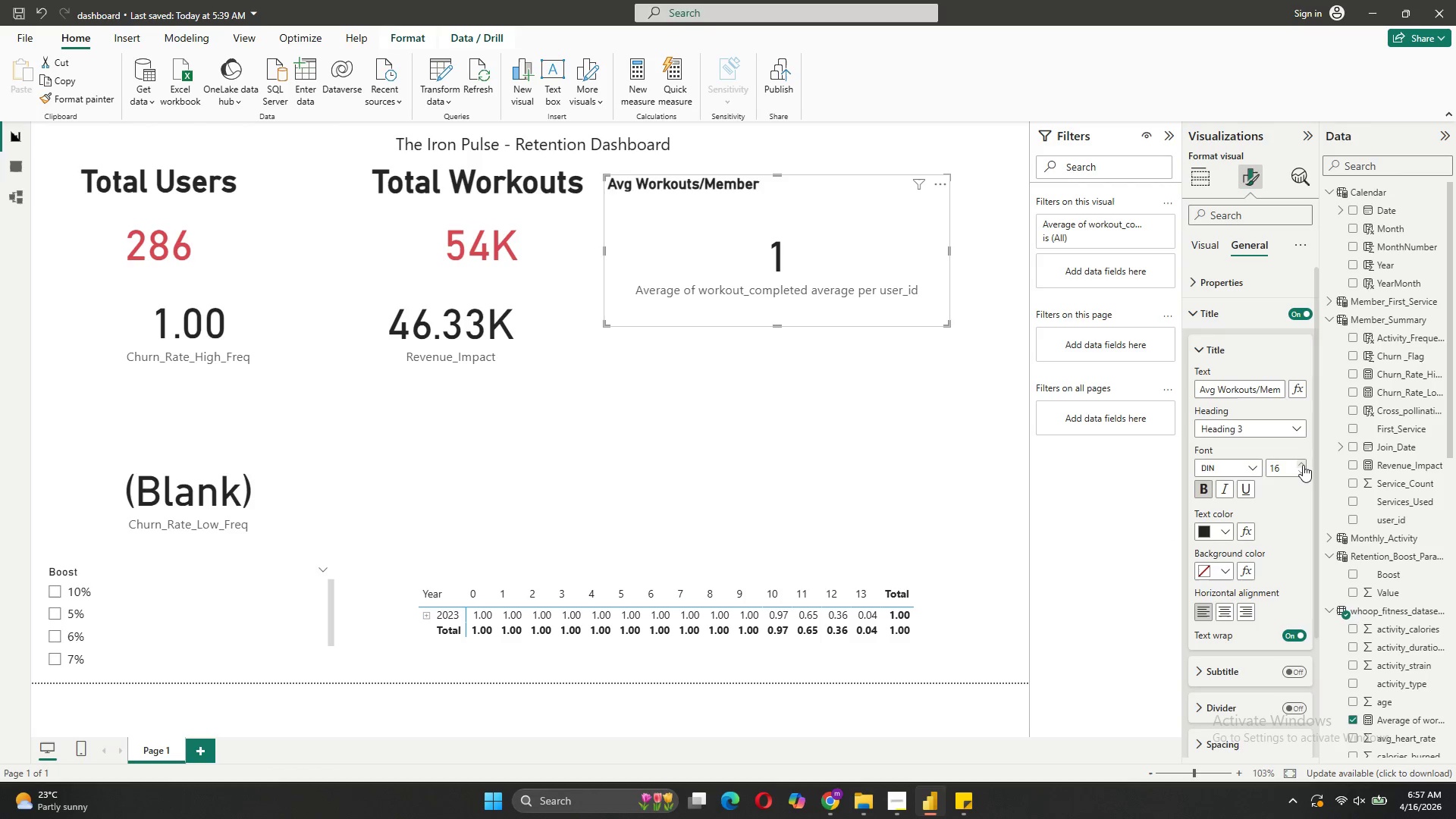 
triple_click([1303, 465])
 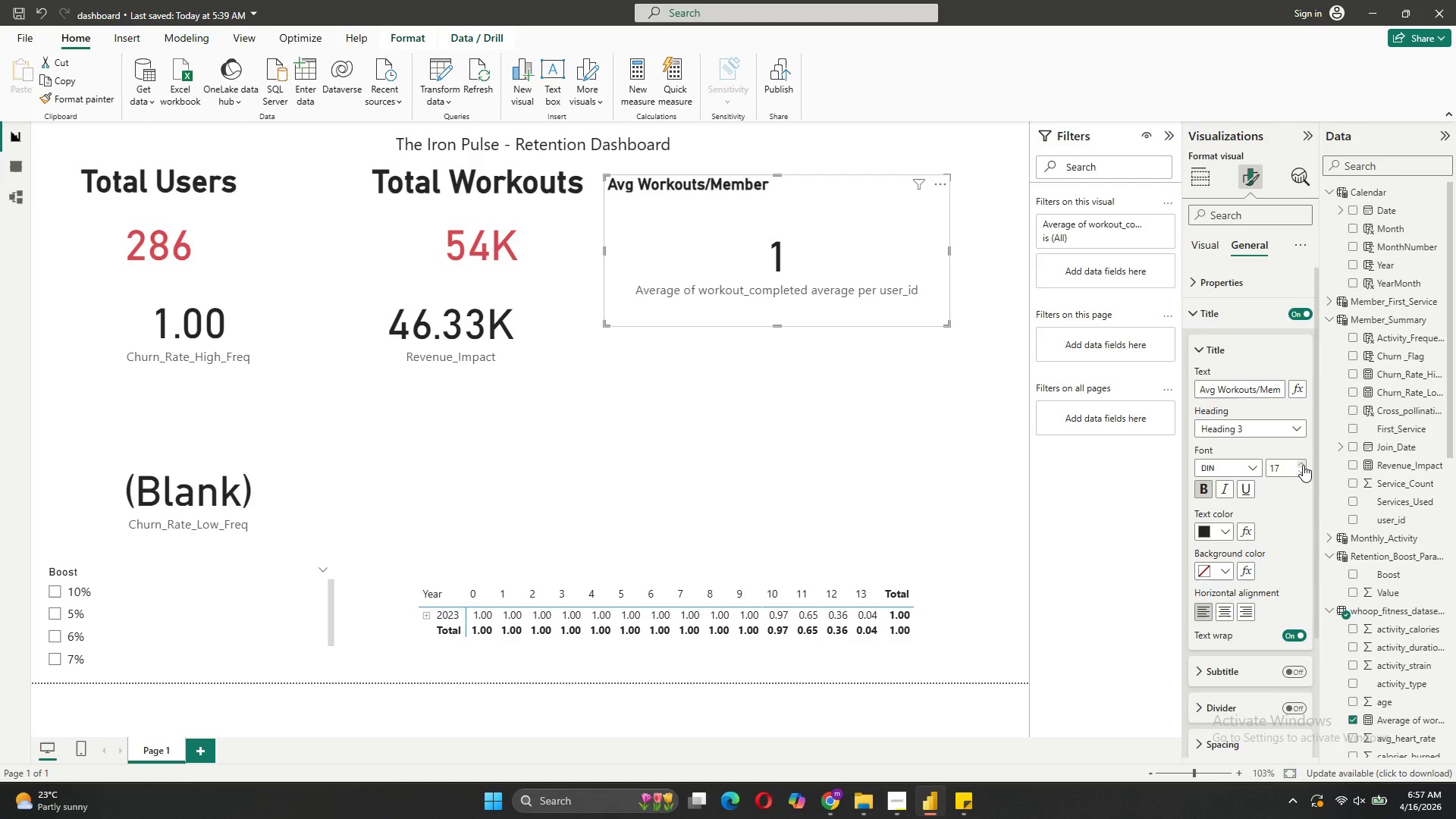 
triple_click([1303, 465])
 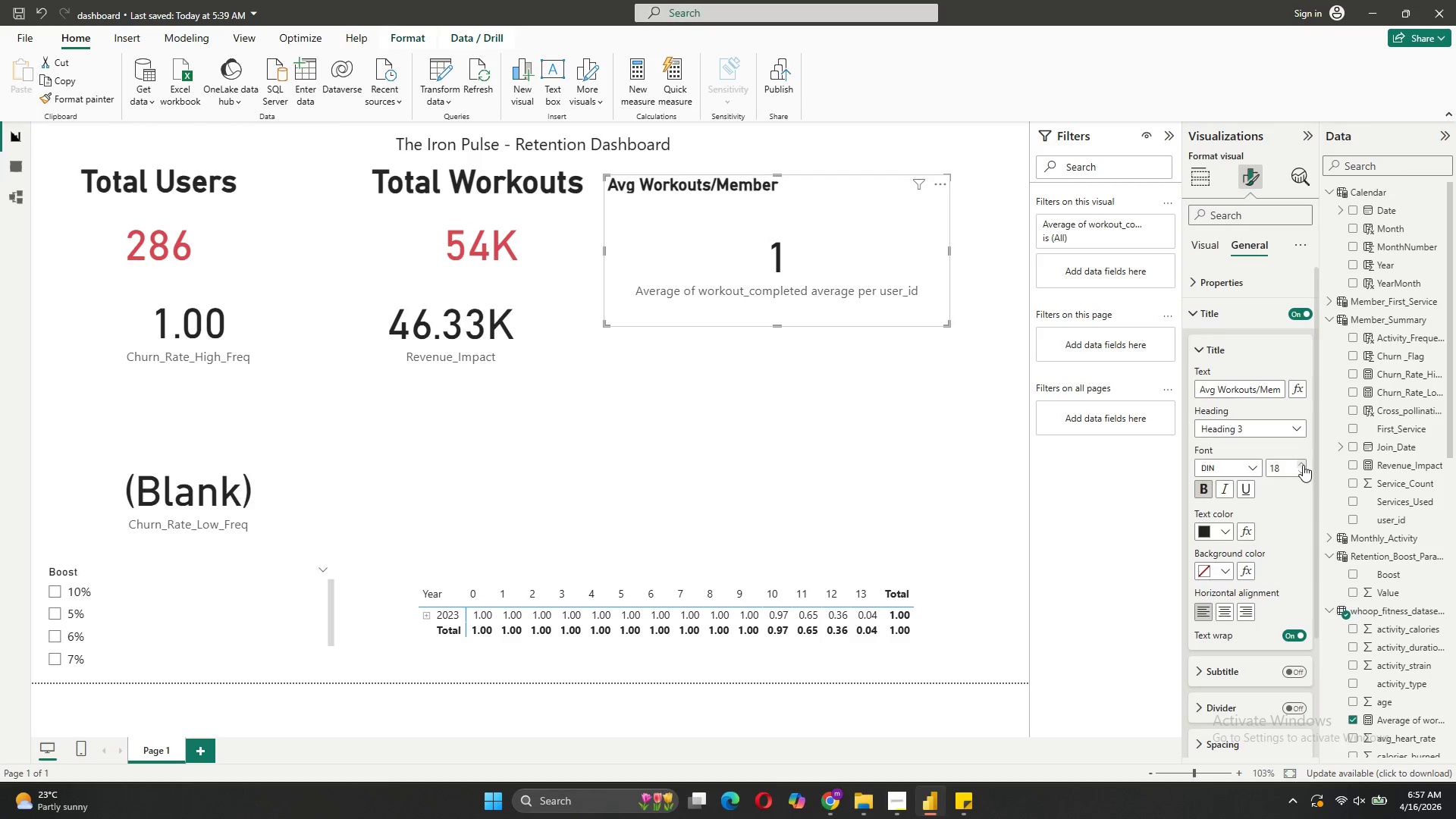 
triple_click([1303, 465])
 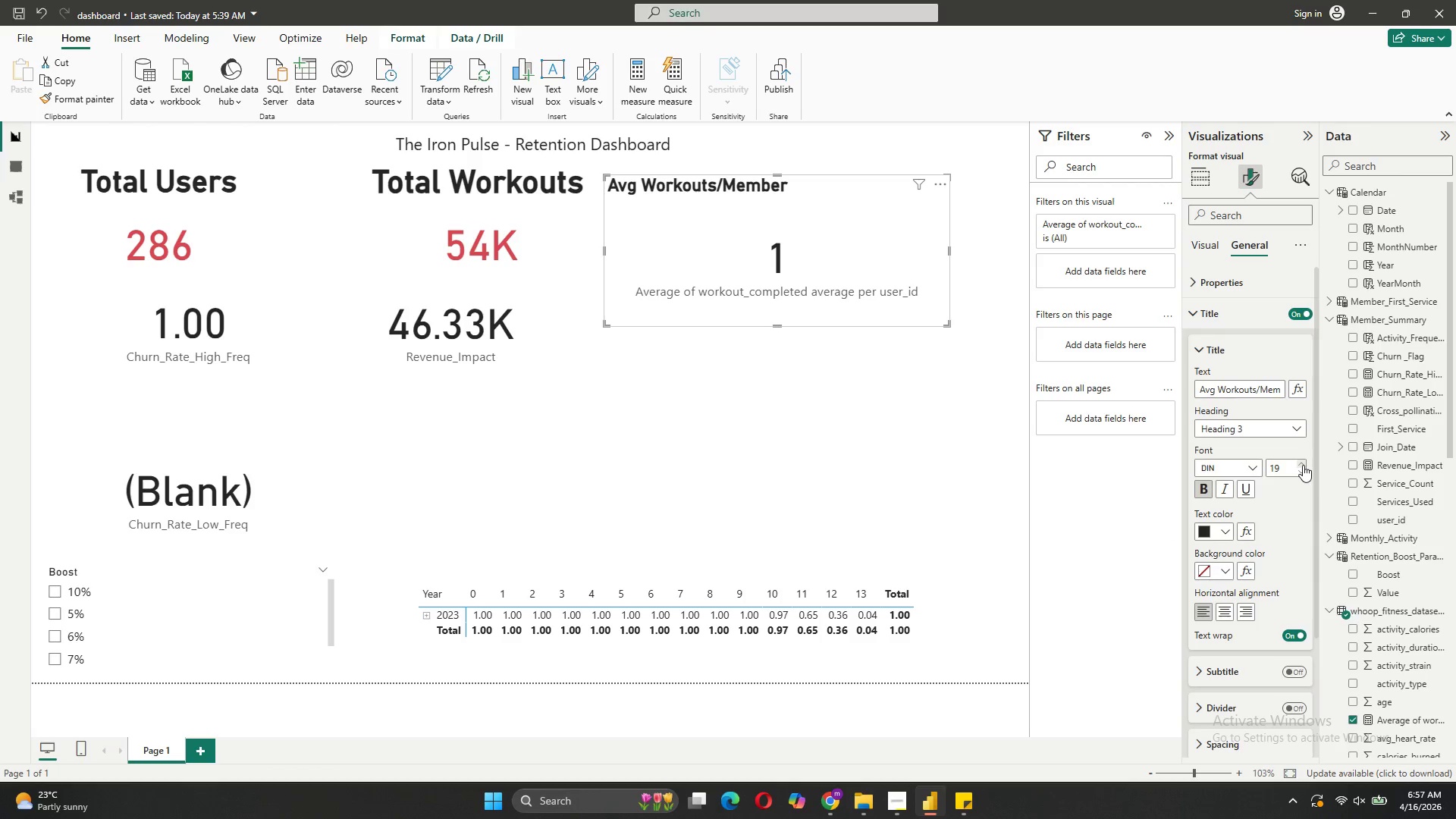 
triple_click([1303, 465])
 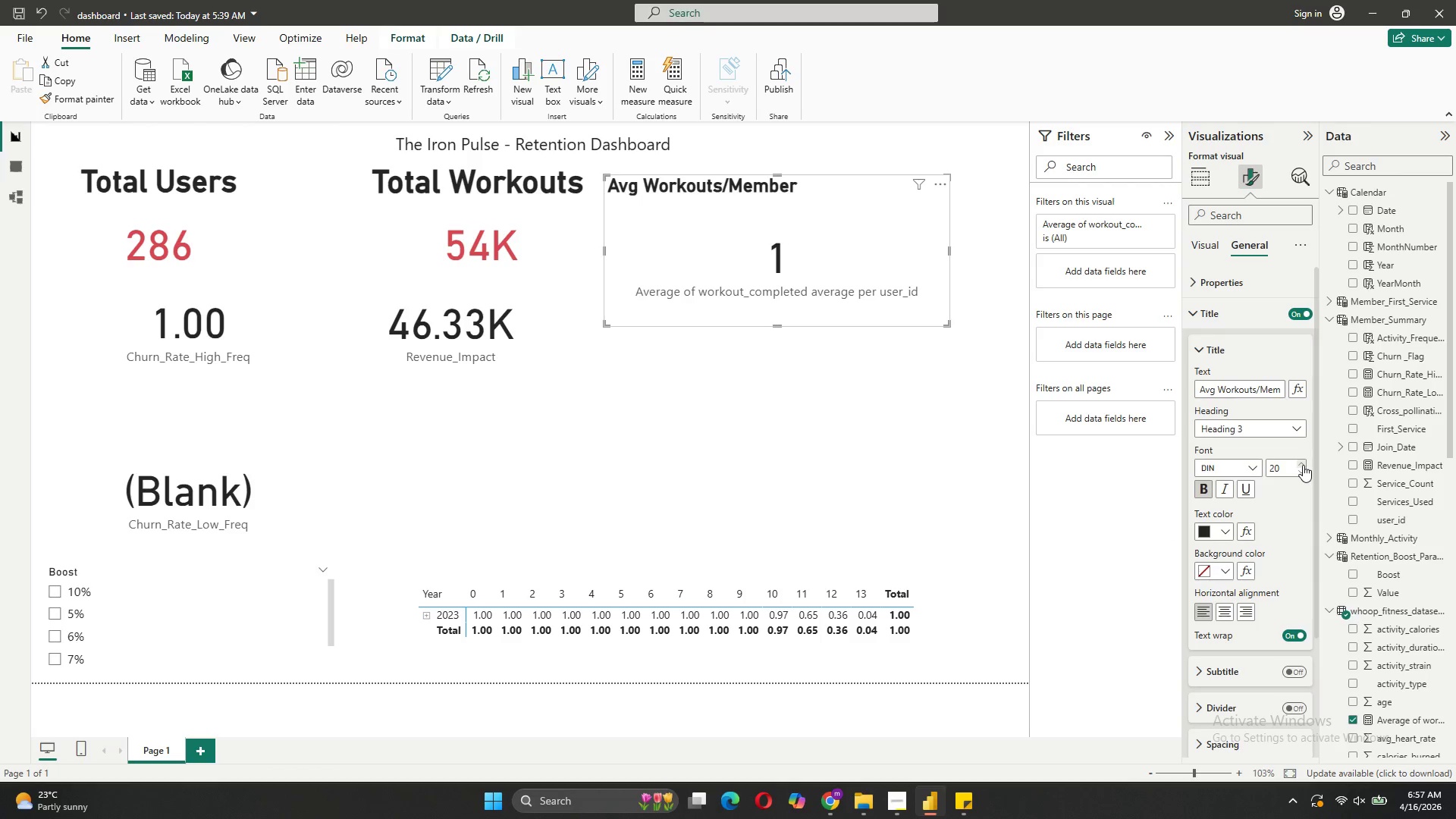 
triple_click([1303, 465])
 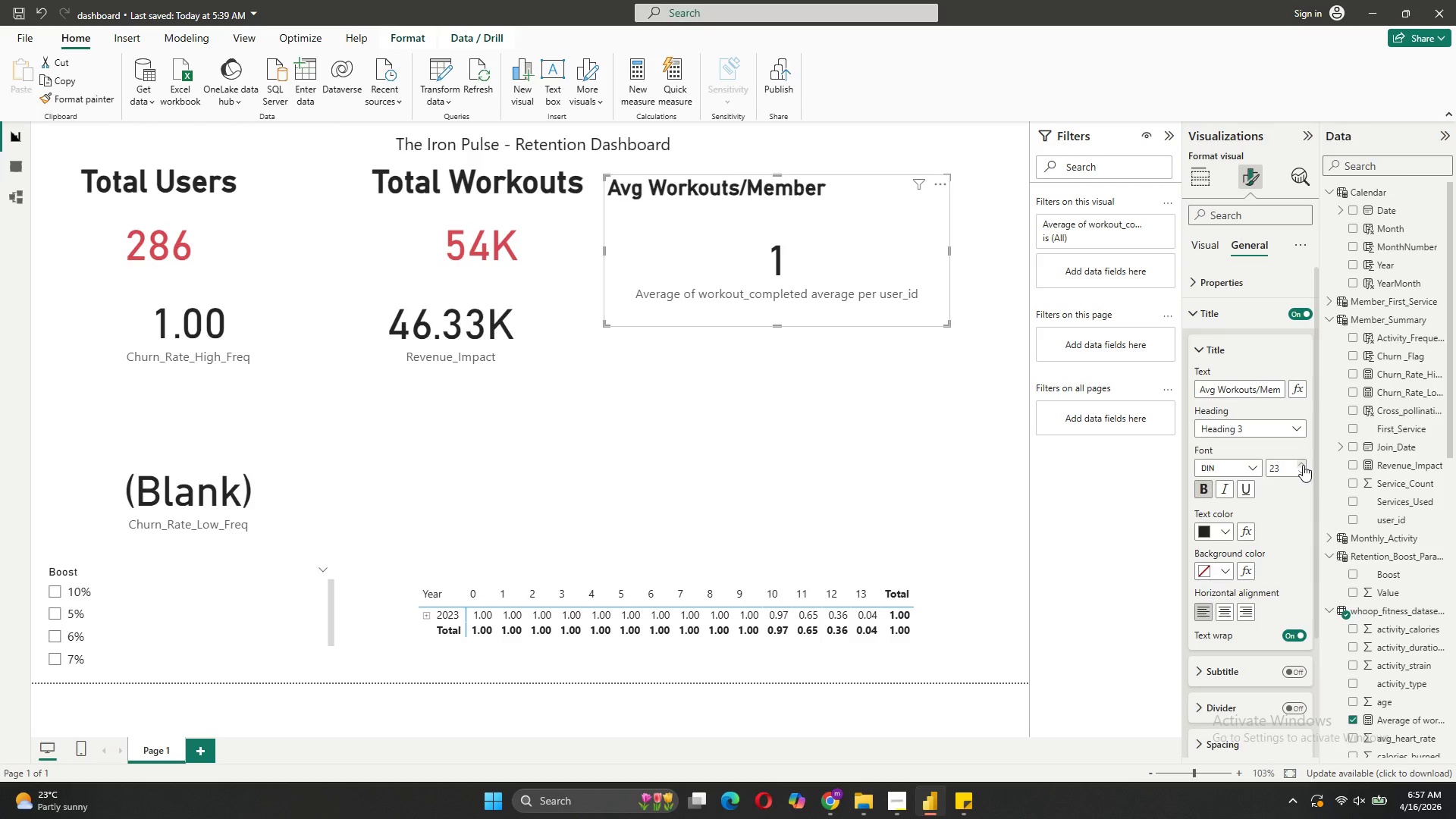 
double_click([1303, 465])
 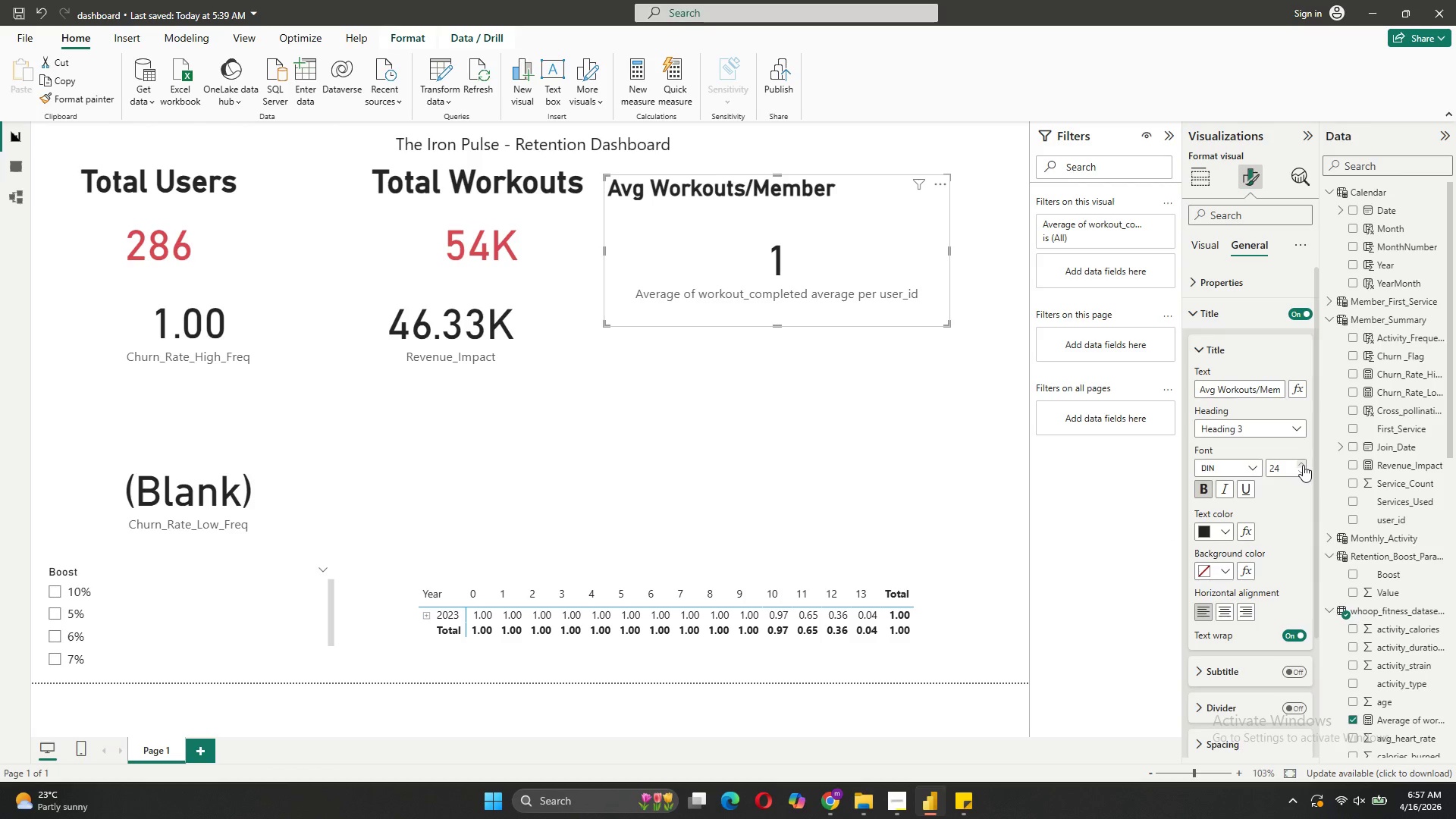 
triple_click([1303, 465])
 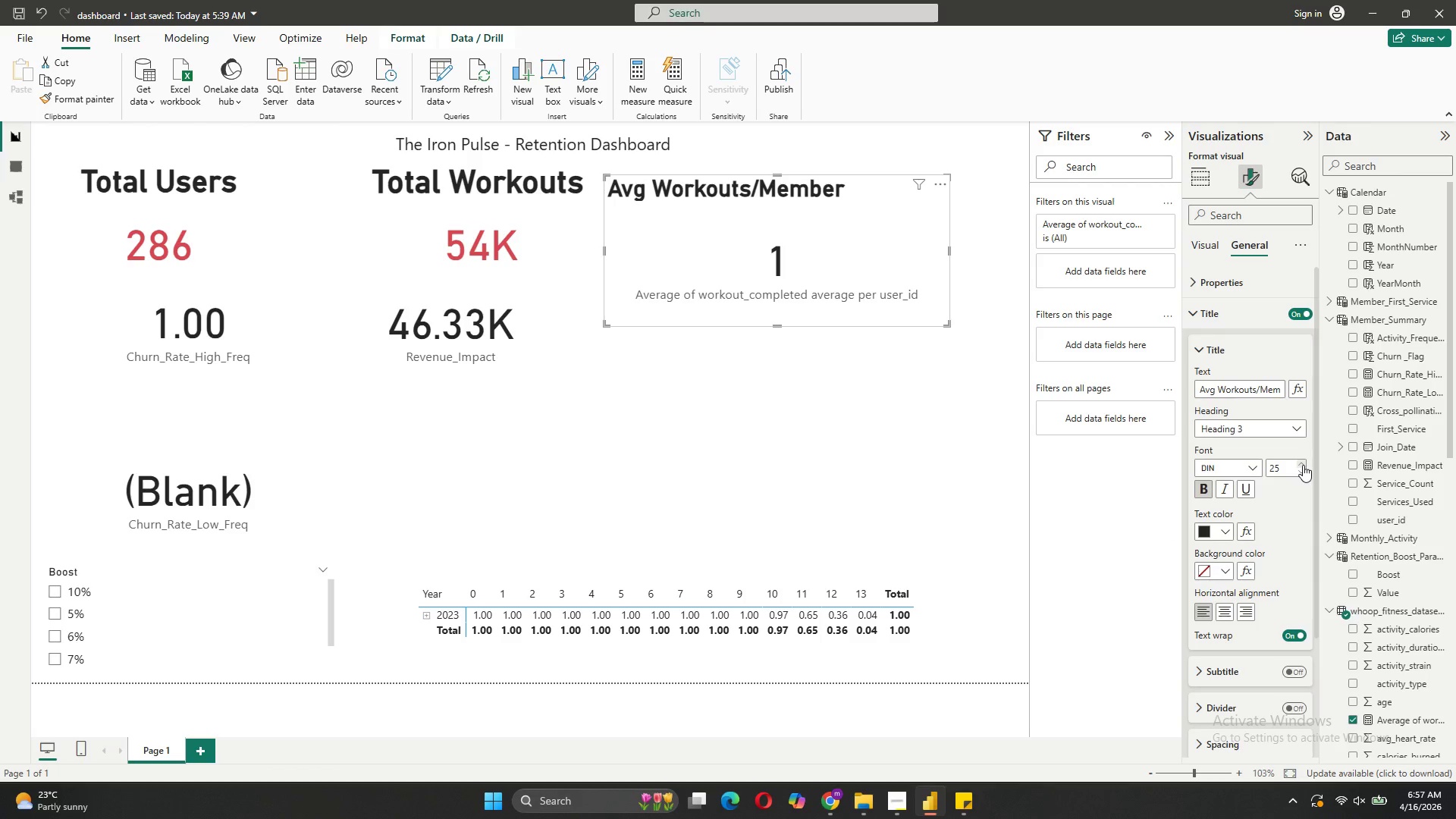 
triple_click([1303, 465])
 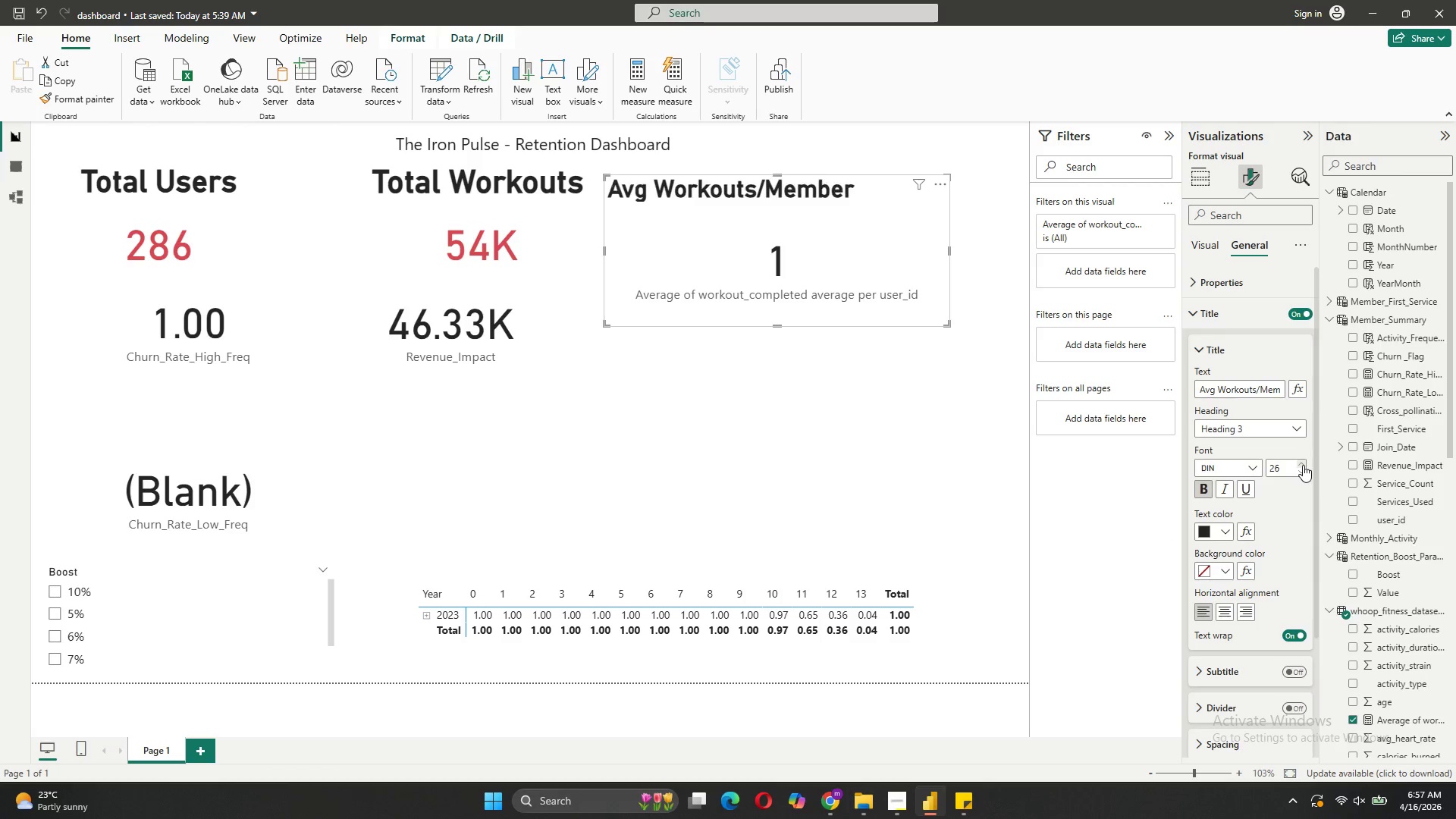 
triple_click([1303, 465])
 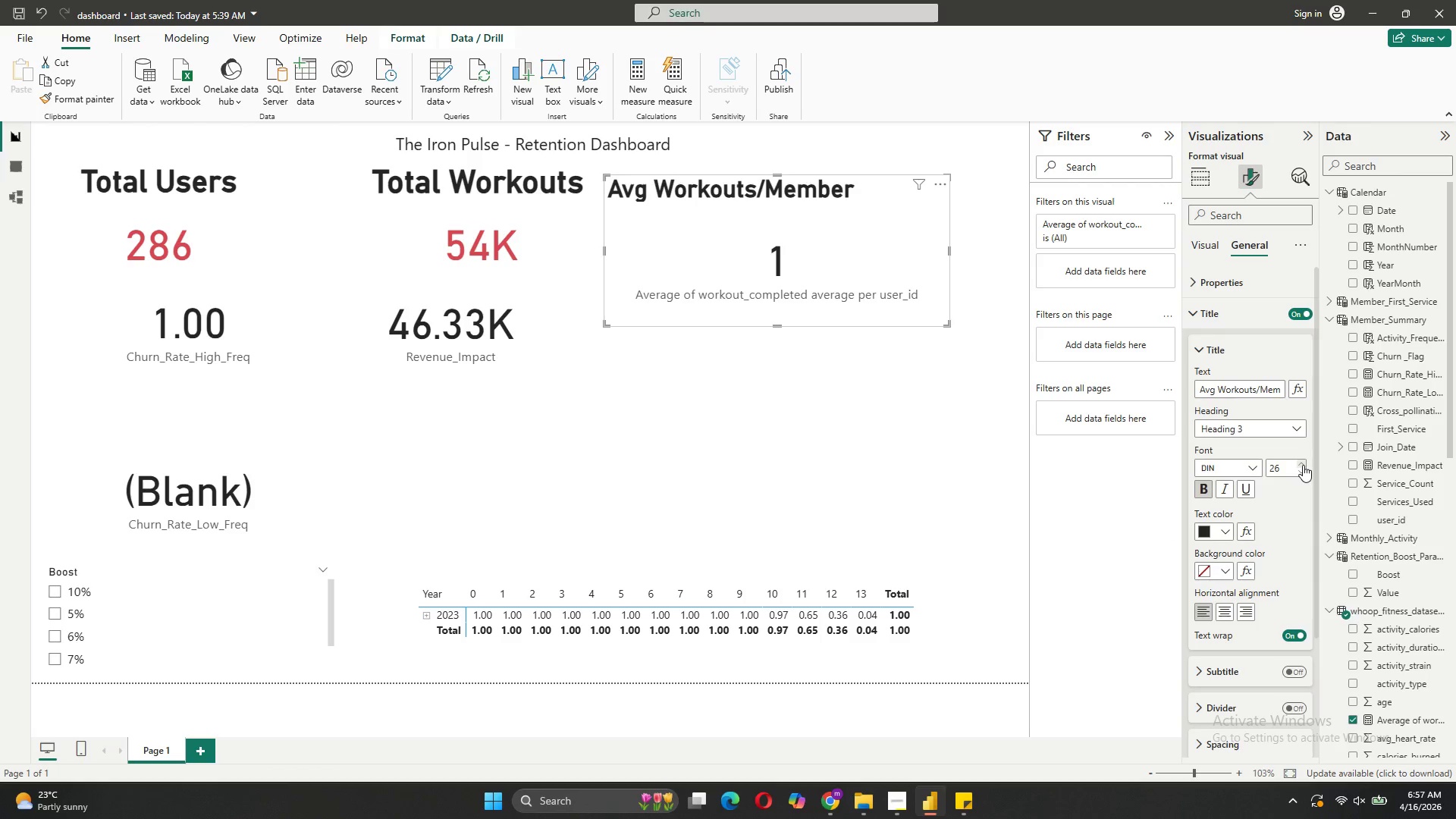 
triple_click([1303, 465])
 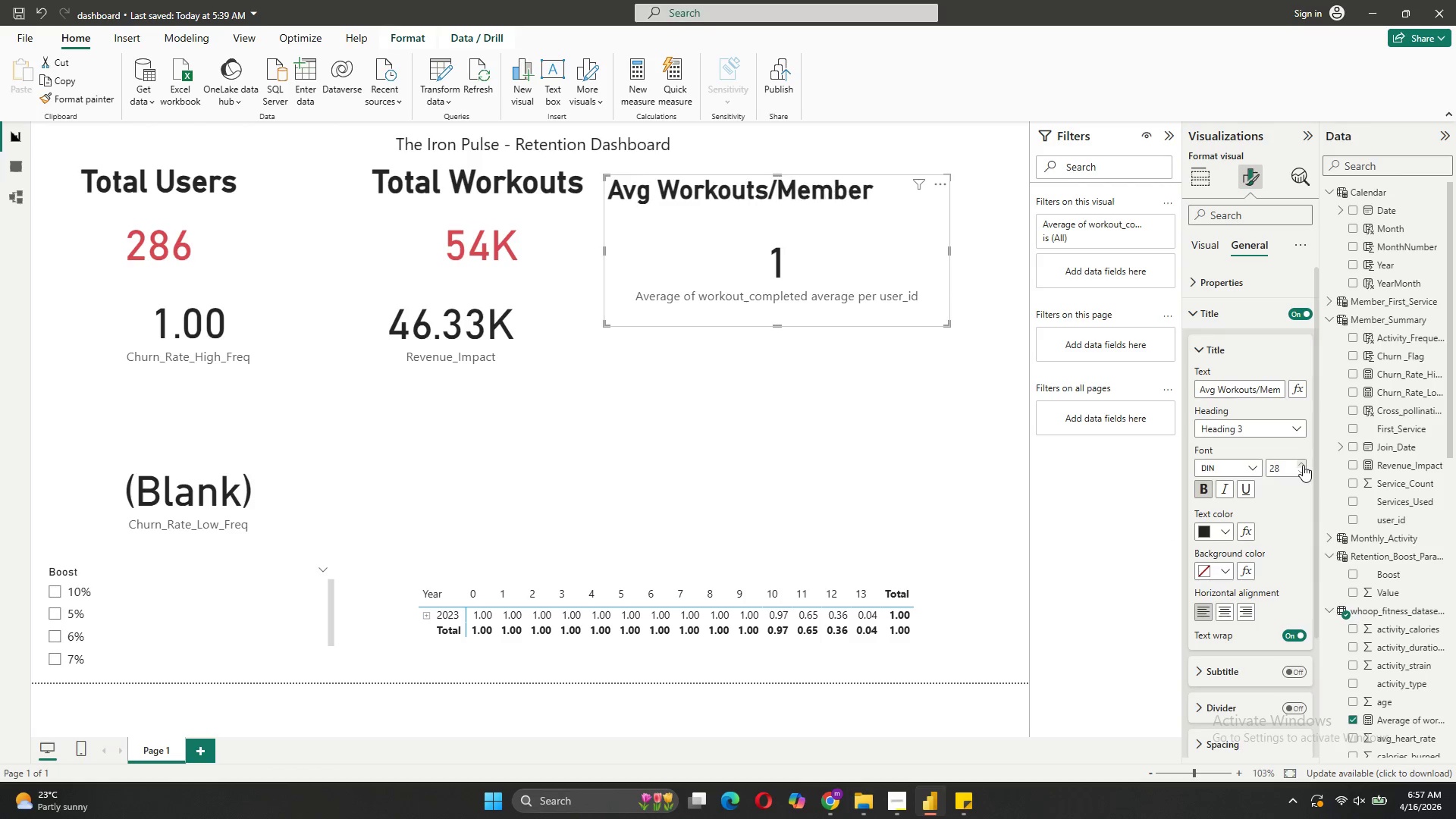 
triple_click([1303, 465])
 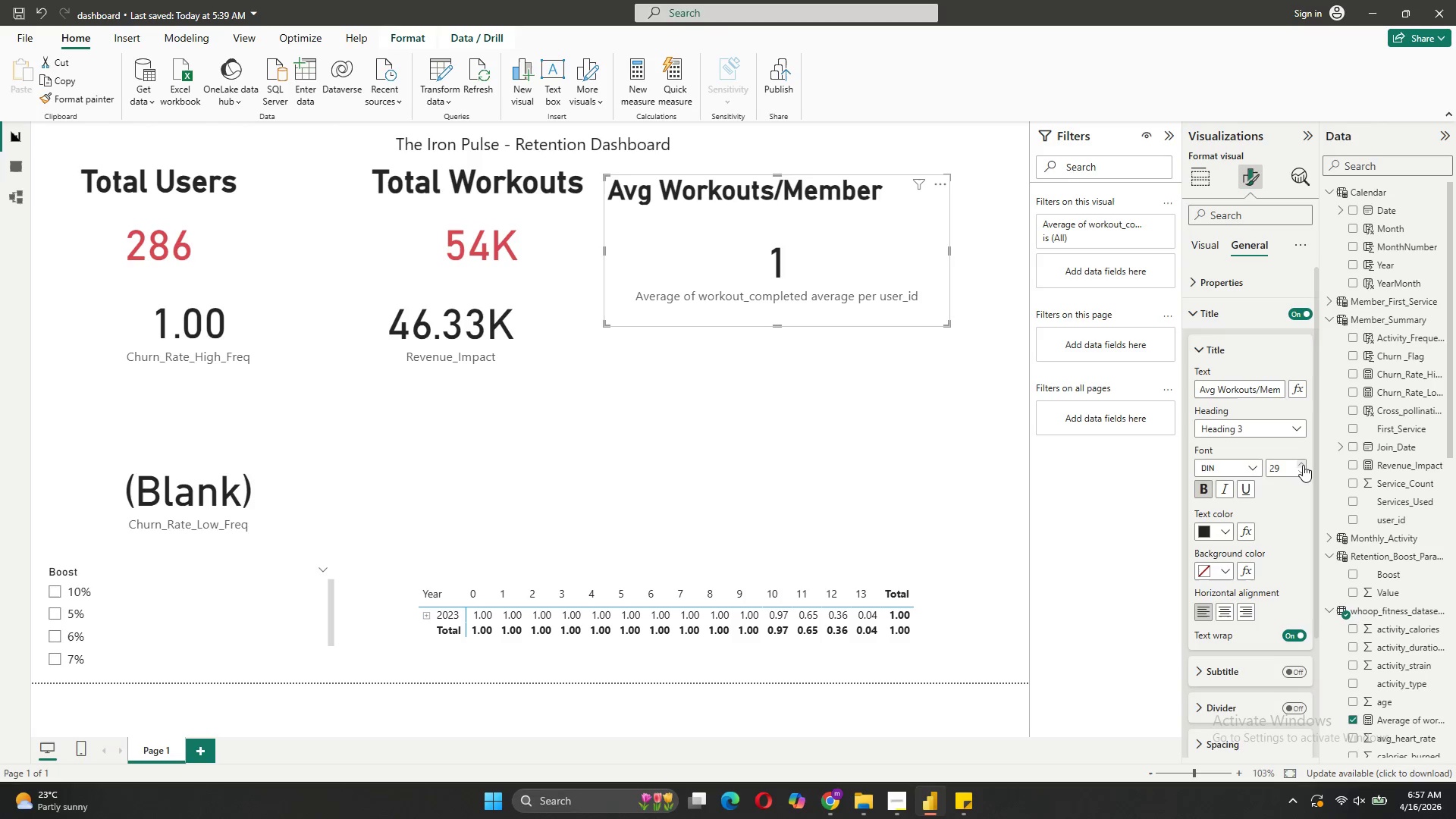 
double_click([1303, 465])
 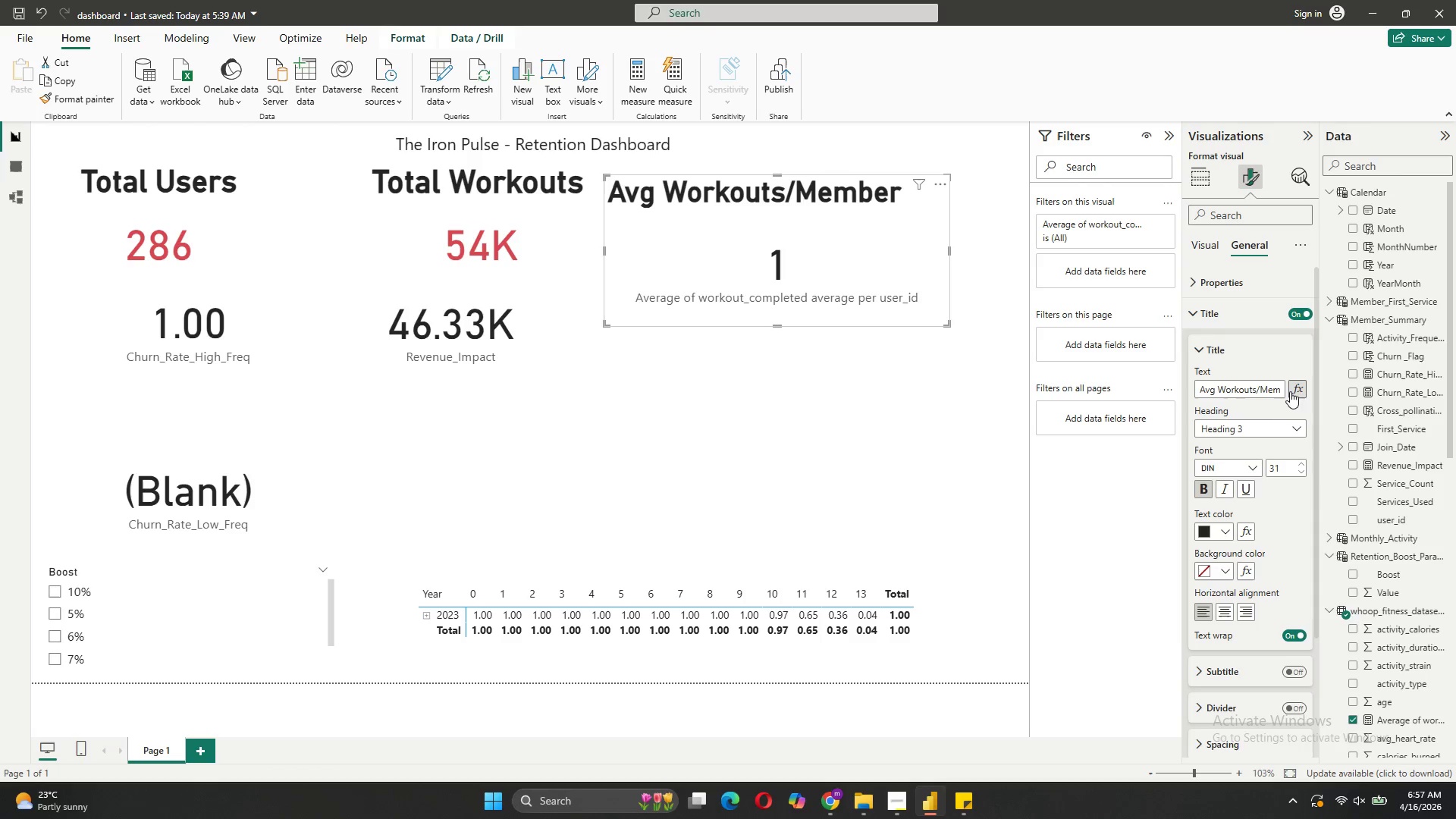 
left_click([1280, 387])
 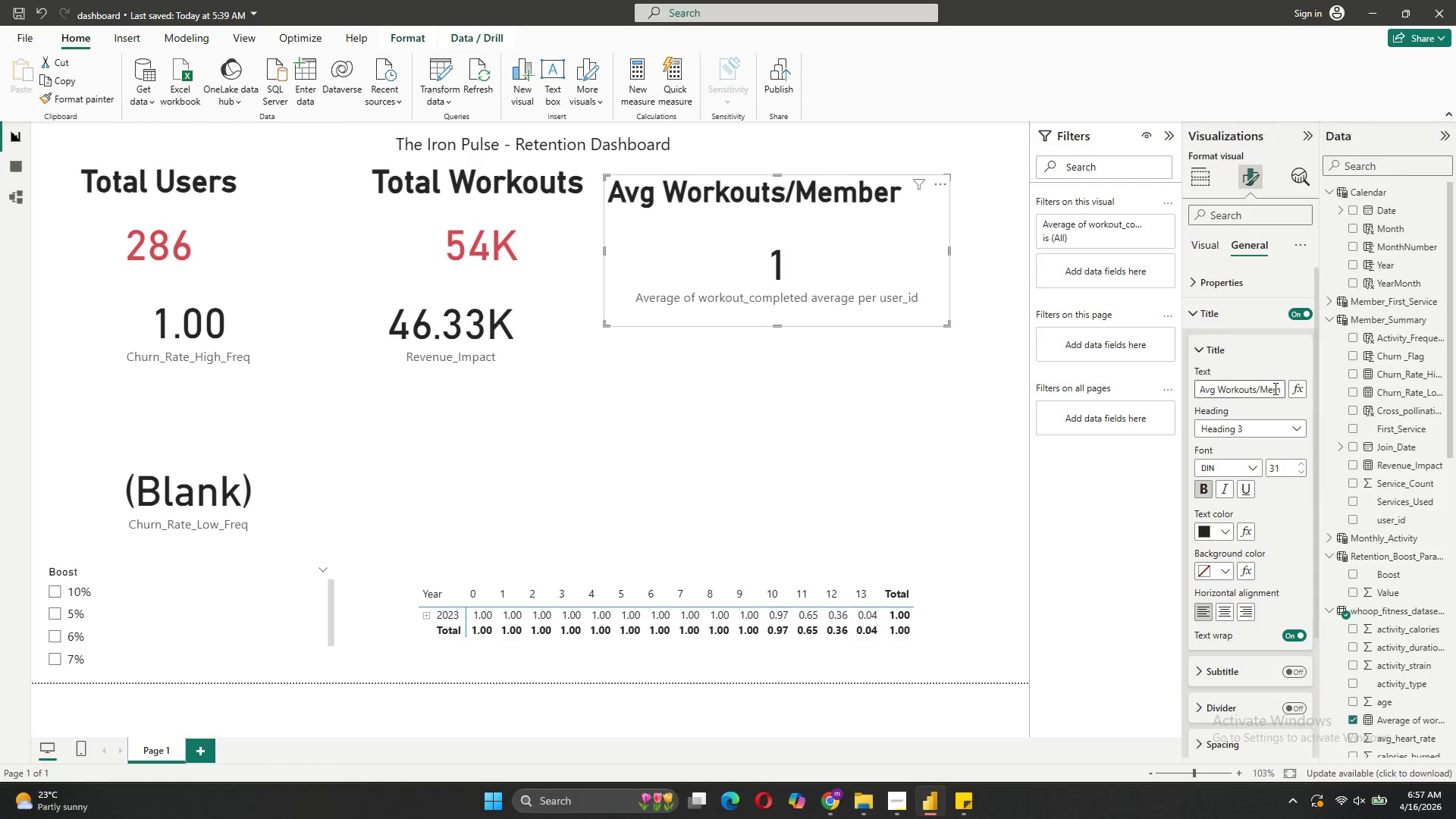 
left_click_drag(start_coordinate=[1258, 389], to_coordinate=[1263, 386])
 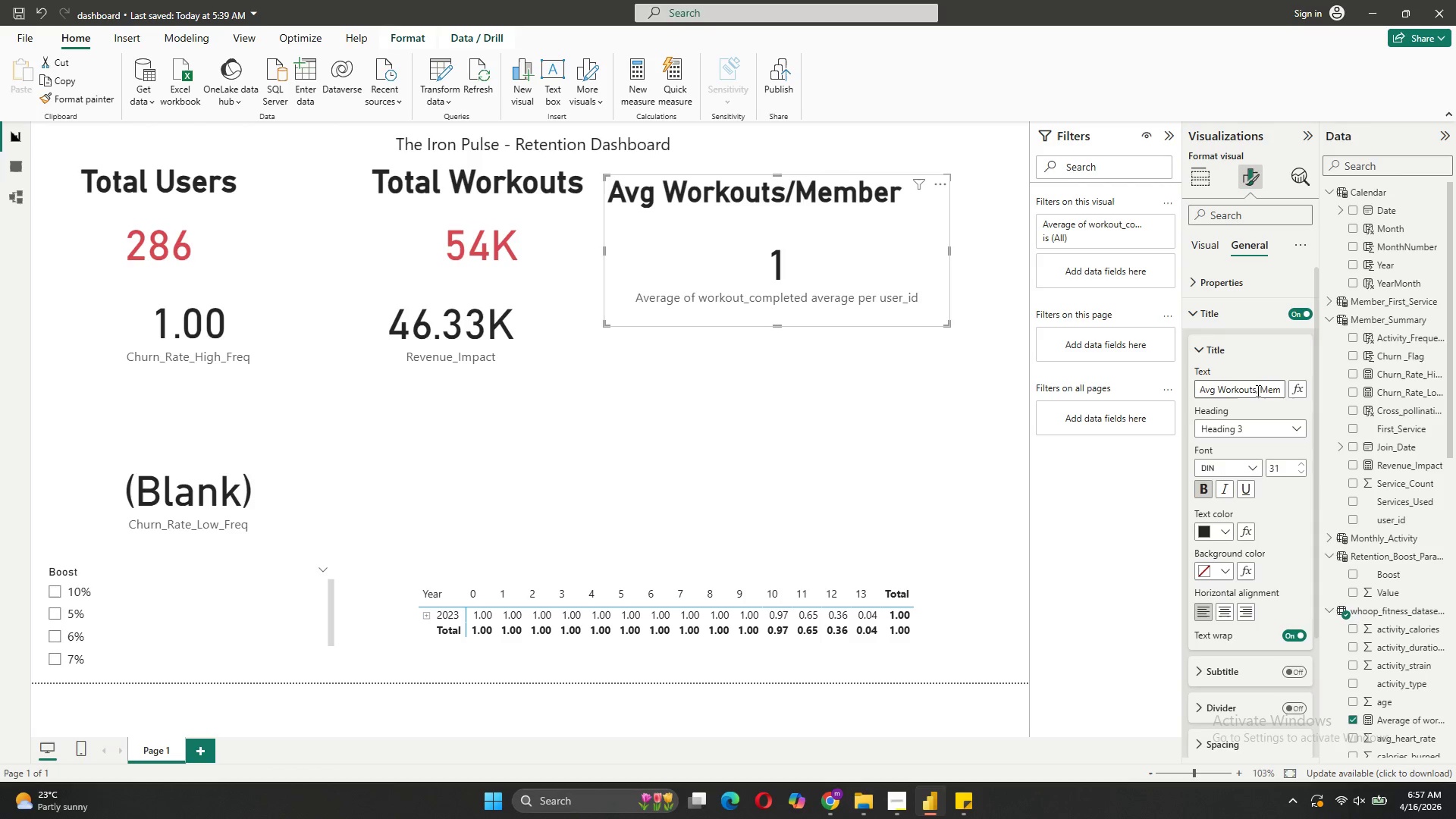 
left_click_drag(start_coordinate=[1257, 391], to_coordinate=[1279, 395])
 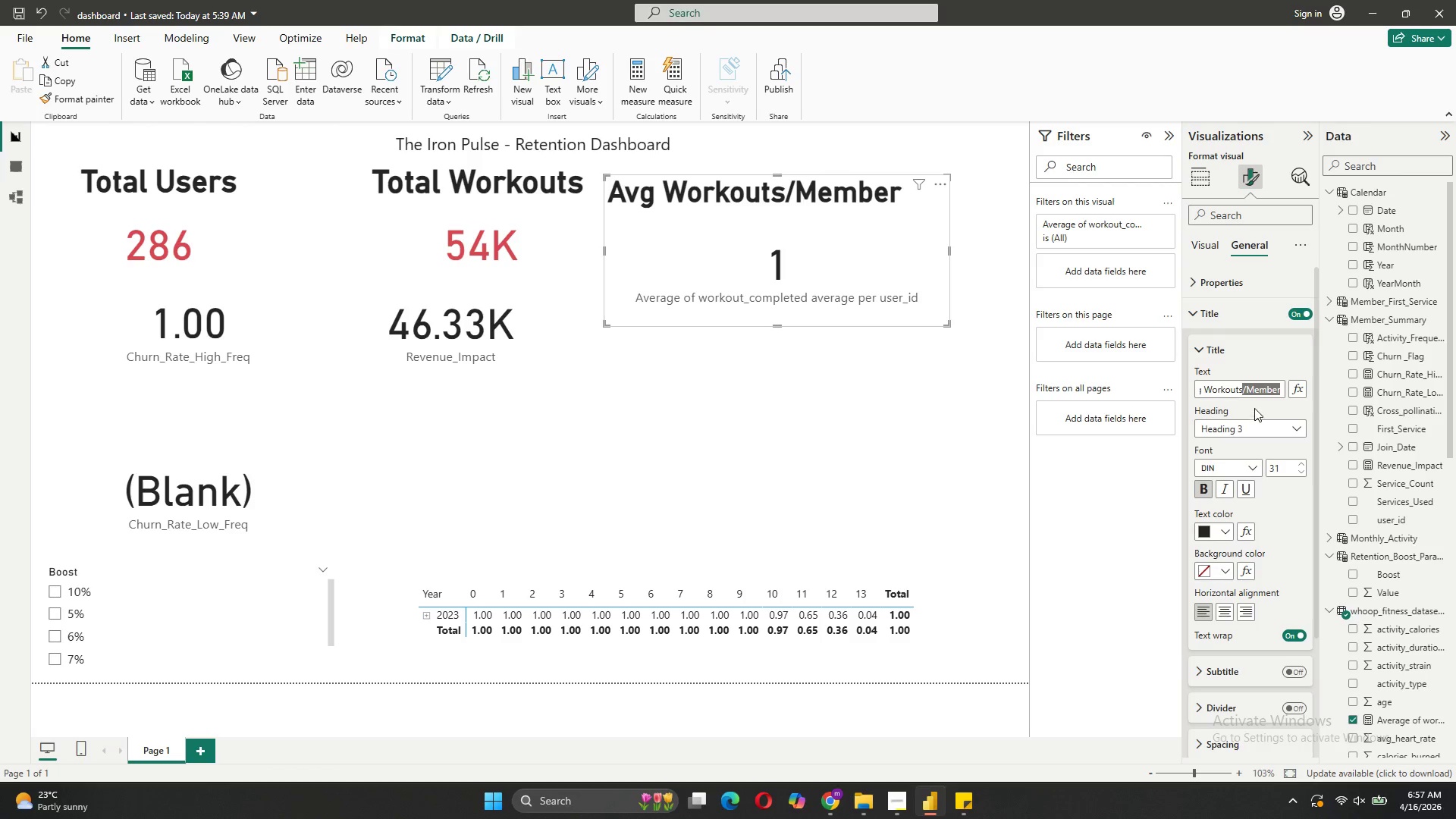 
left_click([1254, 407])
 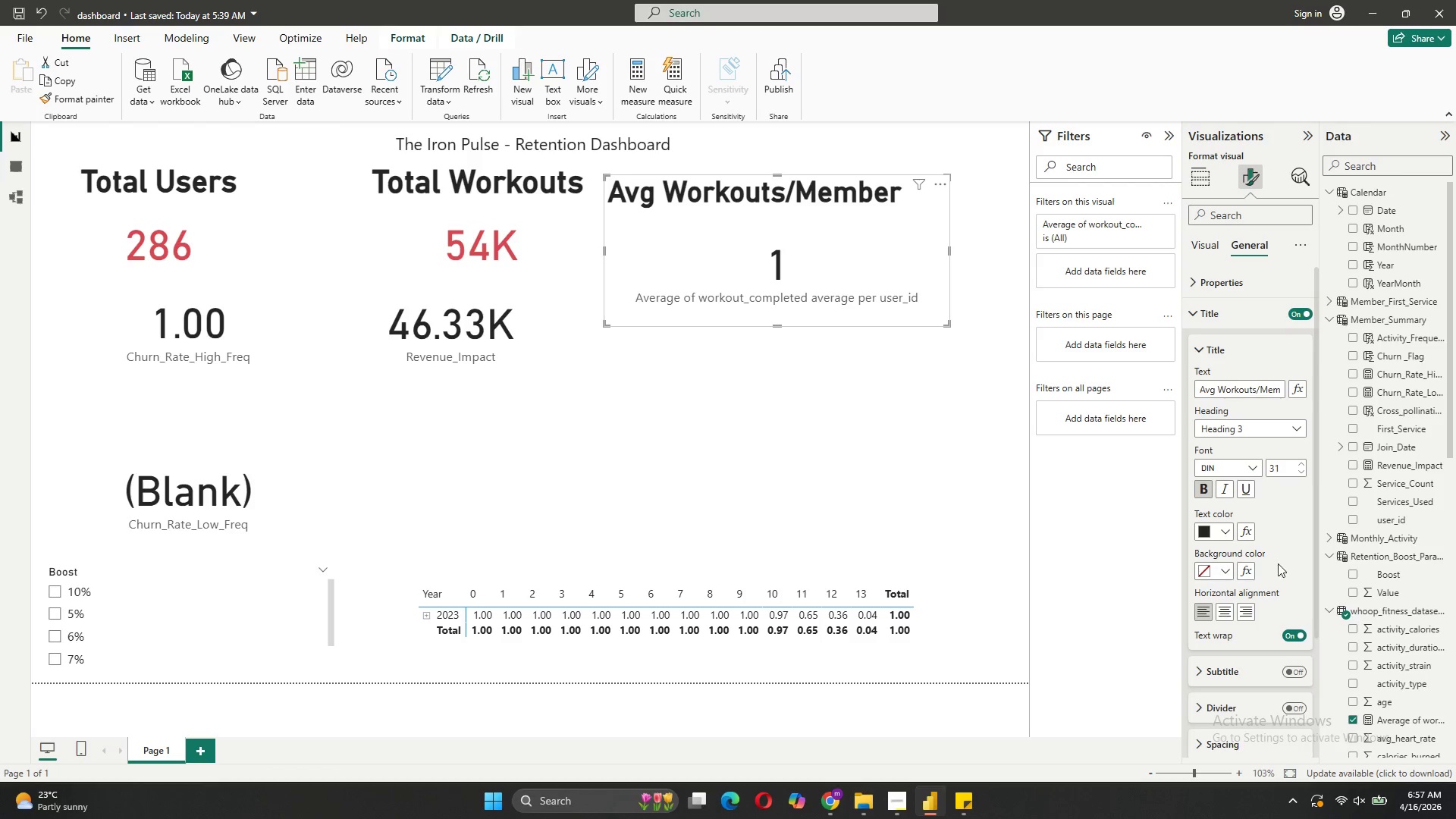 
left_click([1207, 305])
 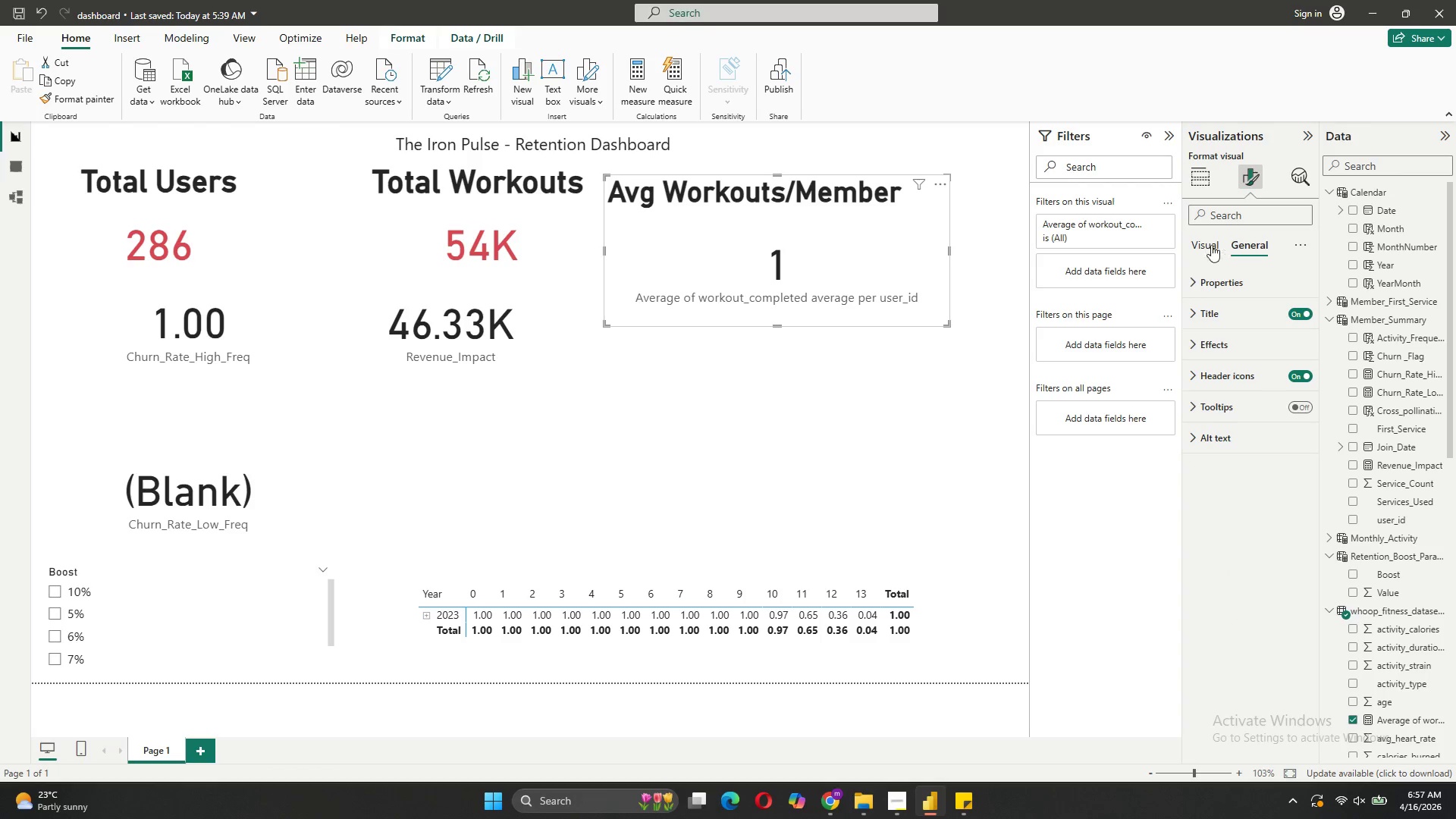 
left_click([1210, 245])
 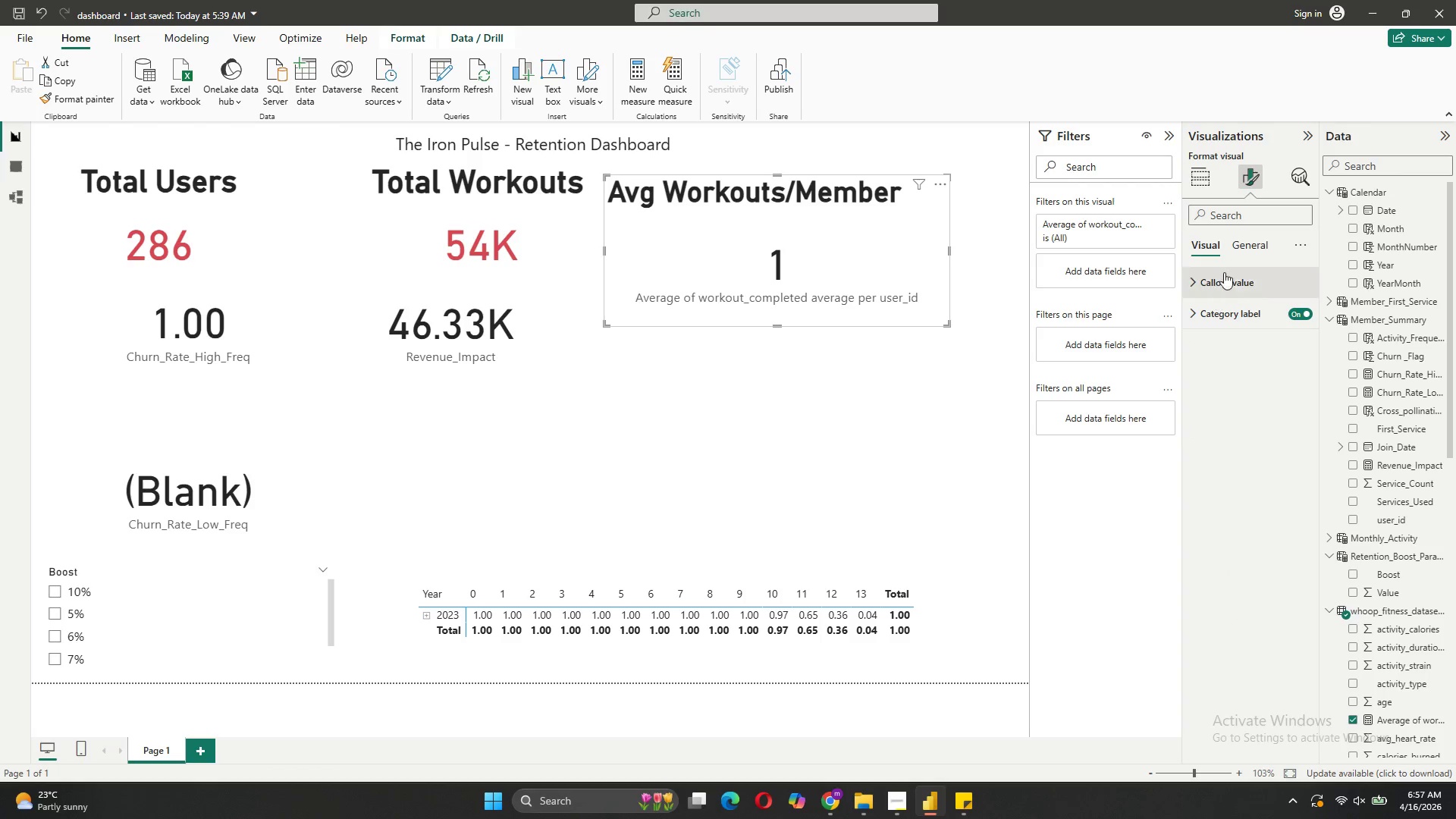 
left_click([1224, 271])
 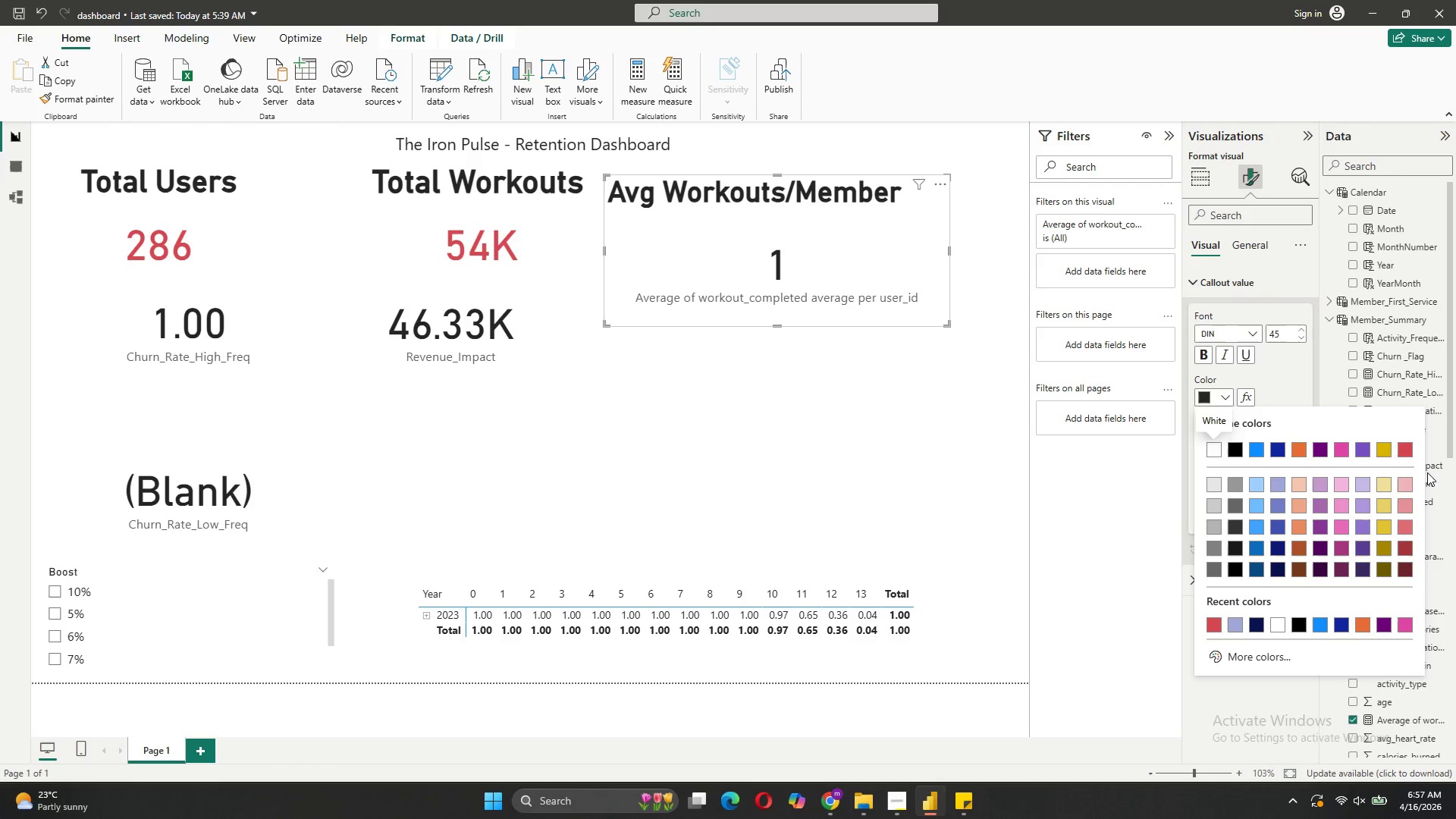 
left_click([1406, 450])
 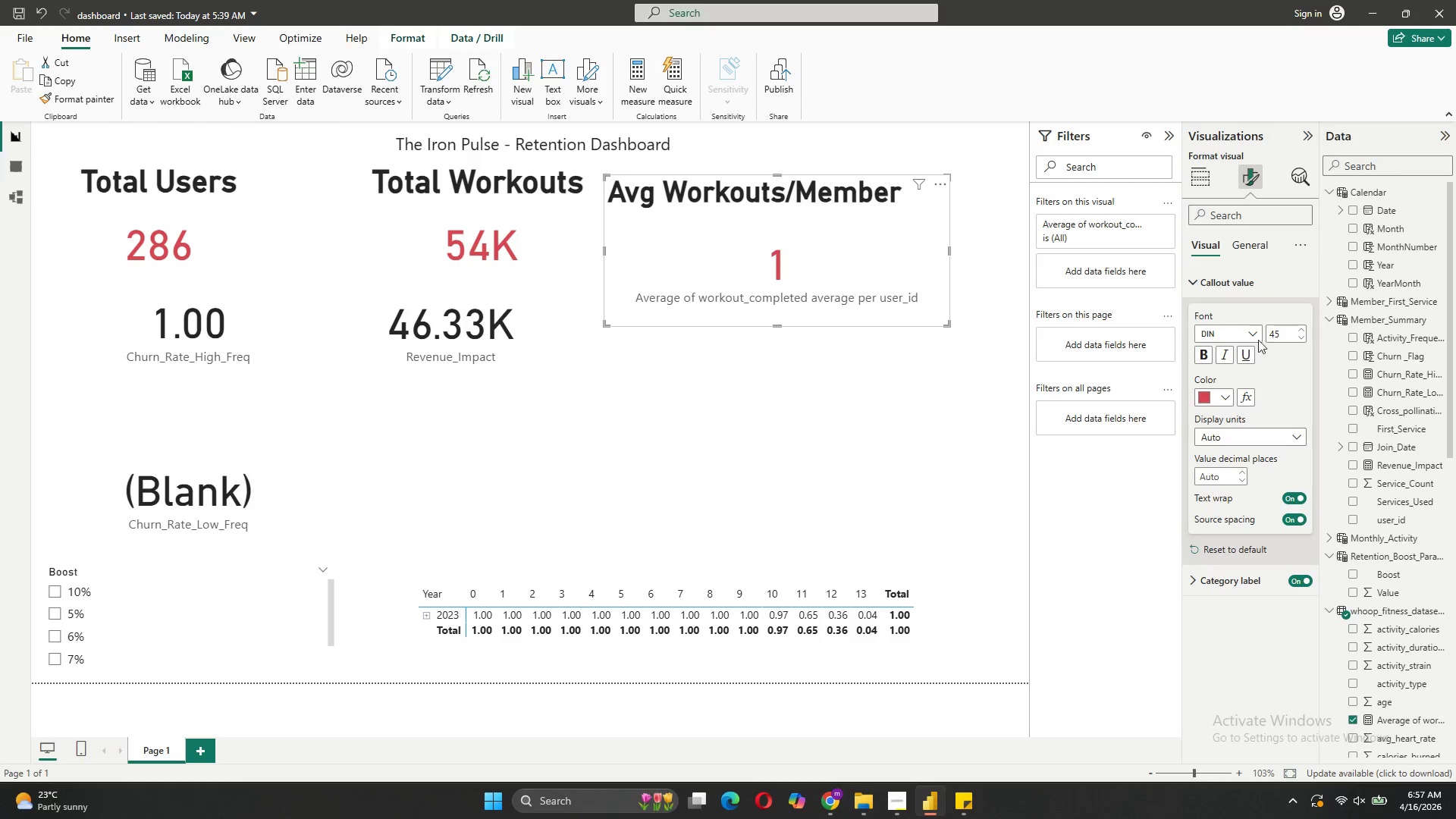 
left_click([1242, 276])
 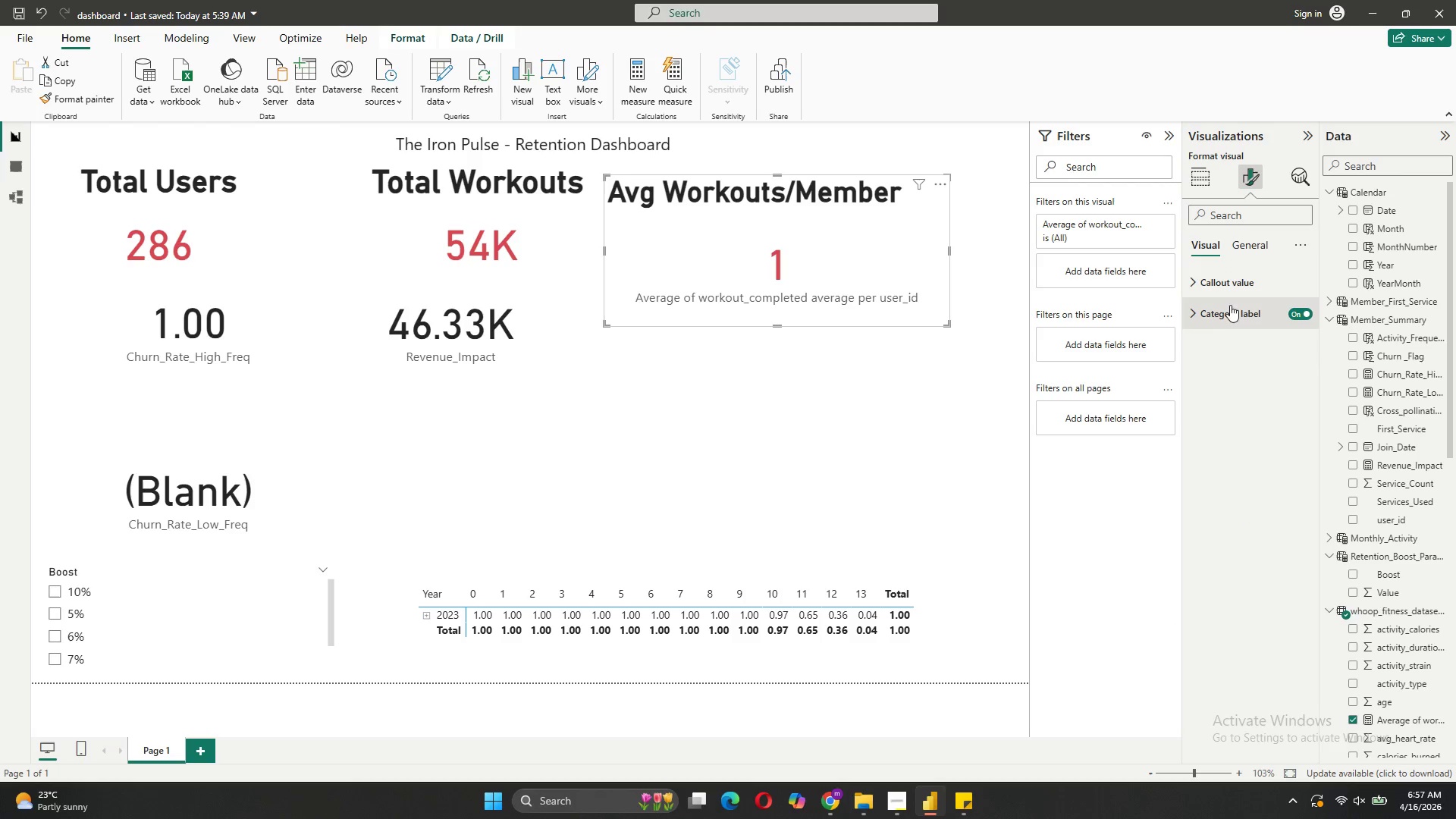 
left_click([1225, 309])
 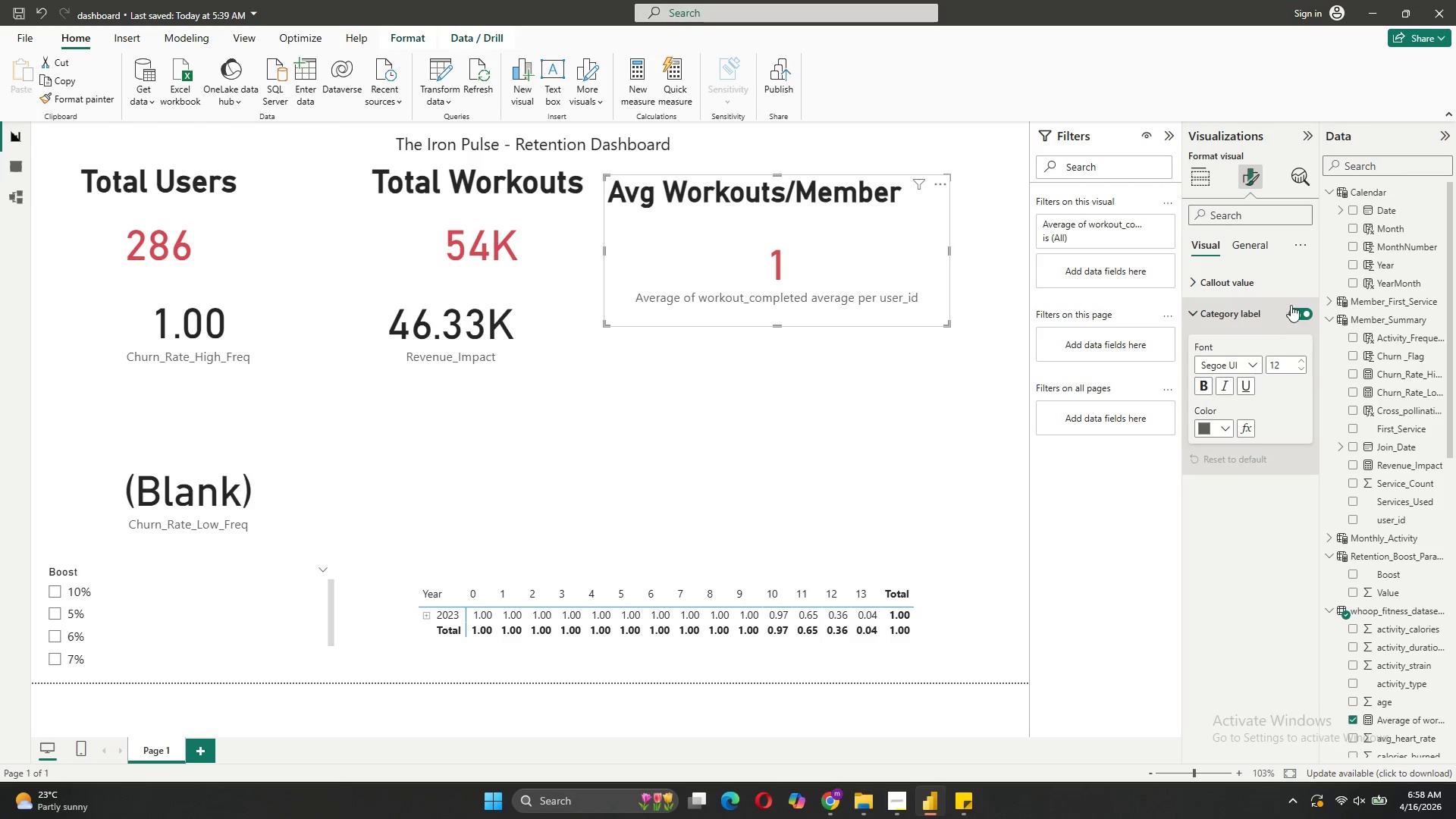 
left_click([1307, 309])
 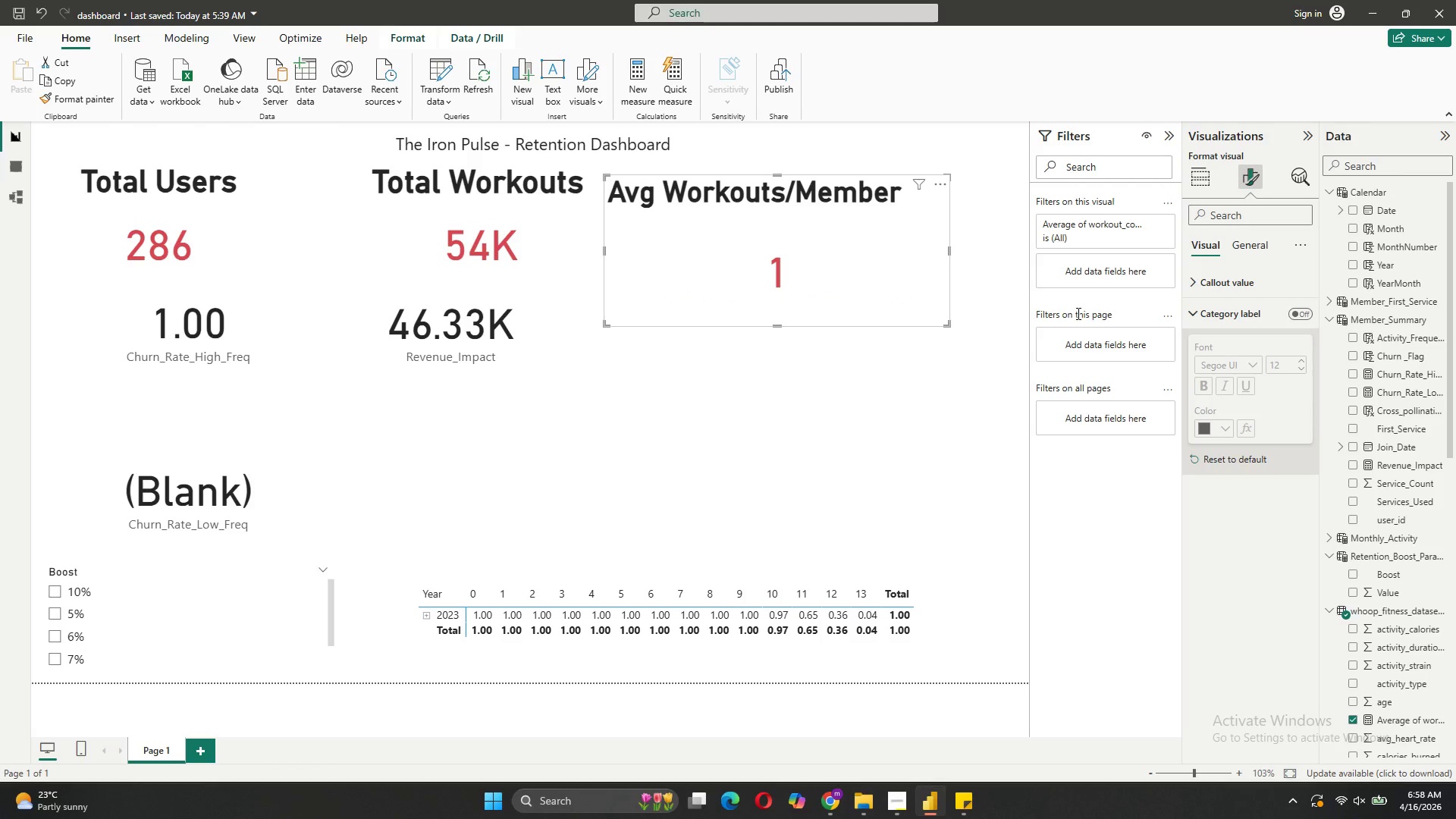 
left_click([887, 401])
 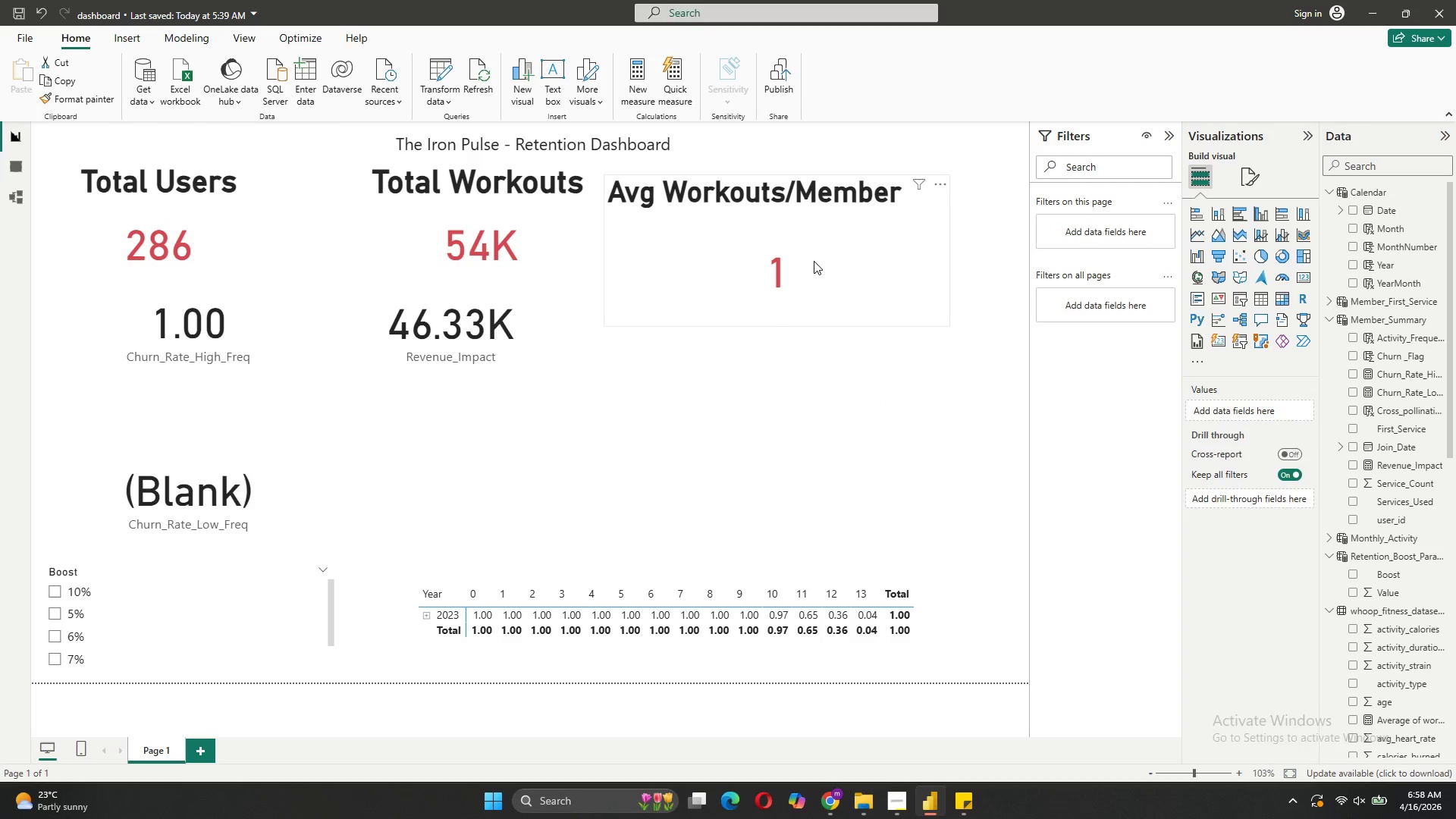 
left_click_drag(start_coordinate=[814, 260], to_coordinate=[822, 246])
 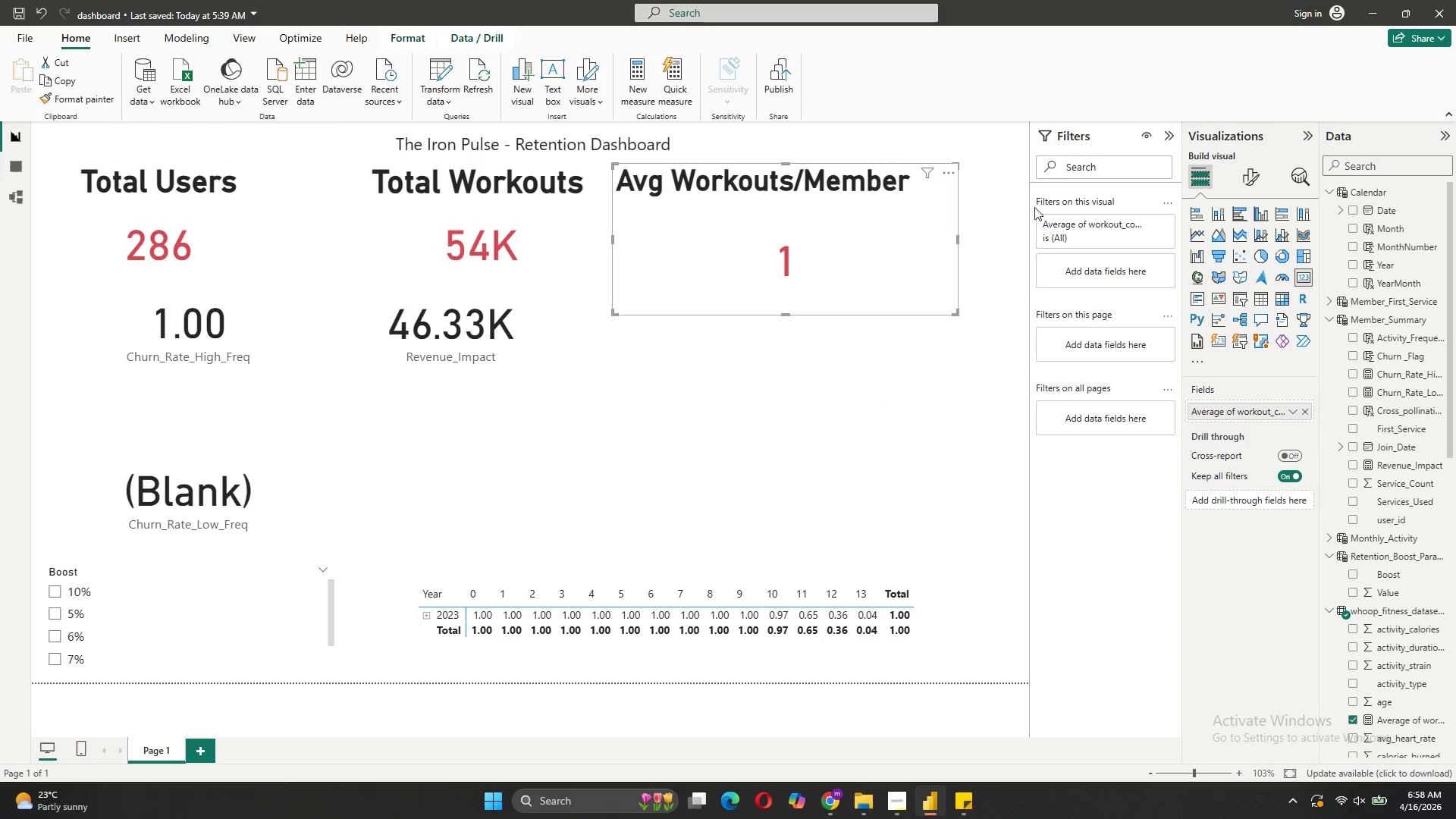 
left_click([1260, 173])
 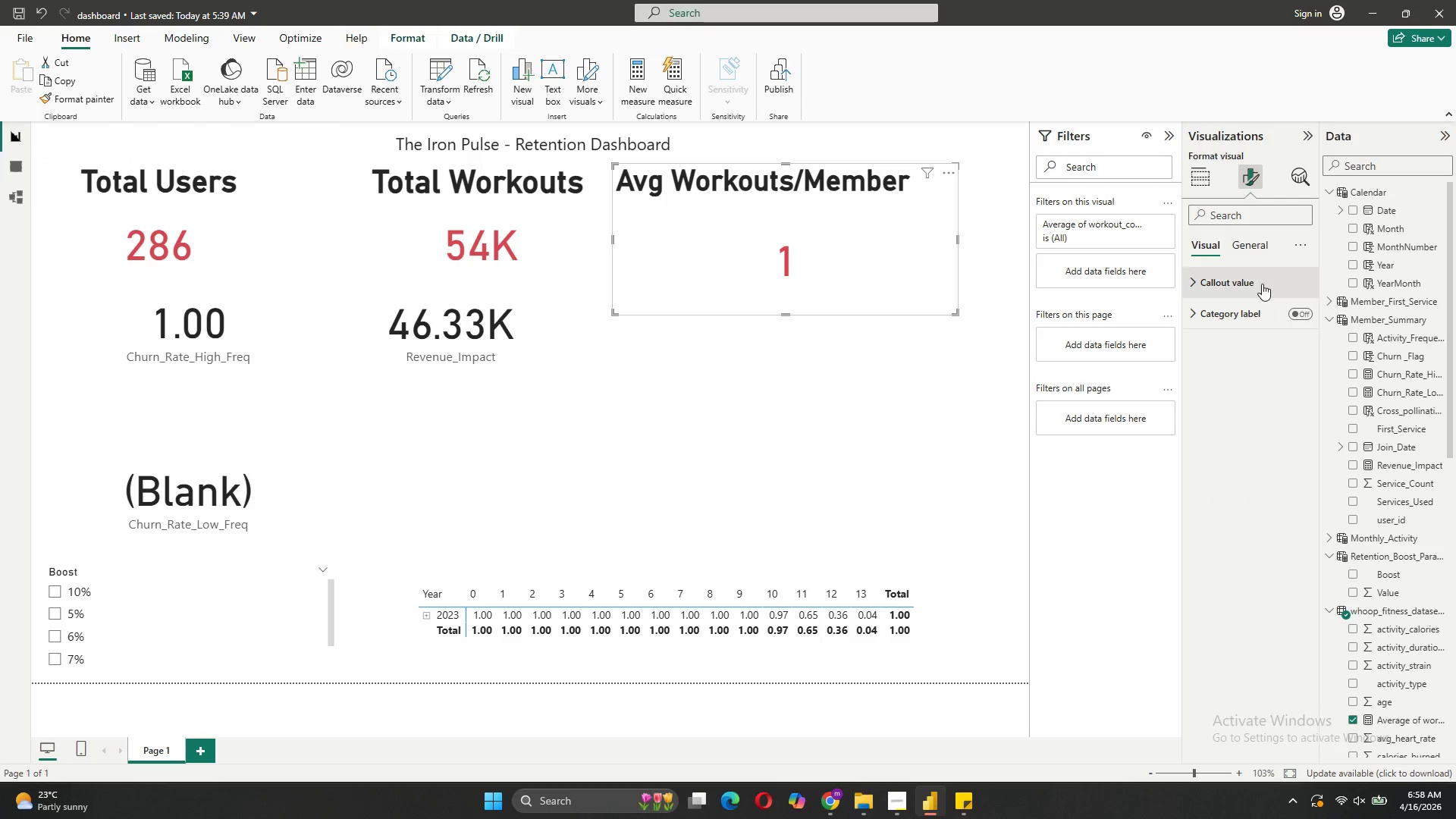 
left_click([1256, 287])
 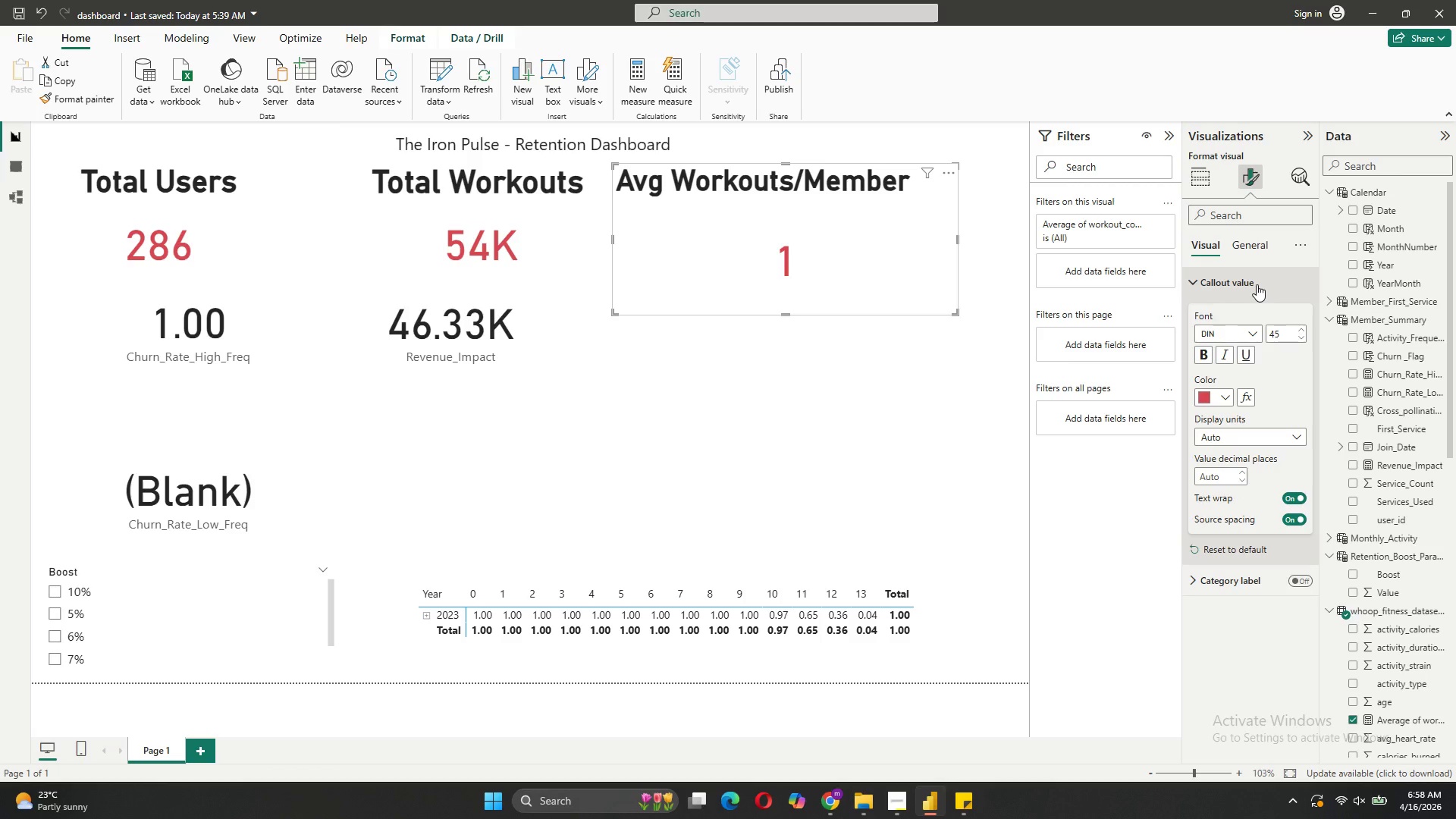 
left_click([1257, 284])
 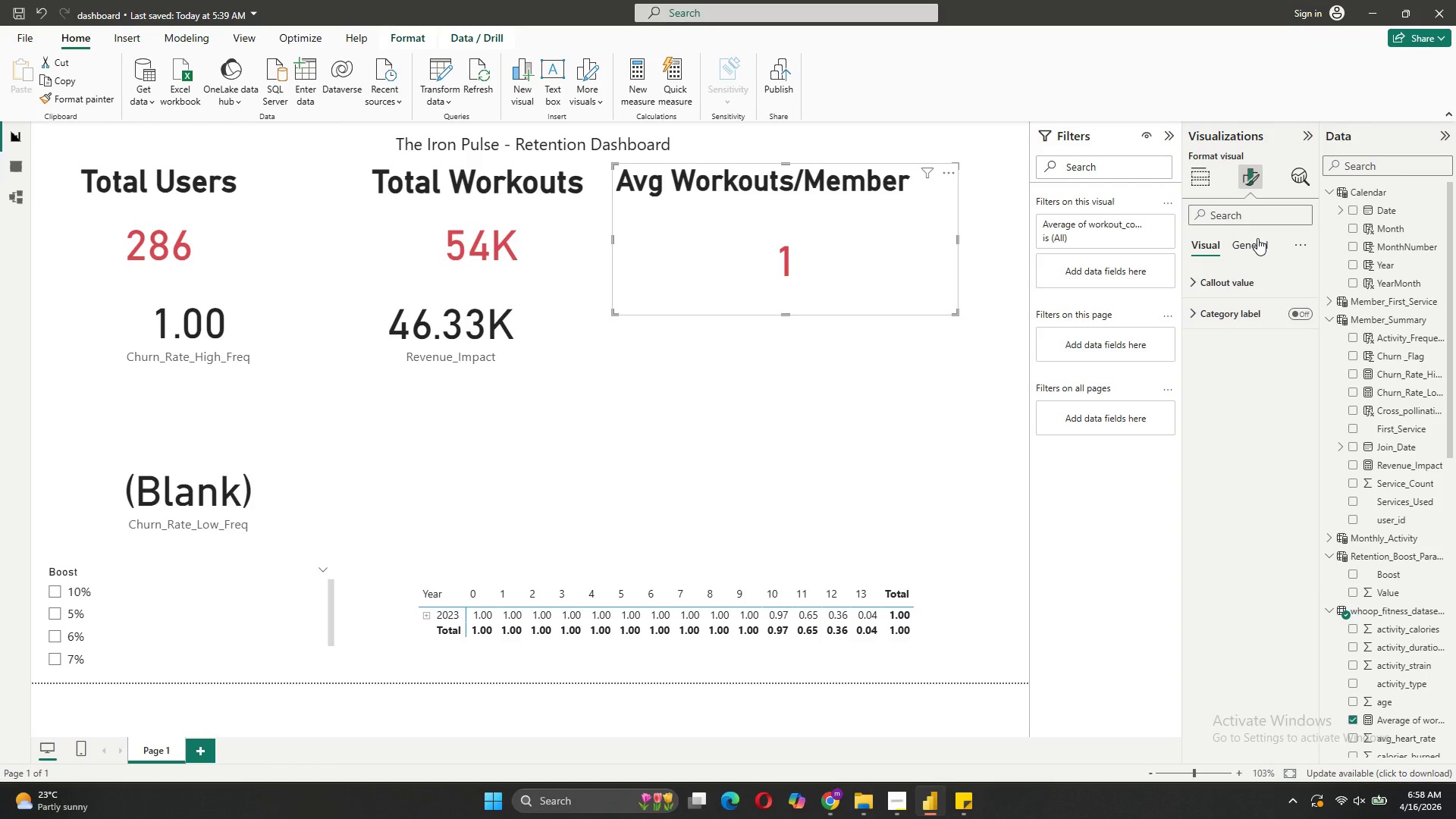 
double_click([1257, 238])
 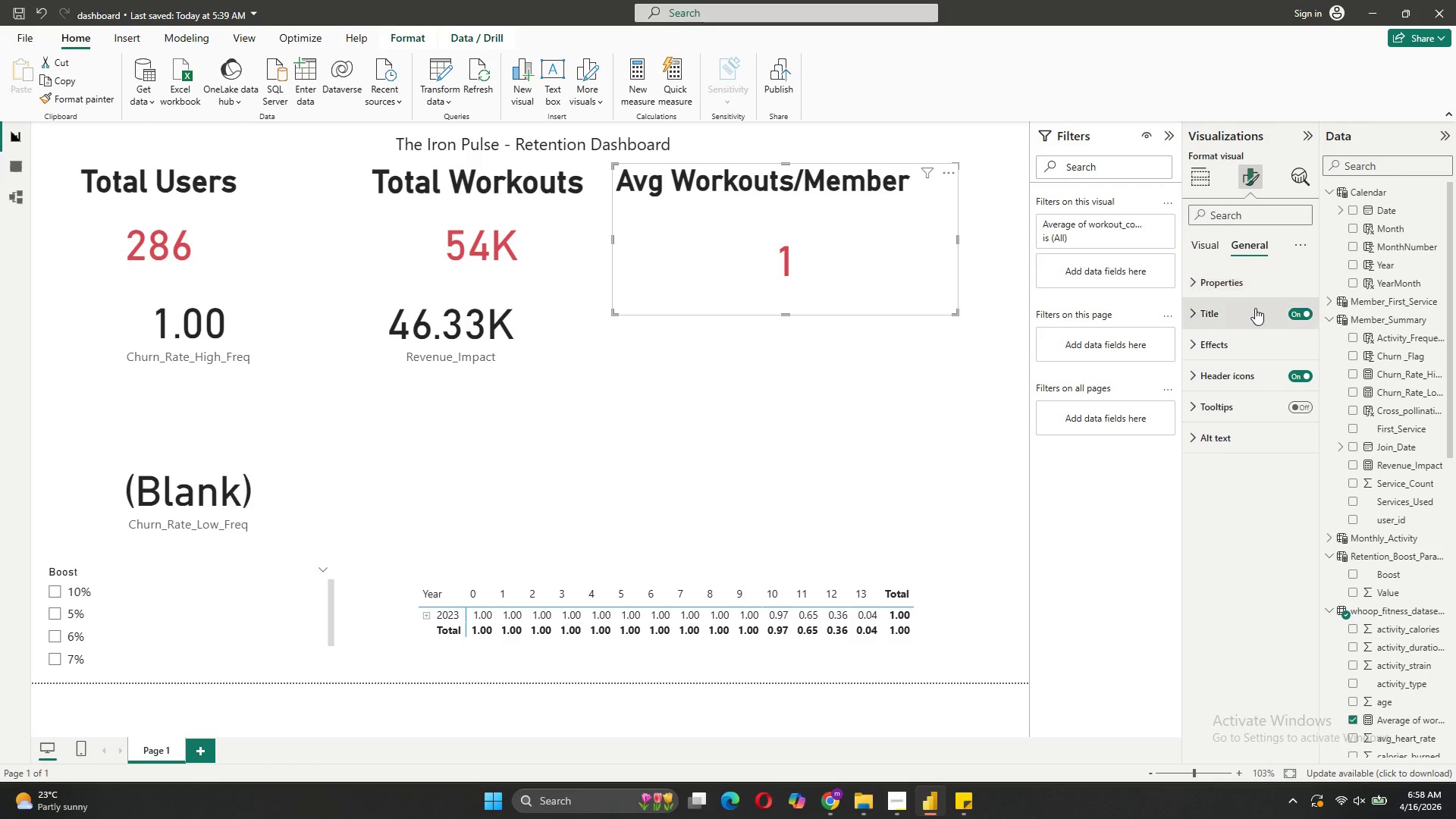 
left_click([1254, 314])
 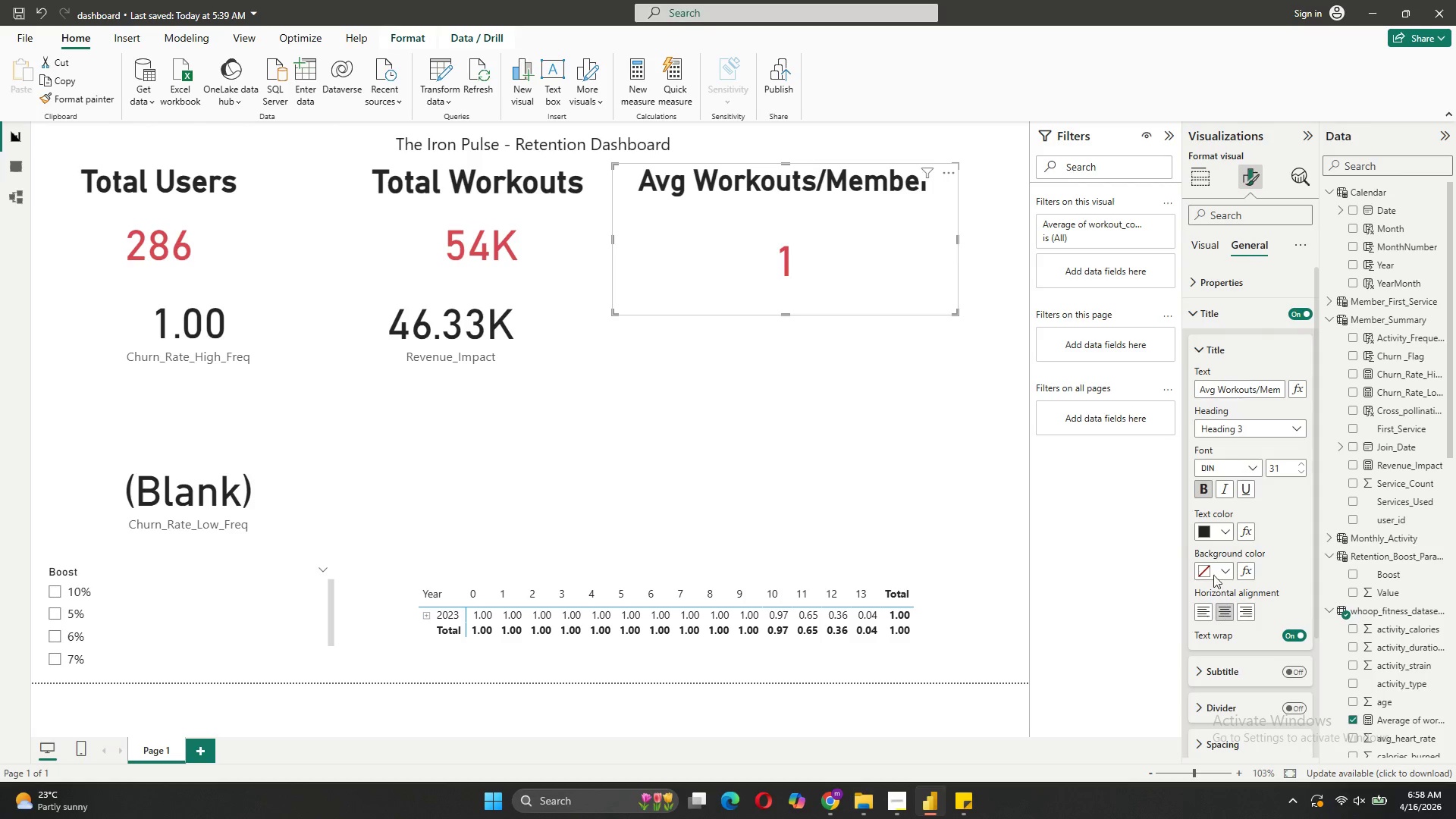 
left_click([842, 369])
 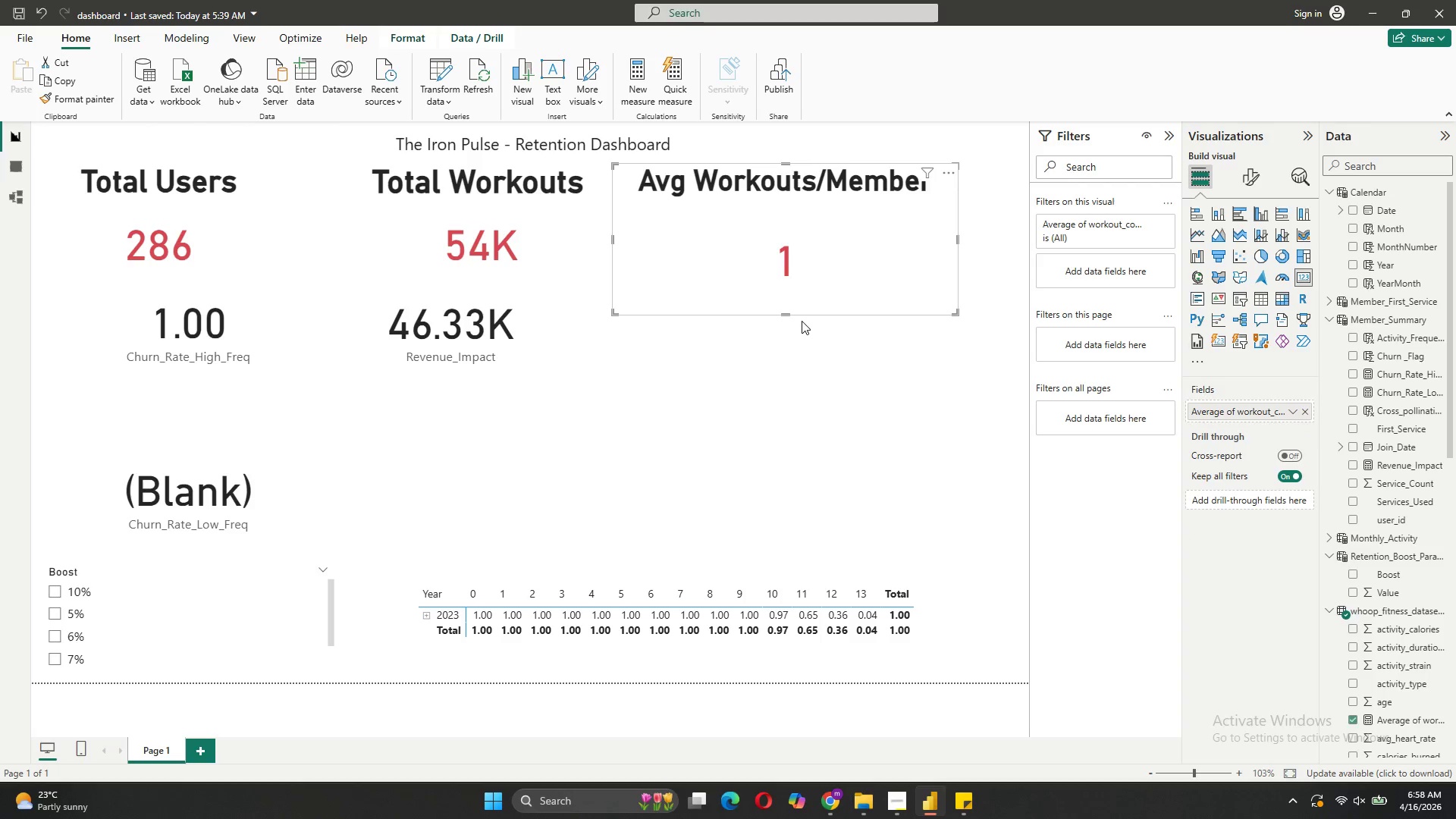 
left_click_drag(start_coordinate=[785, 313], to_coordinate=[795, 281])
 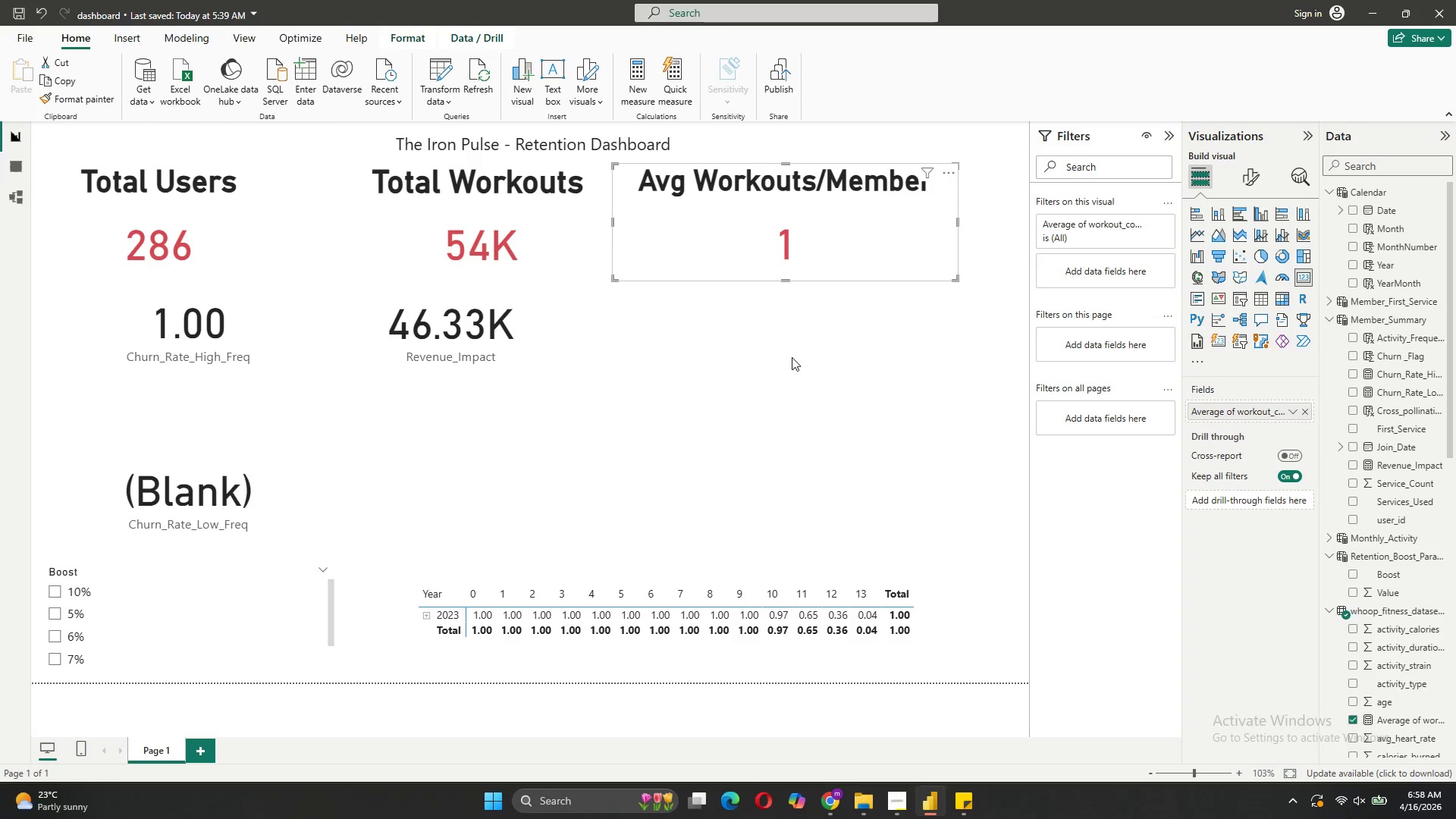 
left_click([792, 357])
 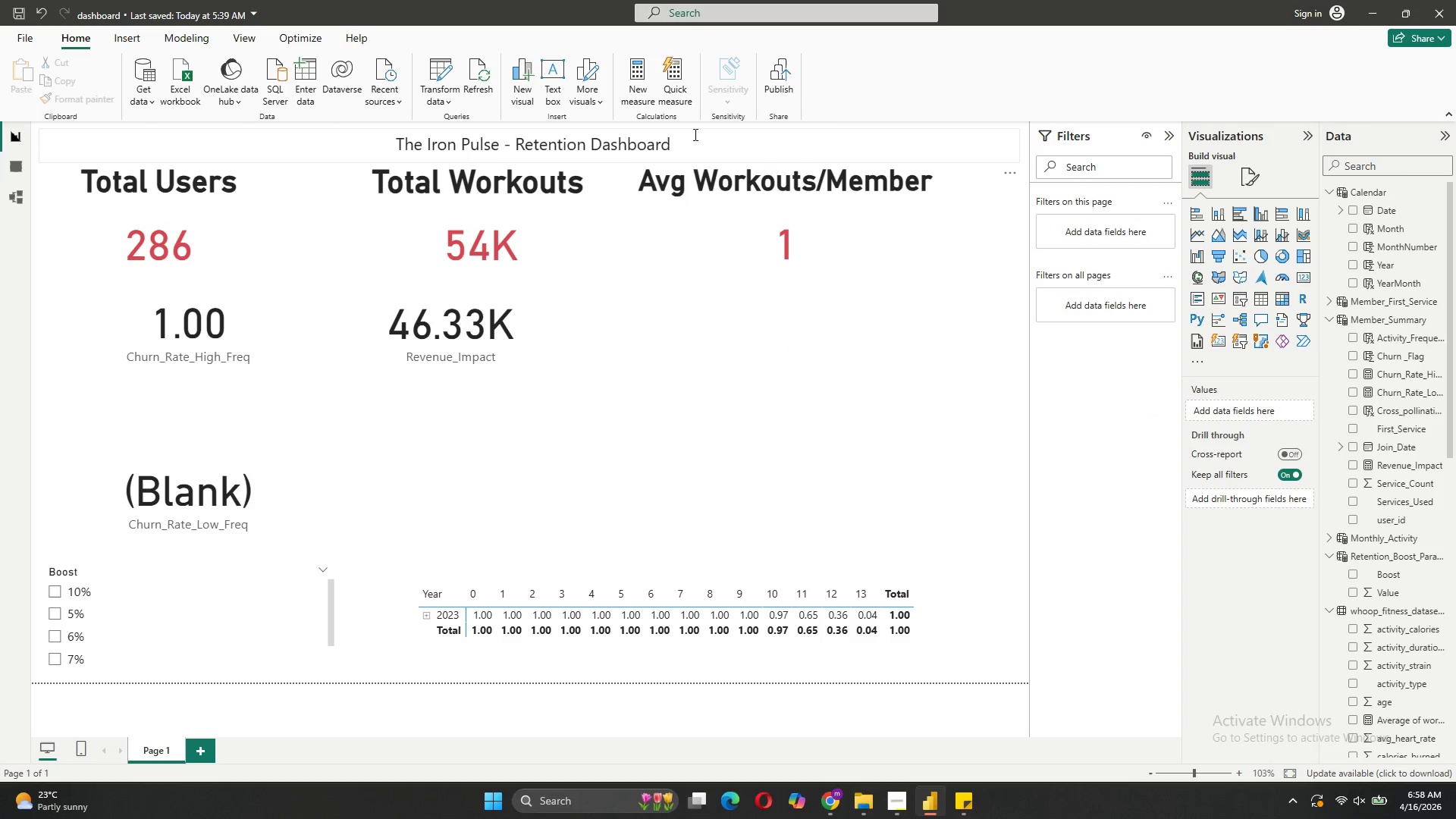 
left_click_drag(start_coordinate=[673, 140], to_coordinate=[394, 130])
 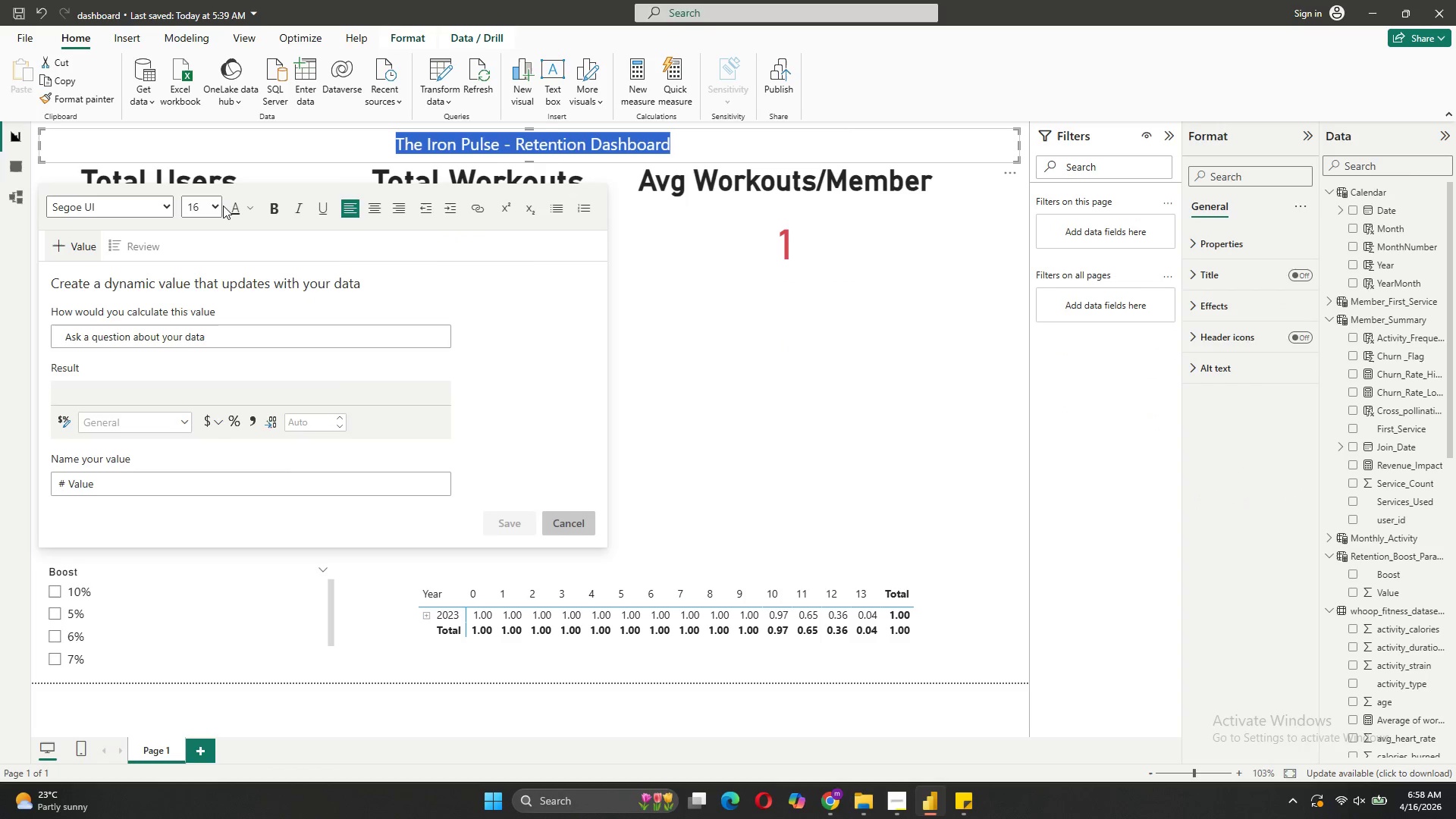 
left_click([211, 205])
 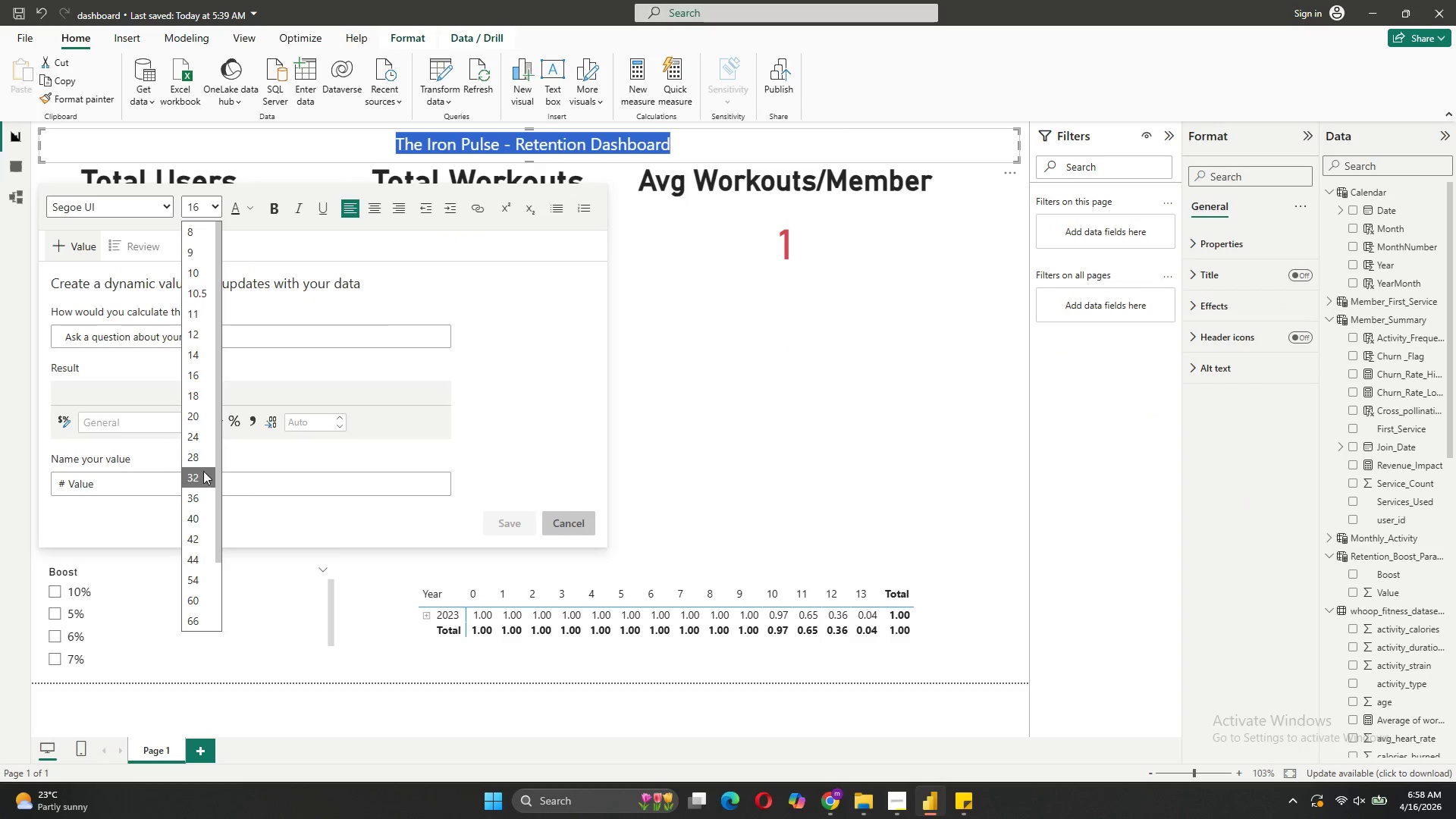 
left_click([203, 473])
 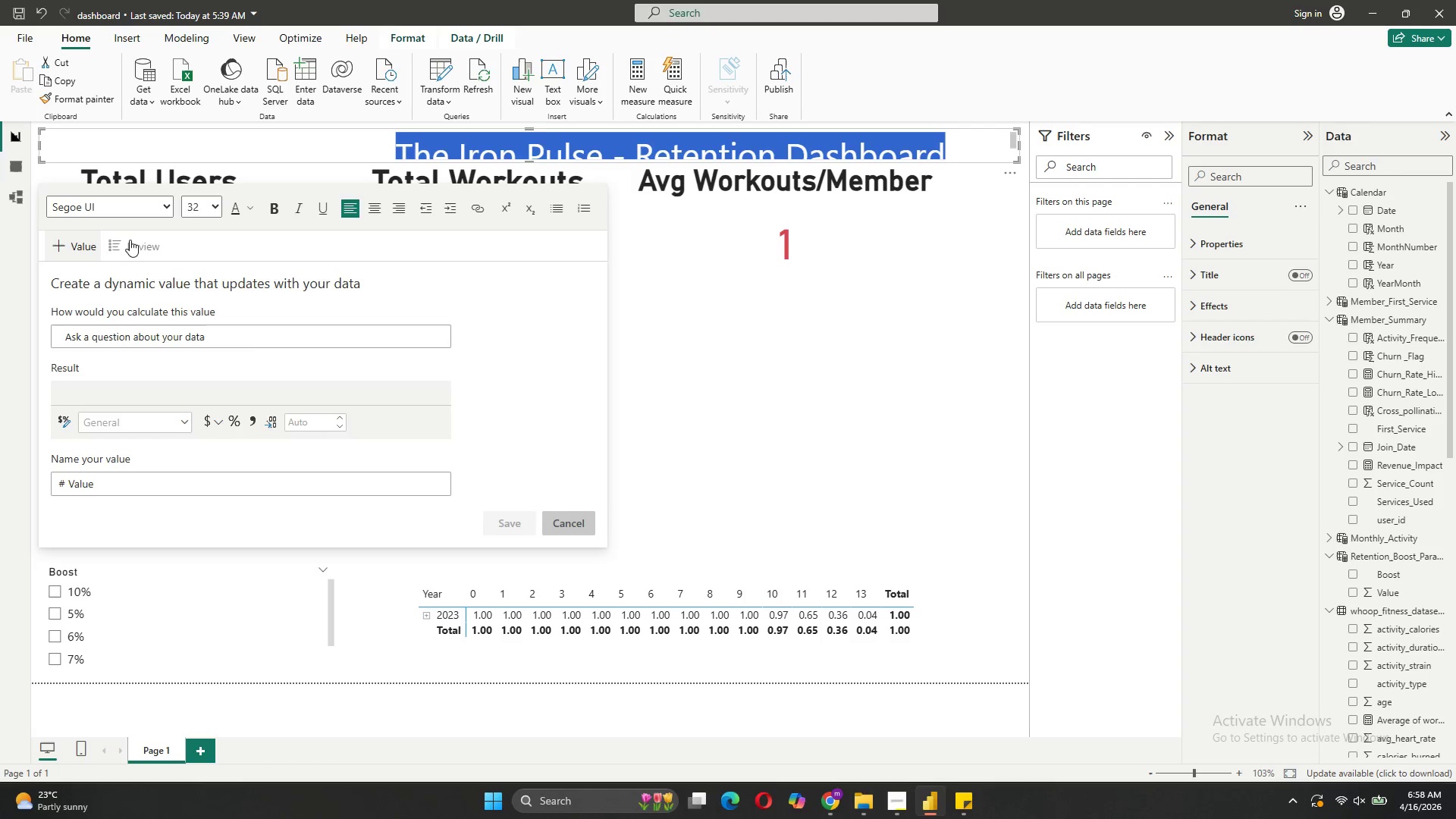 
left_click([140, 203])
 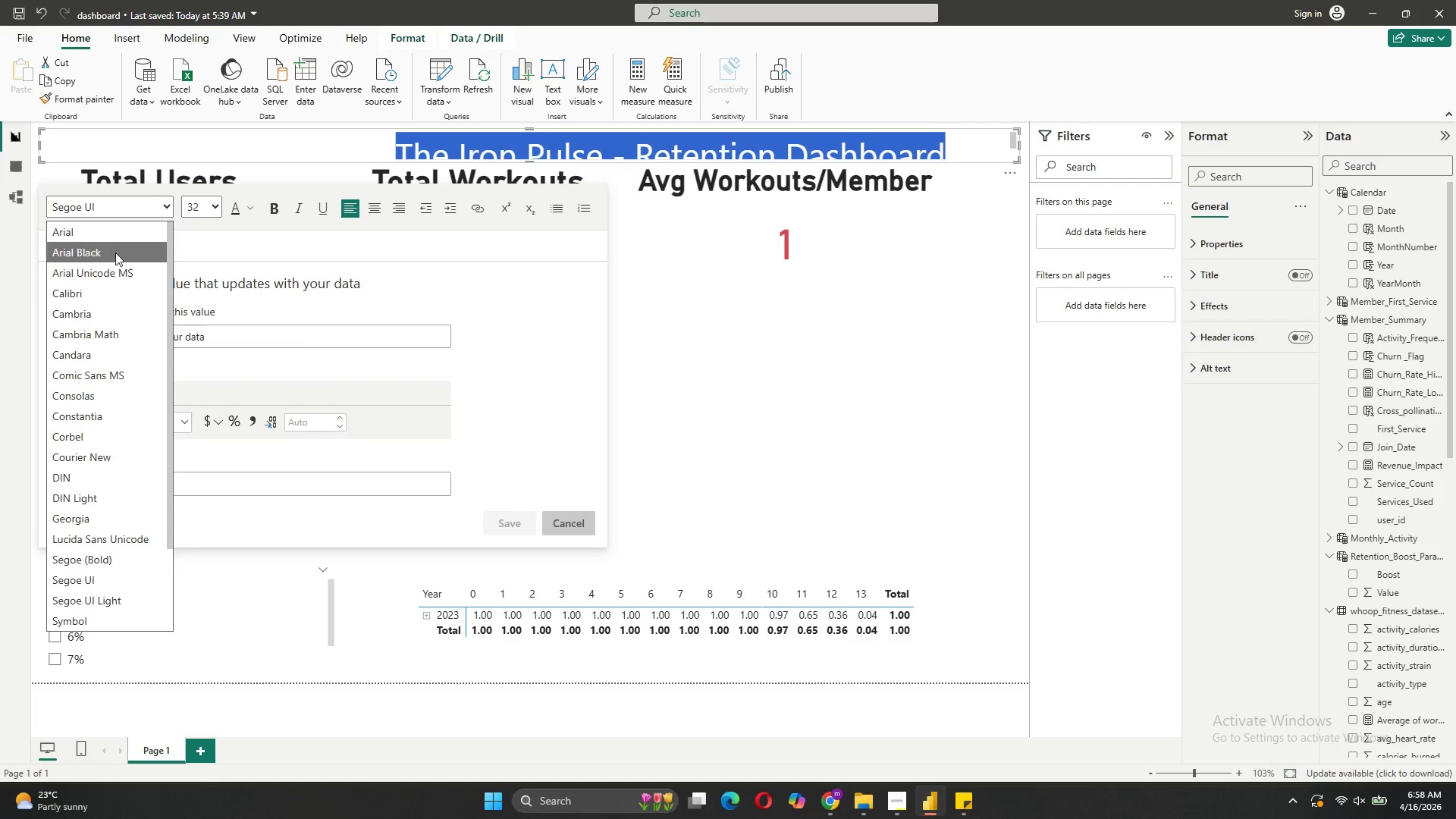 
left_click([117, 240])
 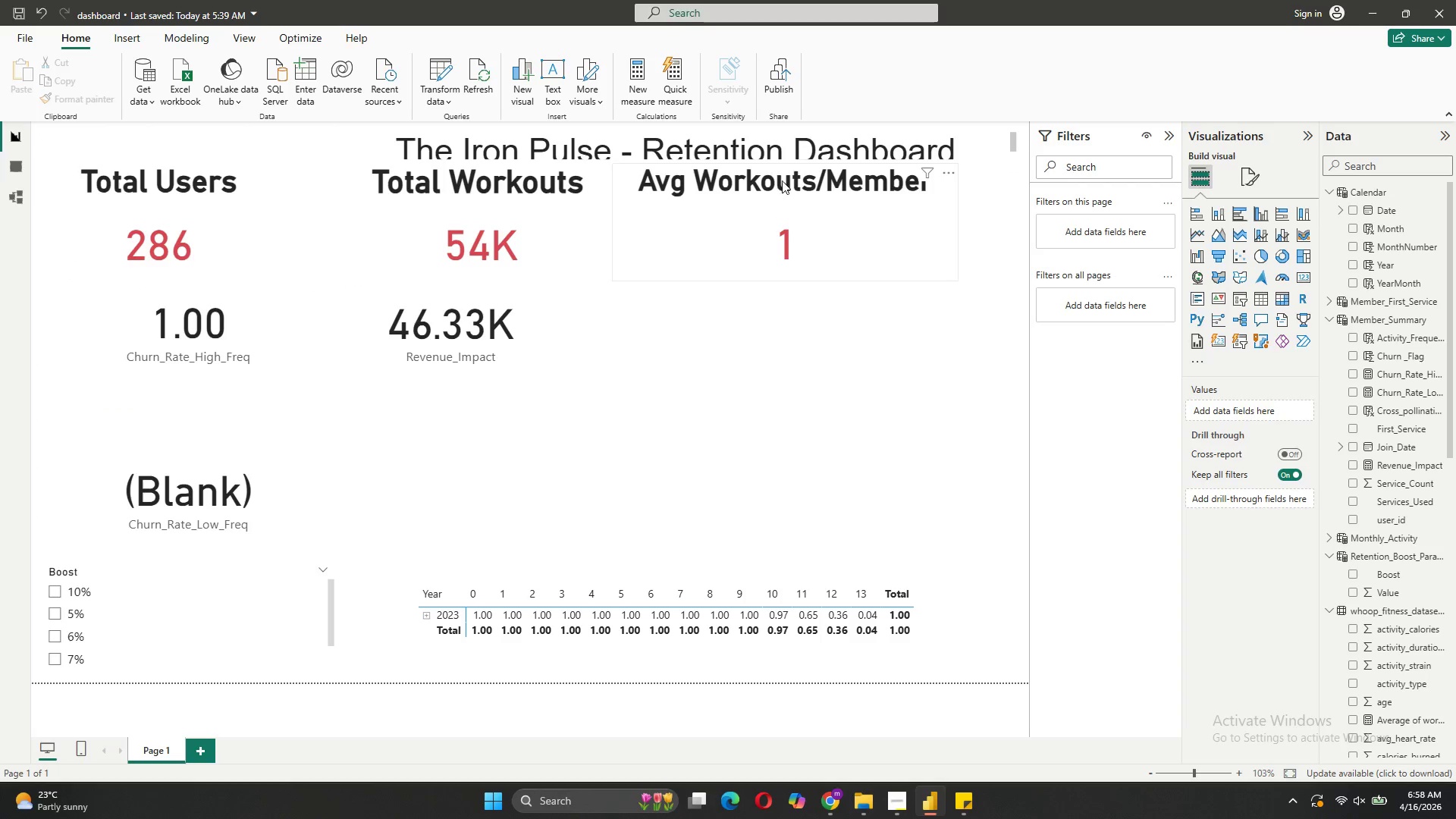 
wait(7.61)
 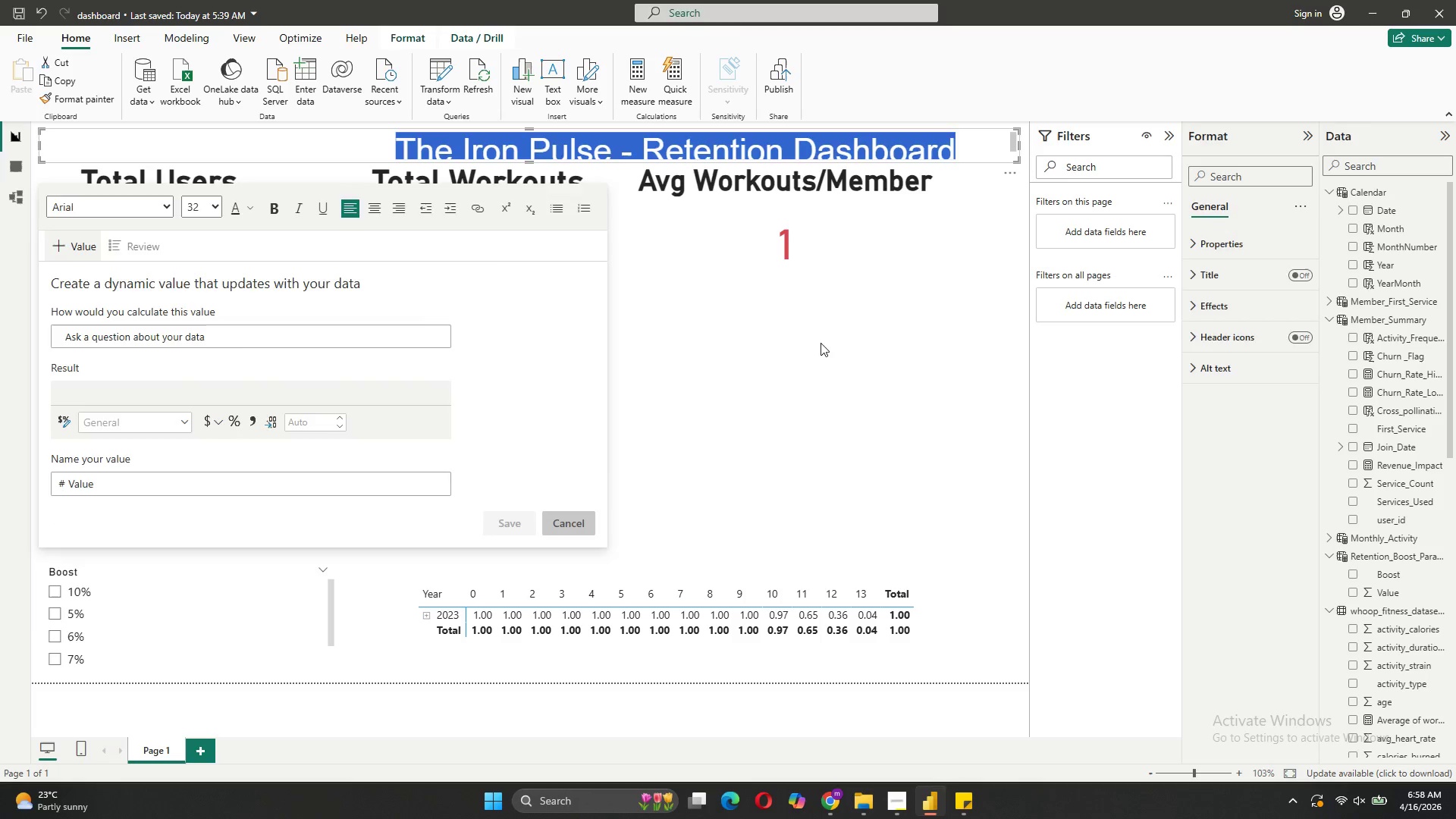 
left_click([392, 149])
 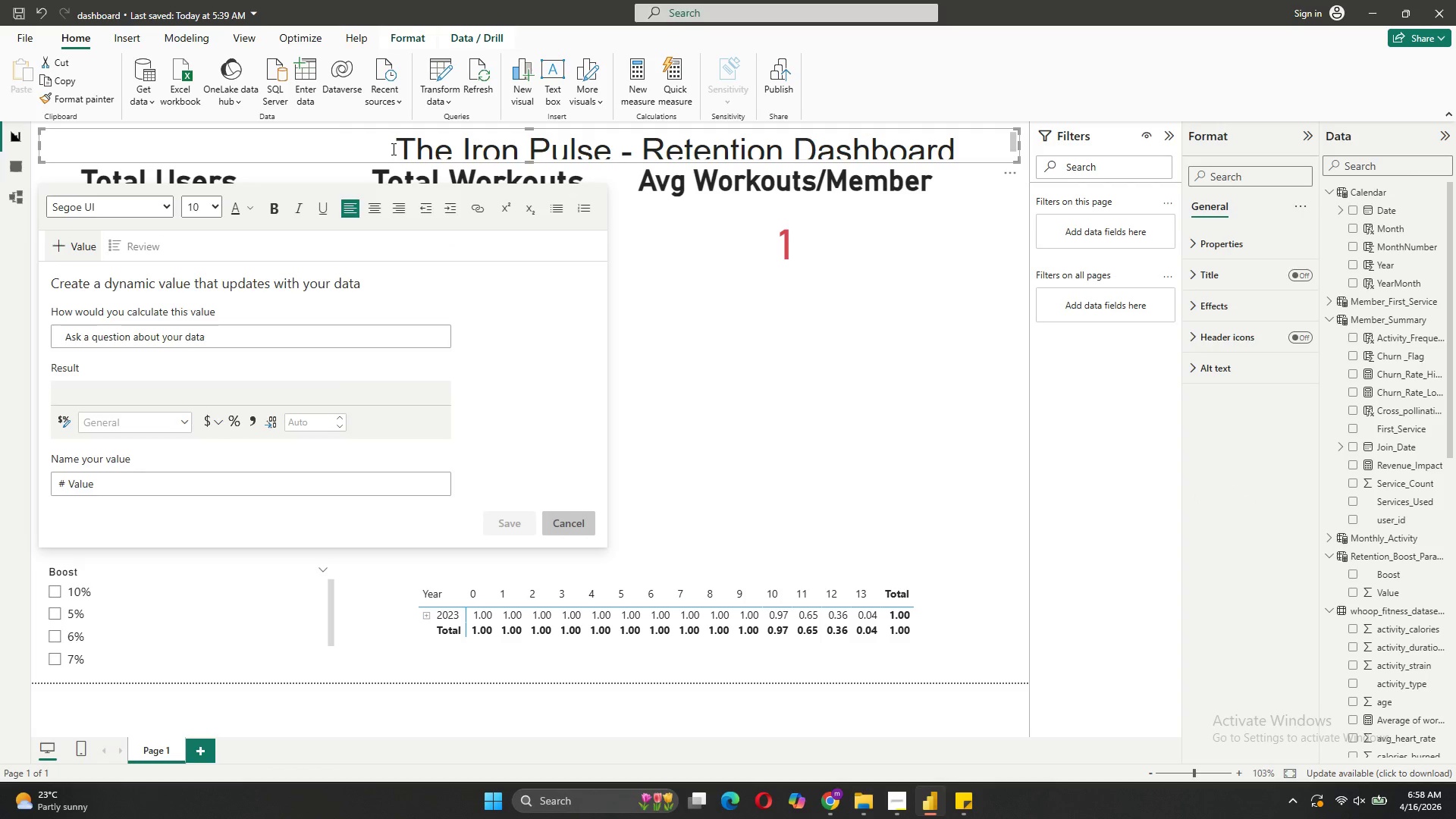 
key(Backspace)
 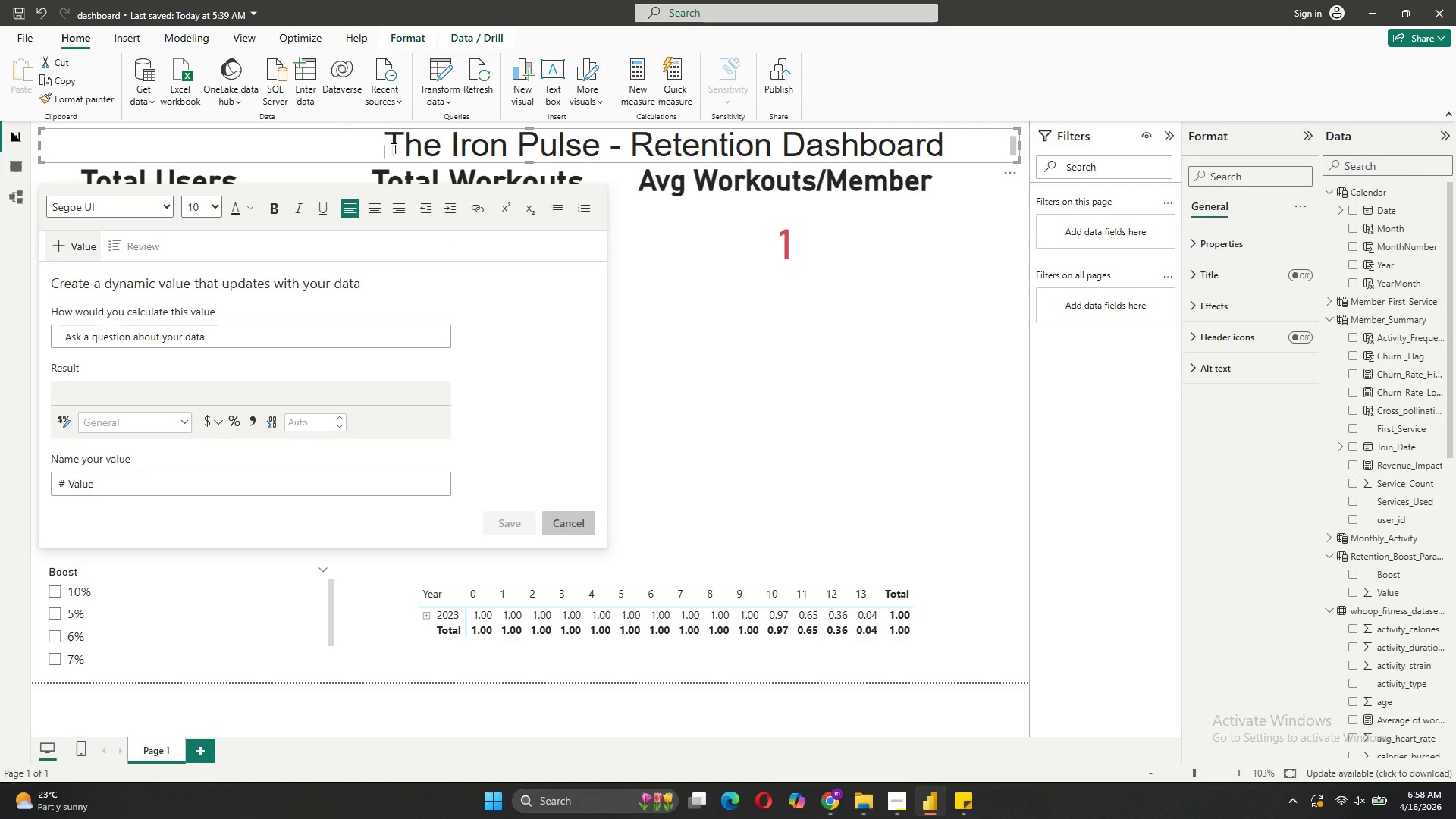 
key(Backspace)
 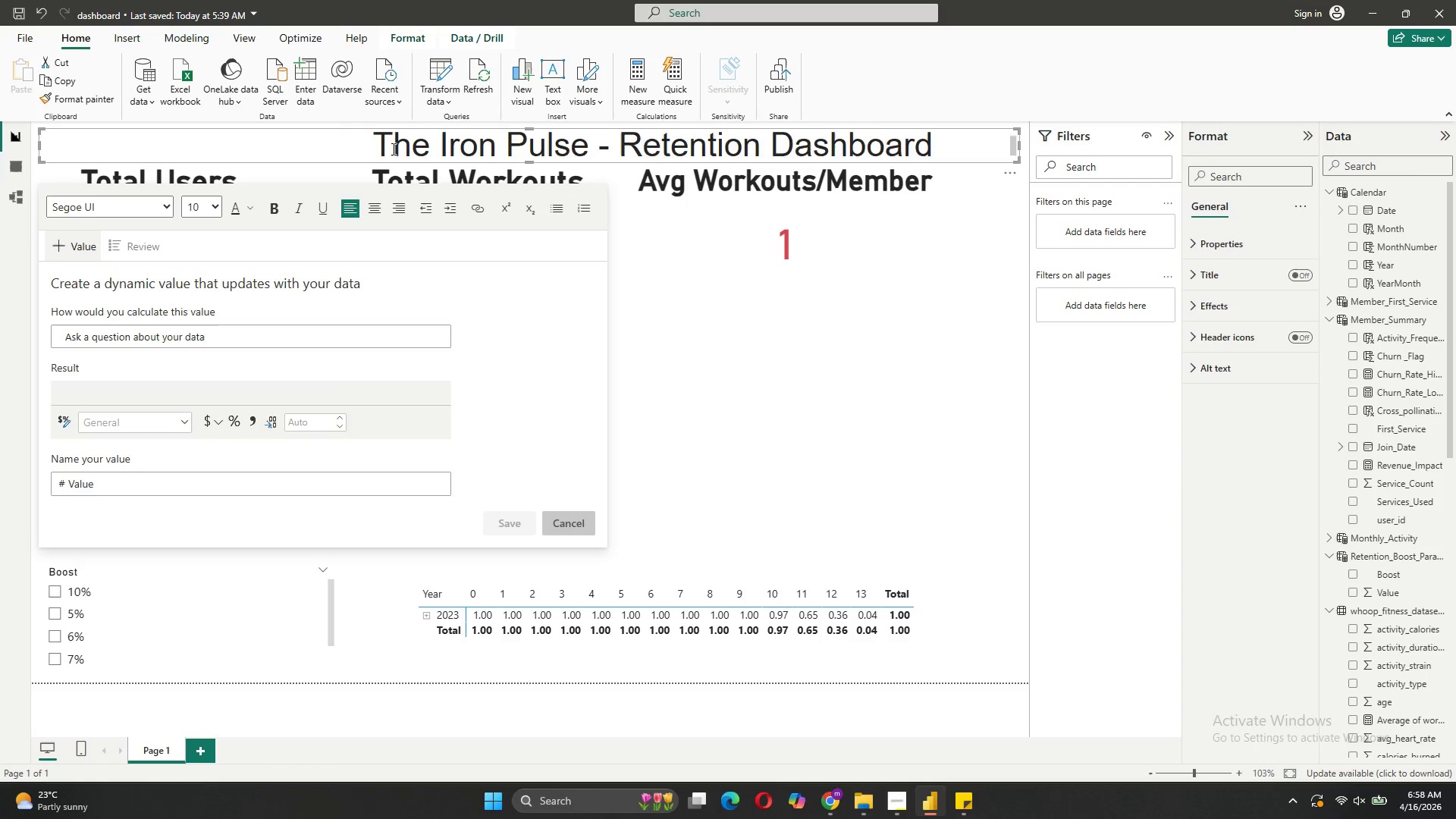 
key(Backspace)
 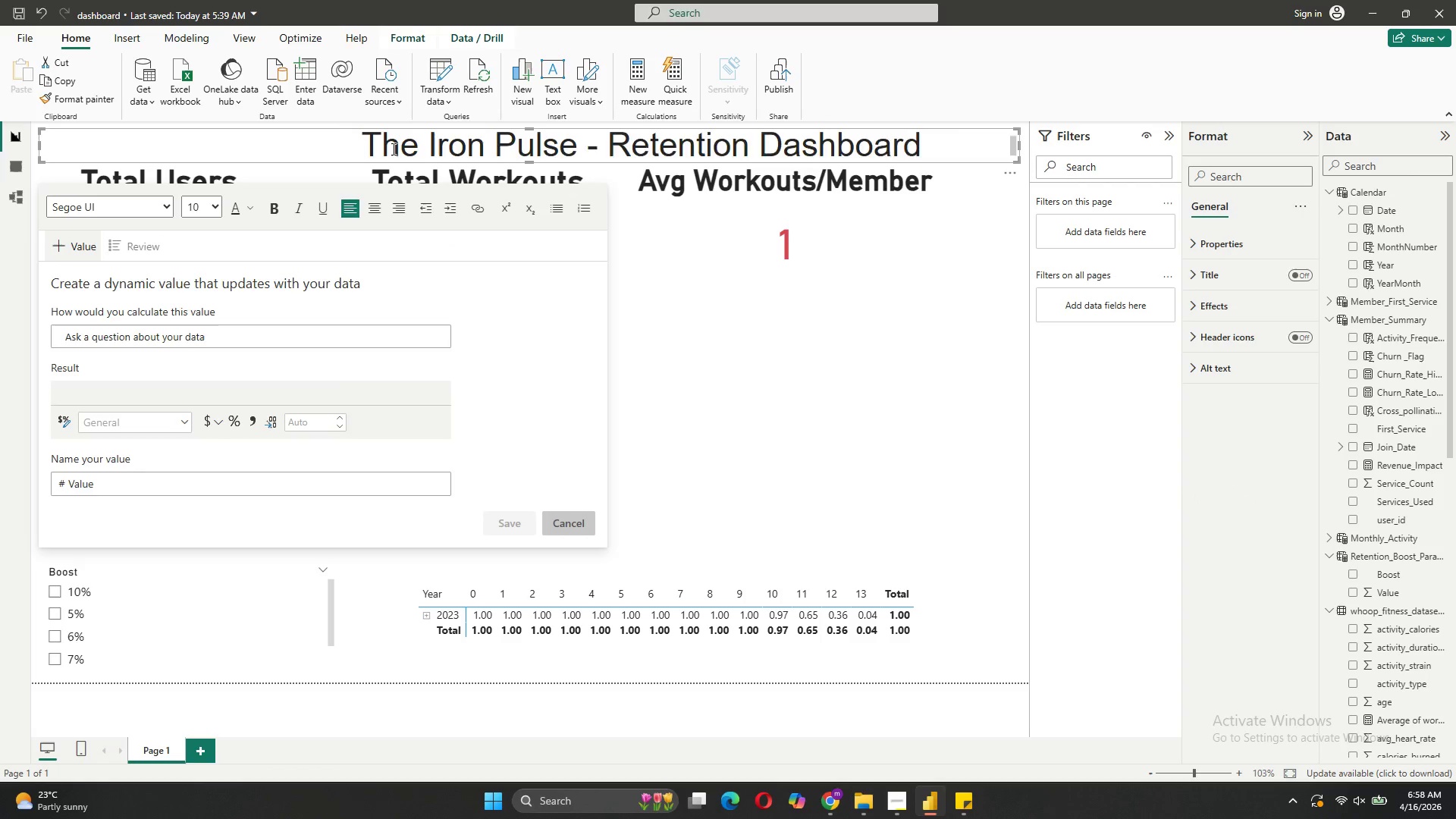 
key(Backspace)
 